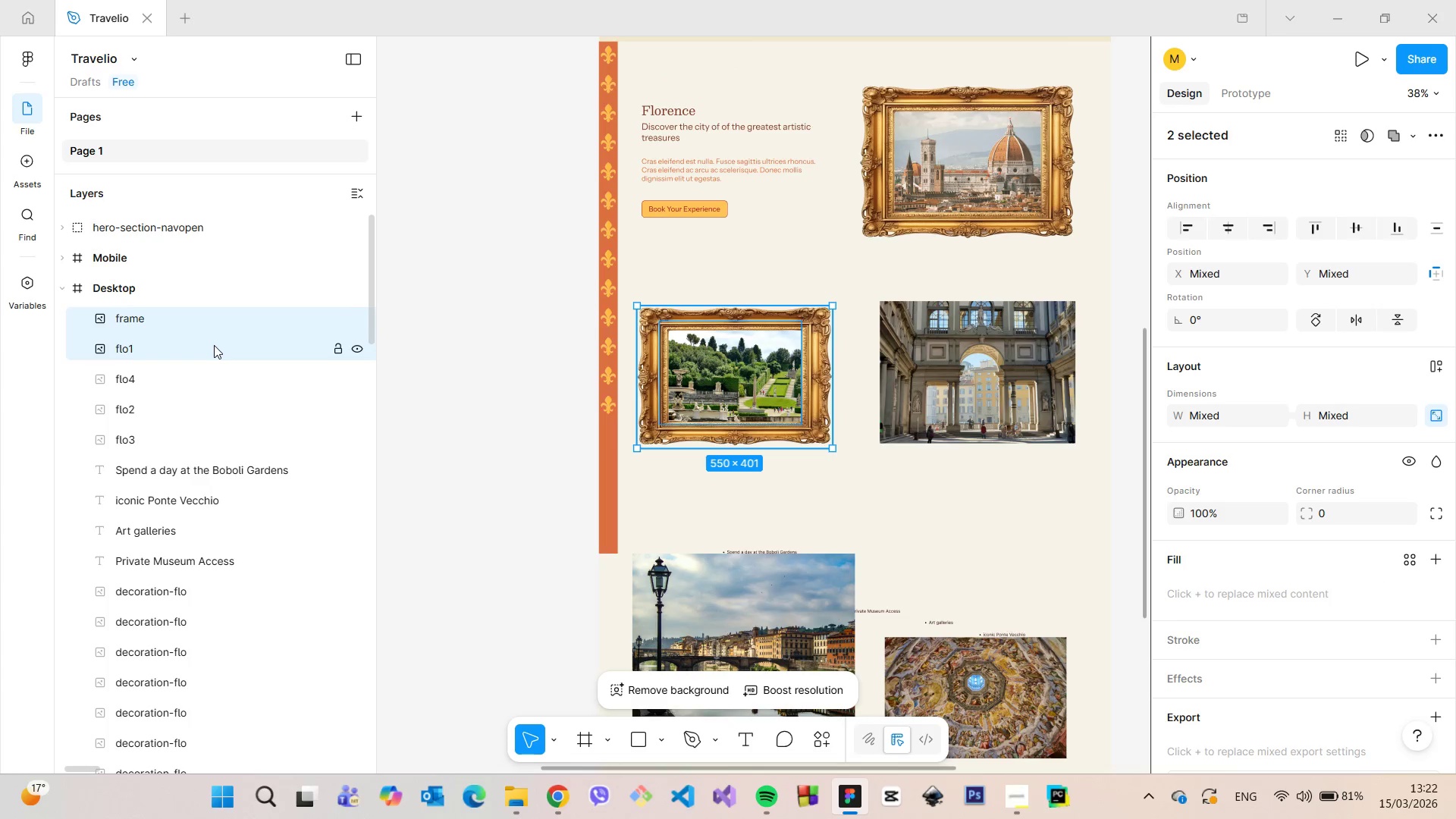 
right_click([214, 345])
 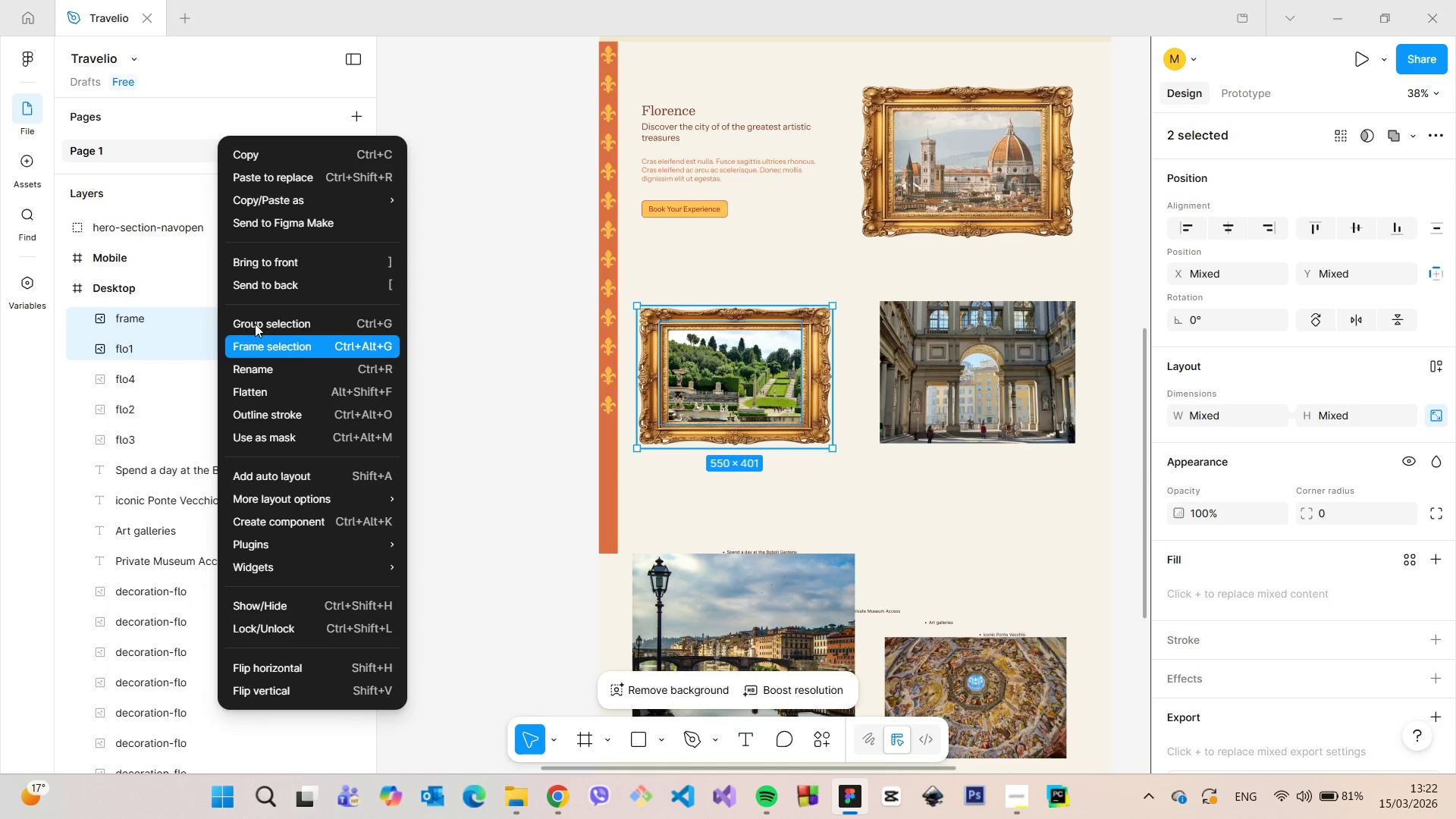 
left_click([259, 320])
 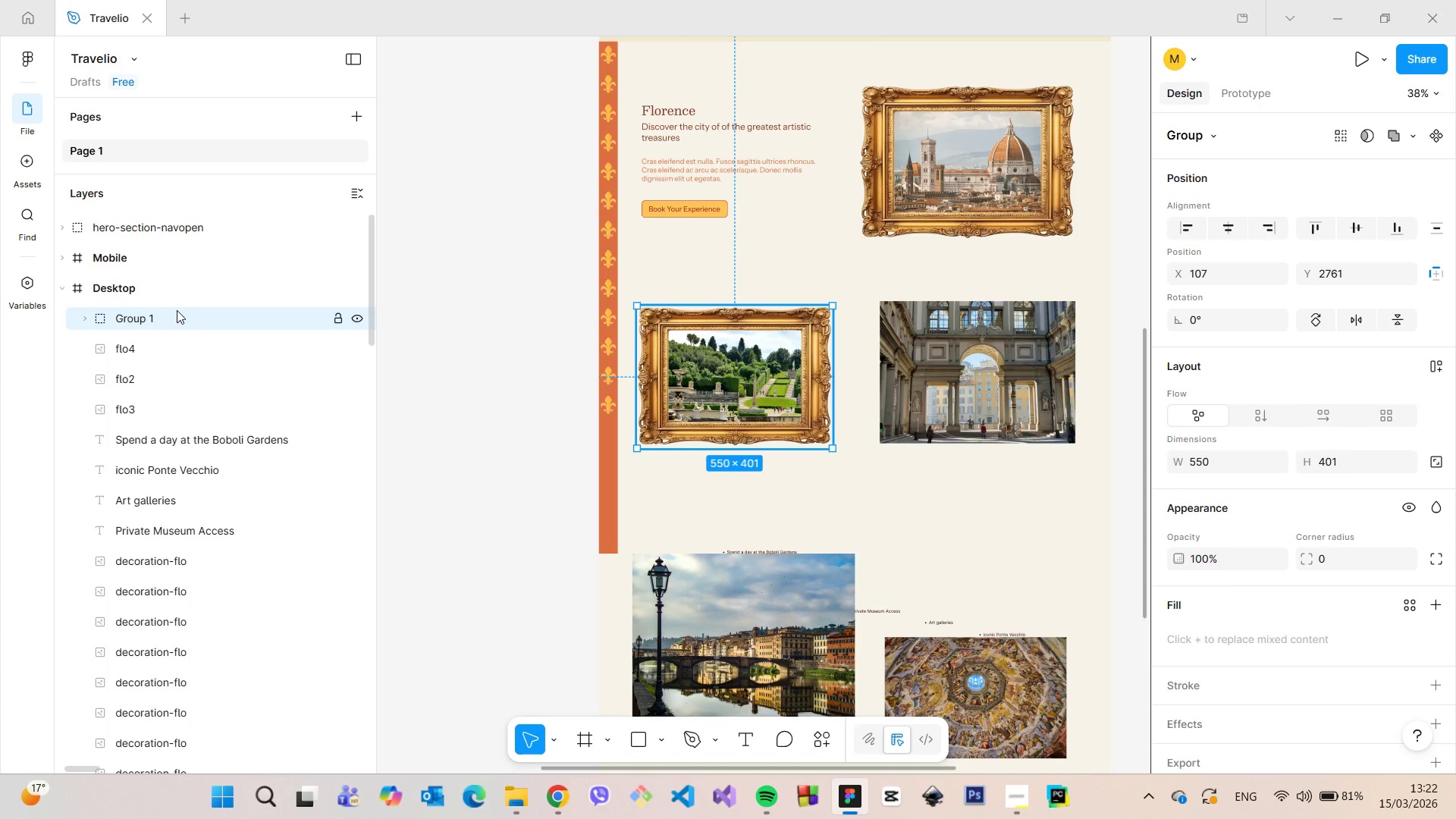 
double_click([177, 310])
 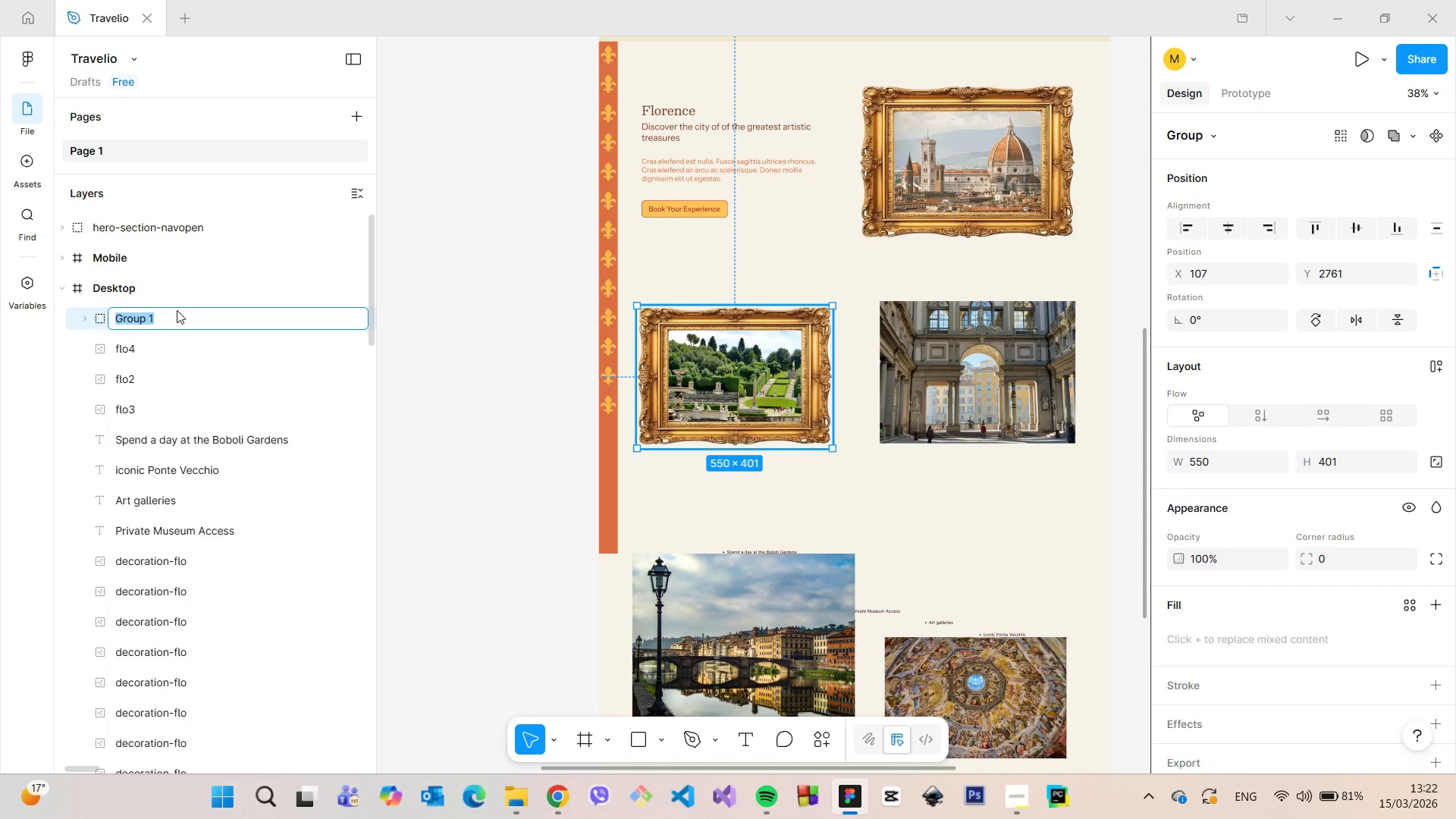 
type(flo2)
 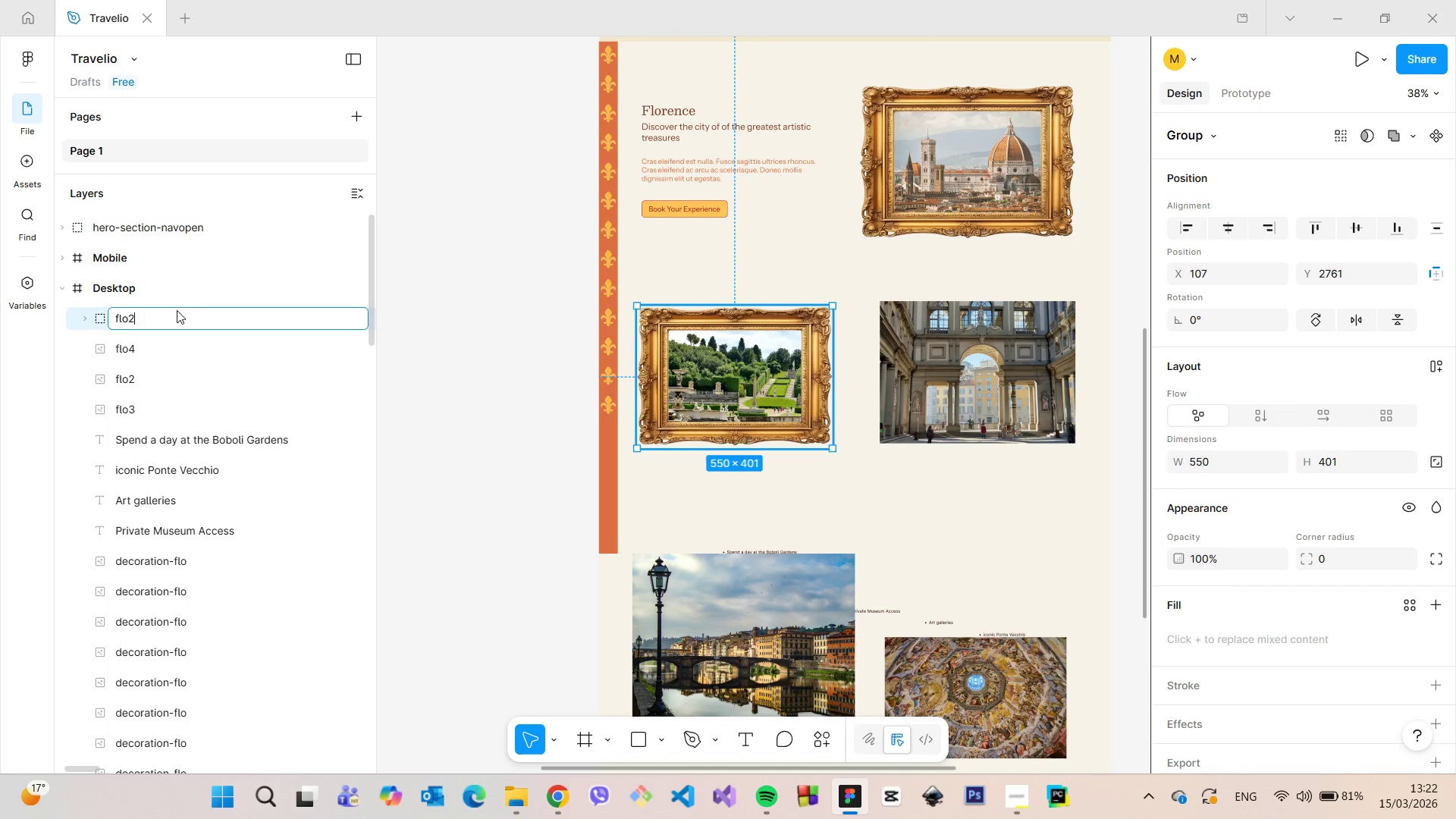 
key(Enter)
 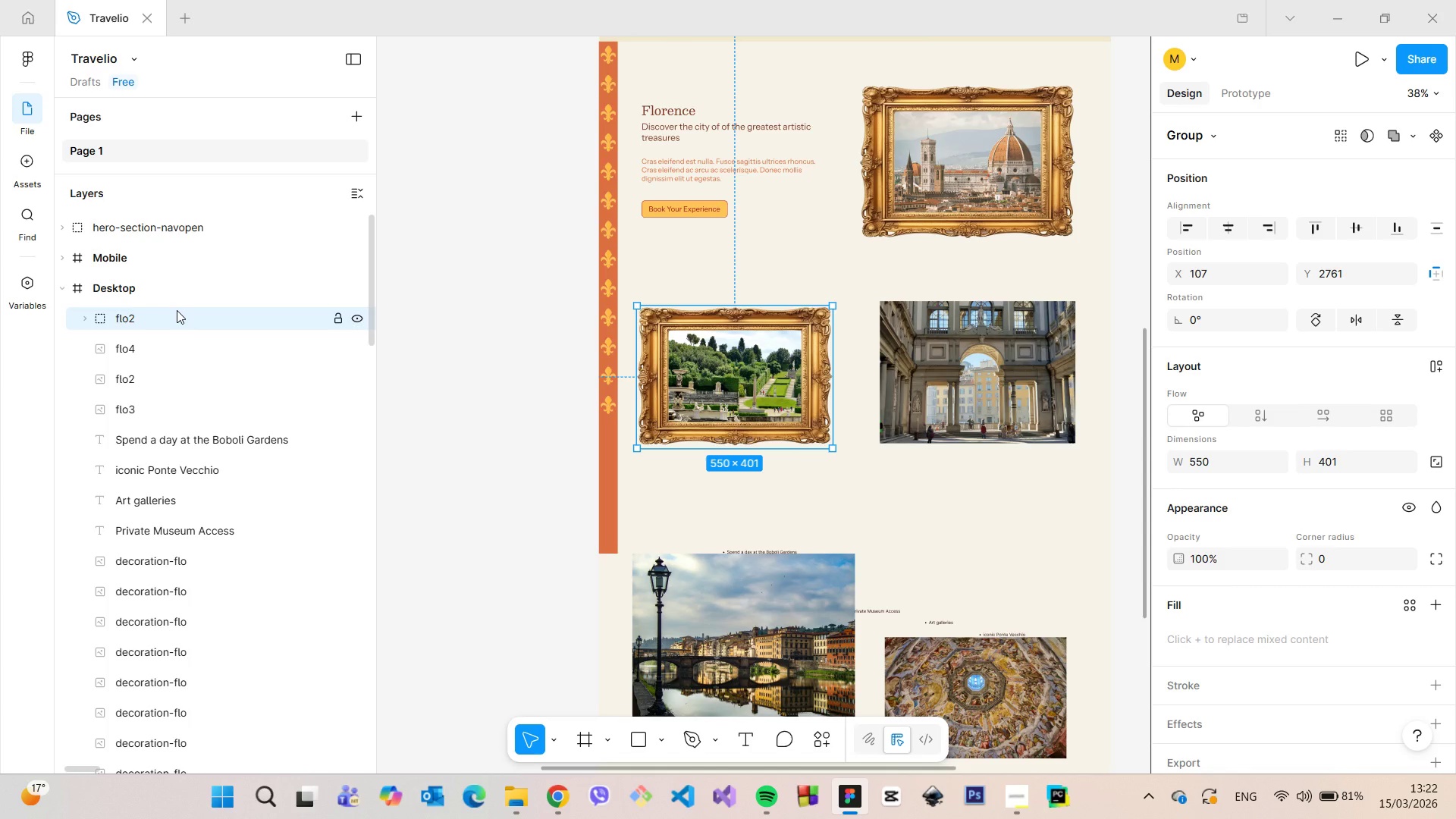 
double_click([177, 310])
 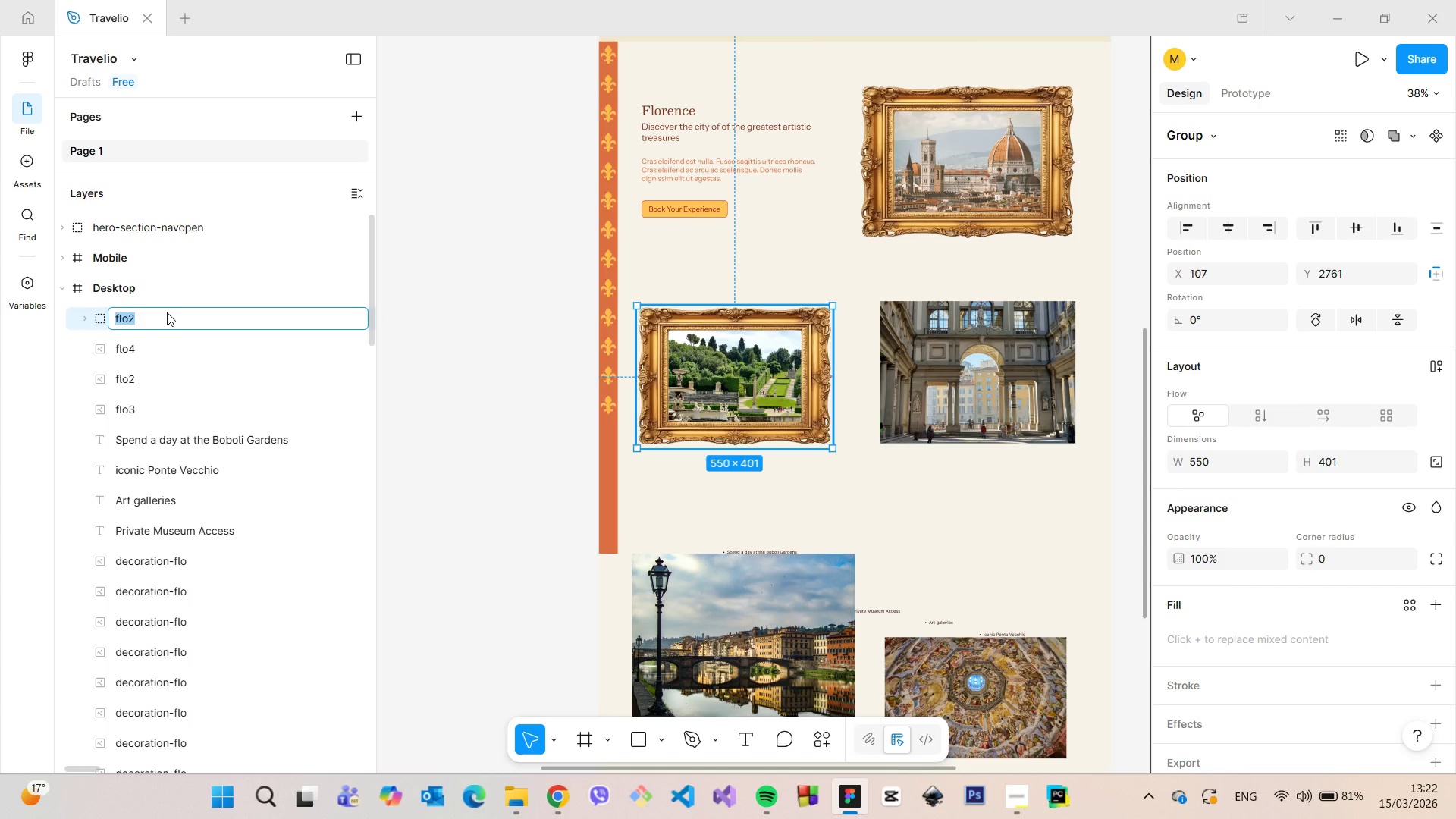 
triple_click([167, 312])
 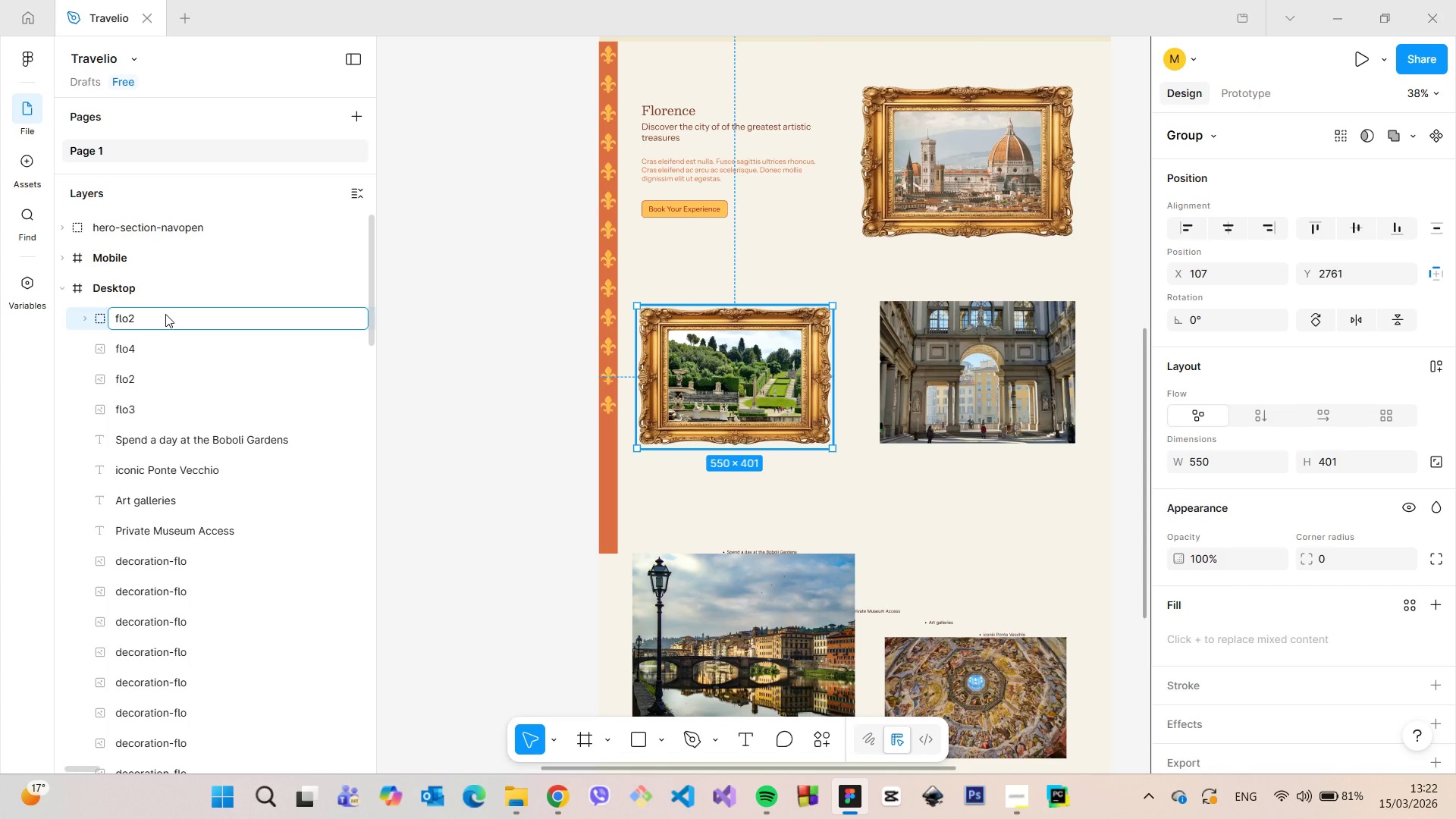 
key(Backspace)
 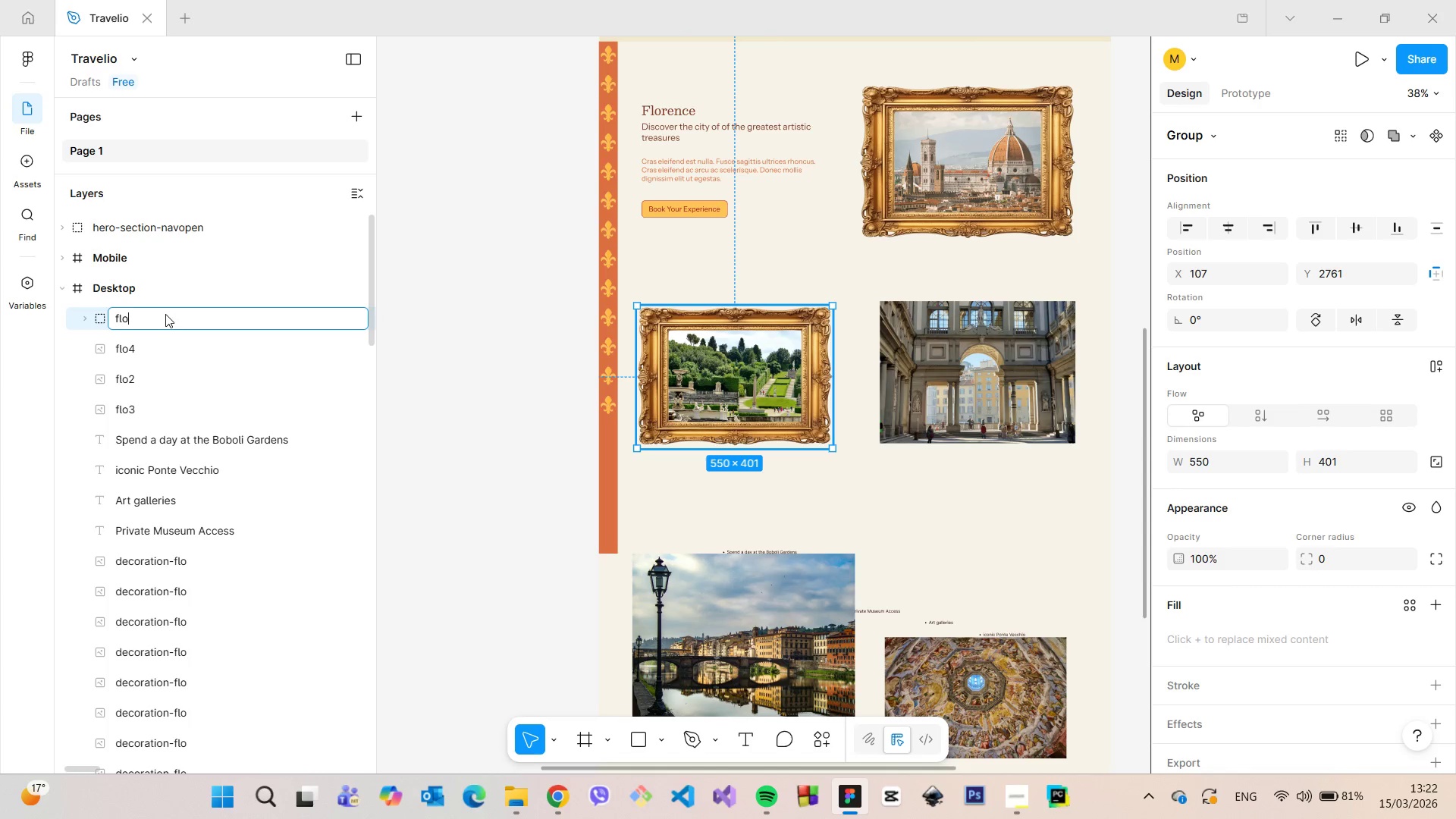 
key(1)
 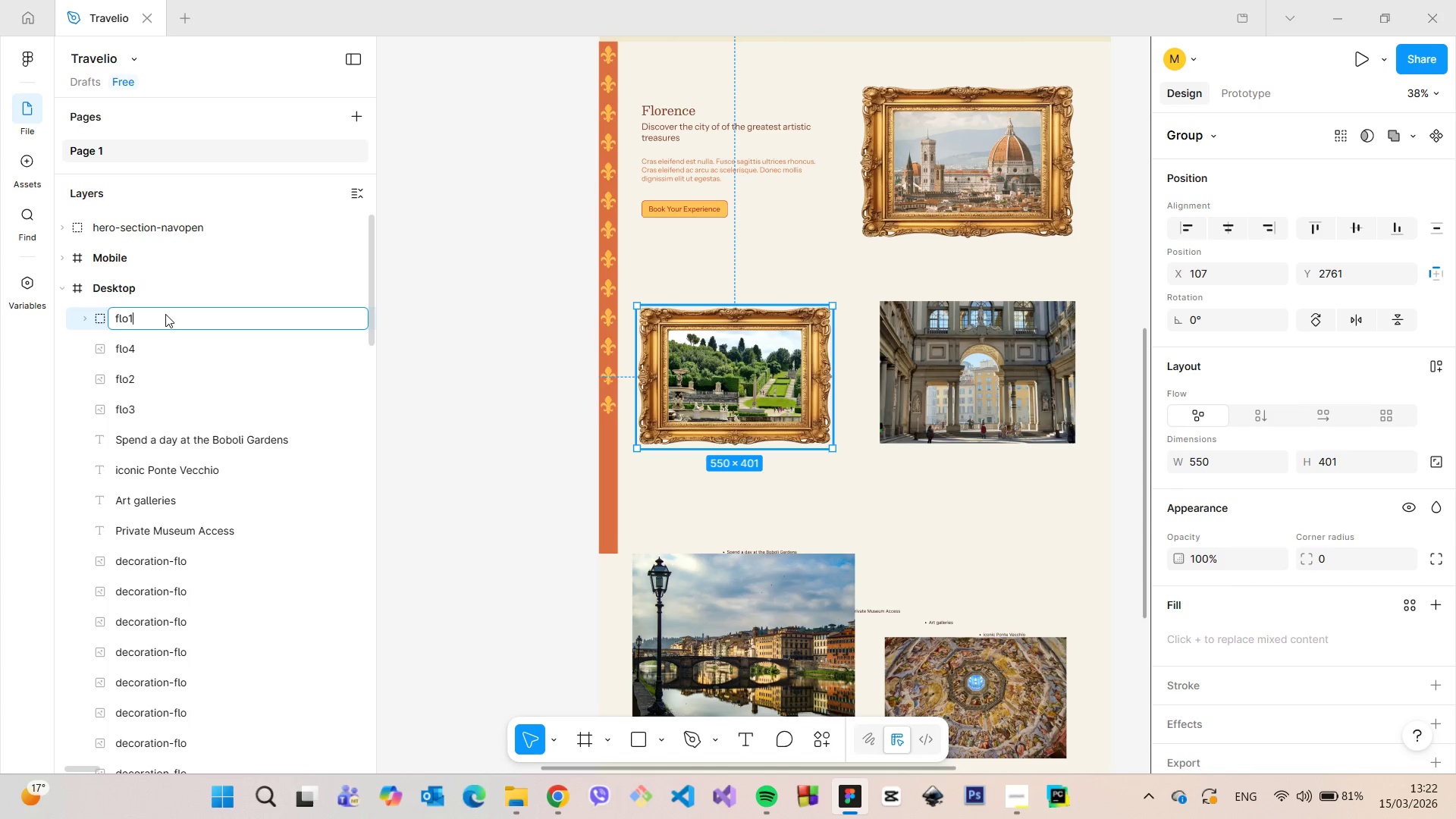 
key(Enter)
 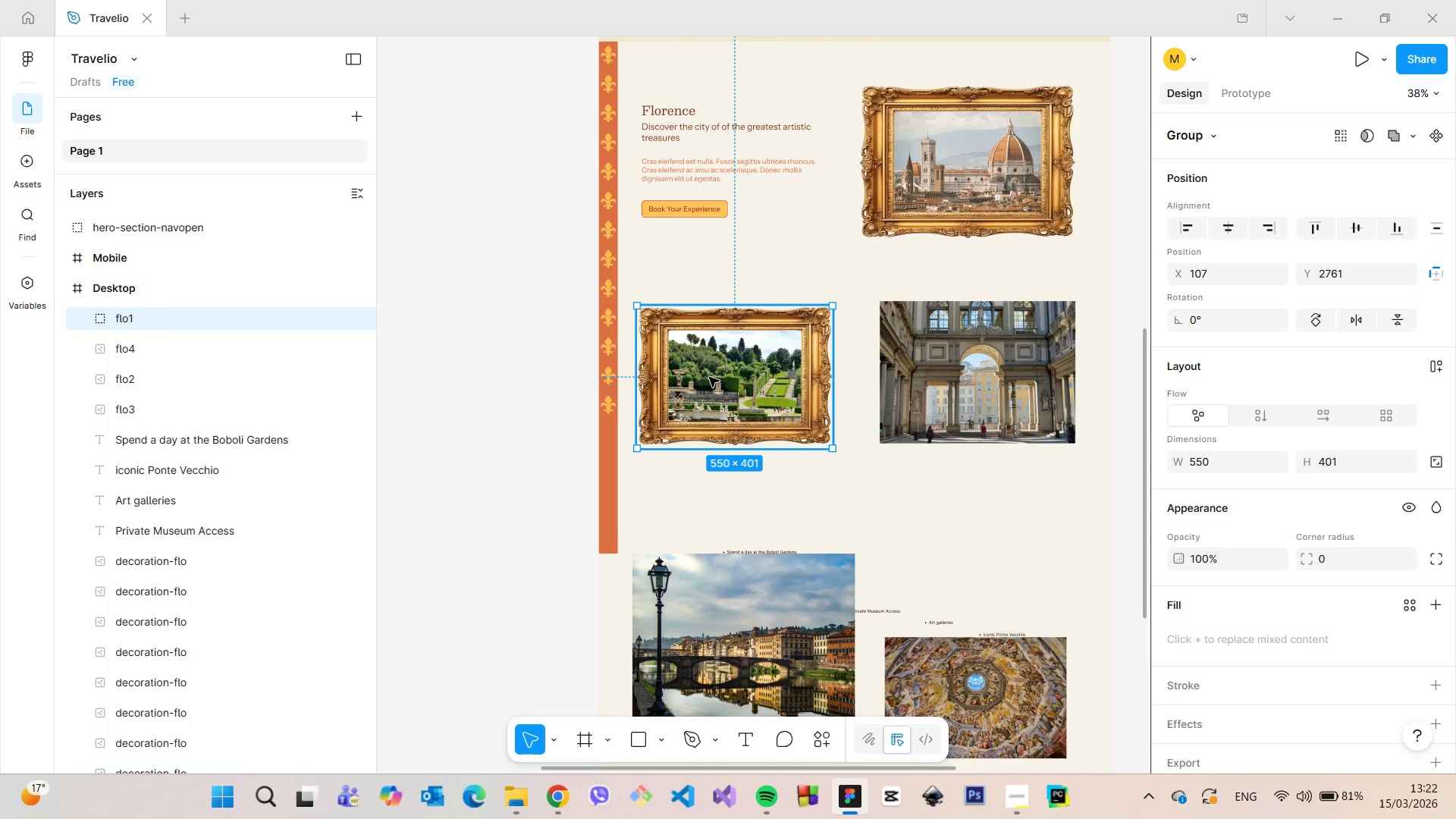 
left_click_drag(start_coordinate=[696, 376], to_coordinate=[701, 376])
 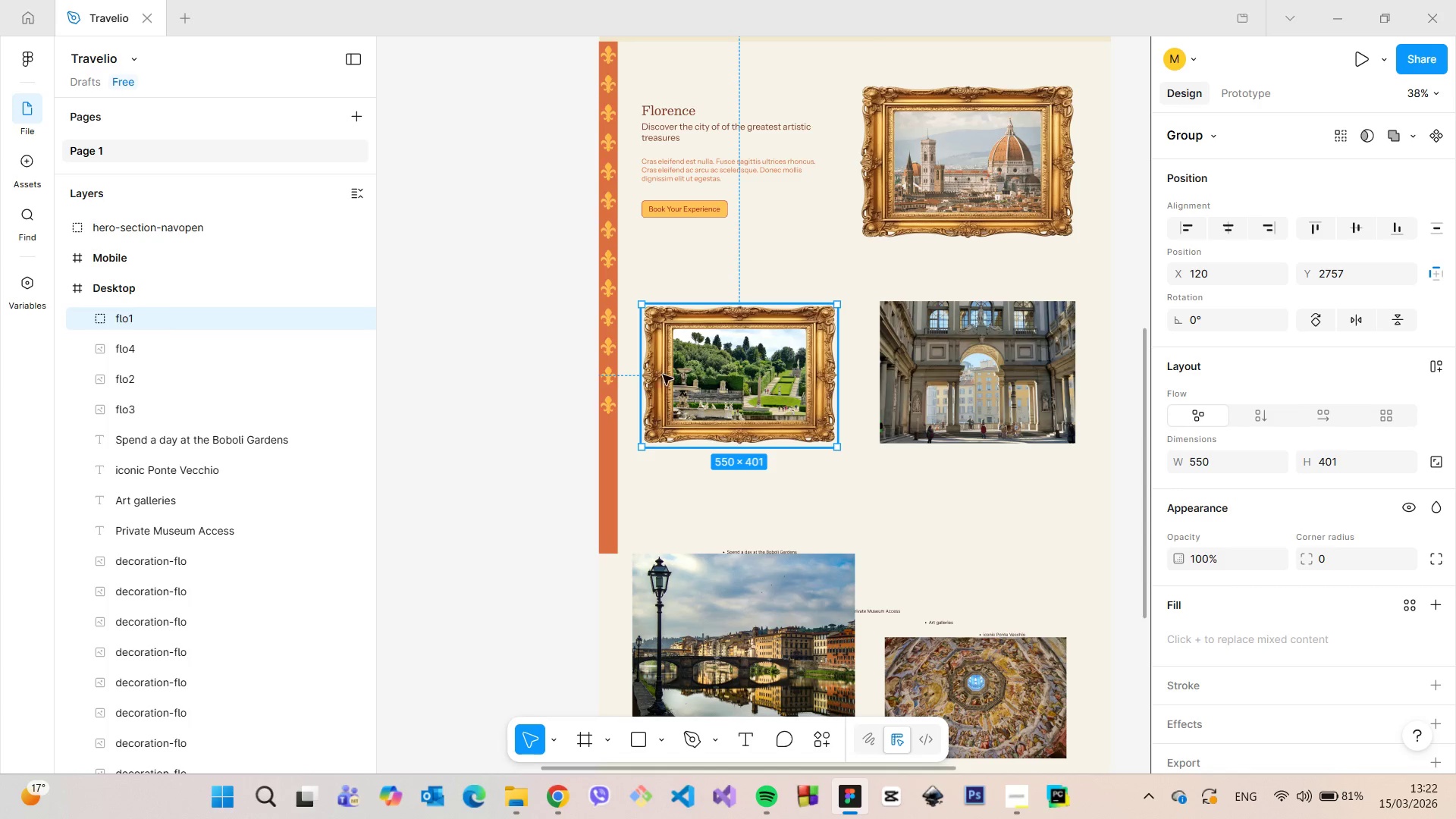 
hold_key(key=AltLeft, duration=1.5)
 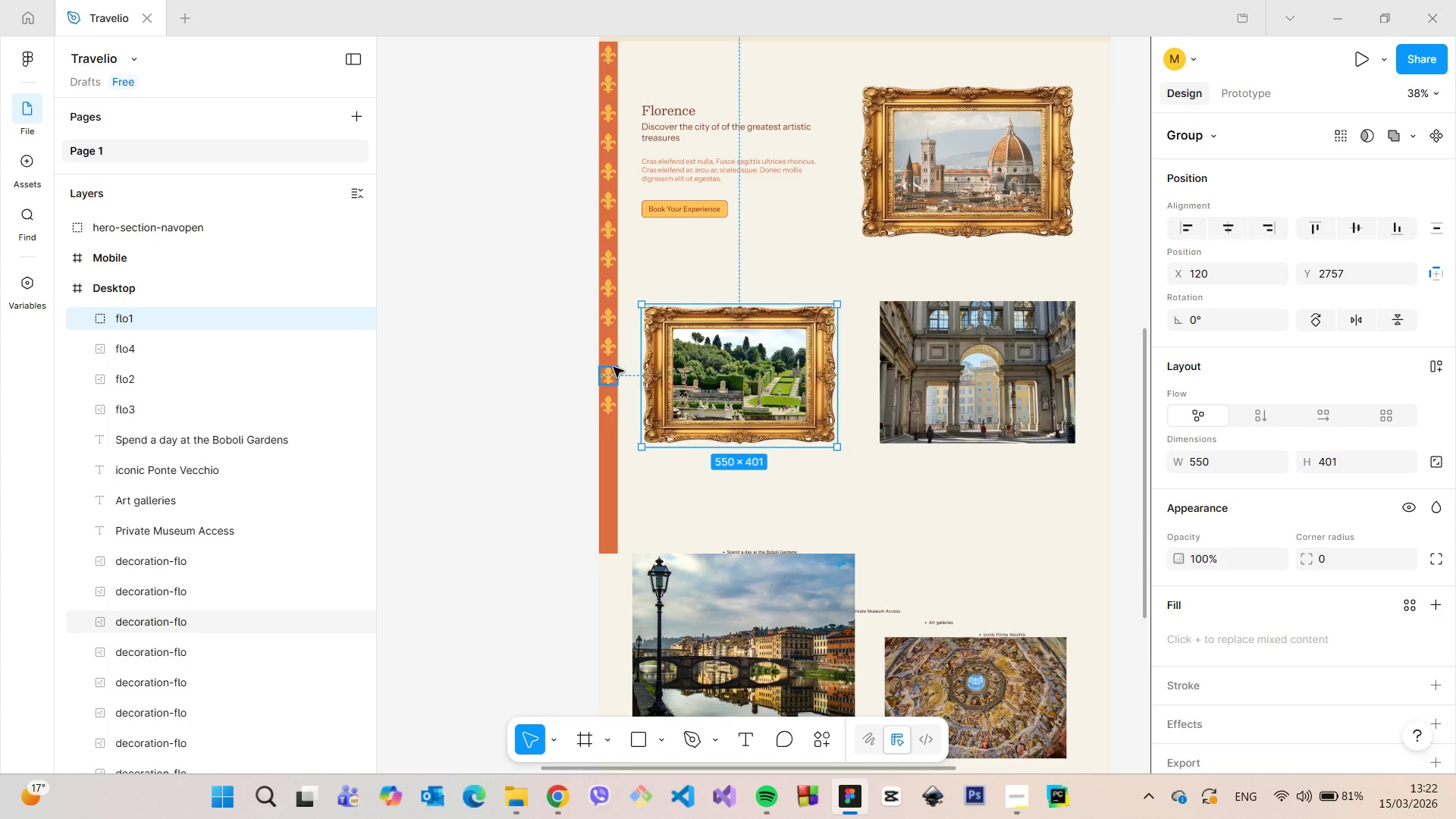 
hold_key(key=AltLeft, duration=0.44)
 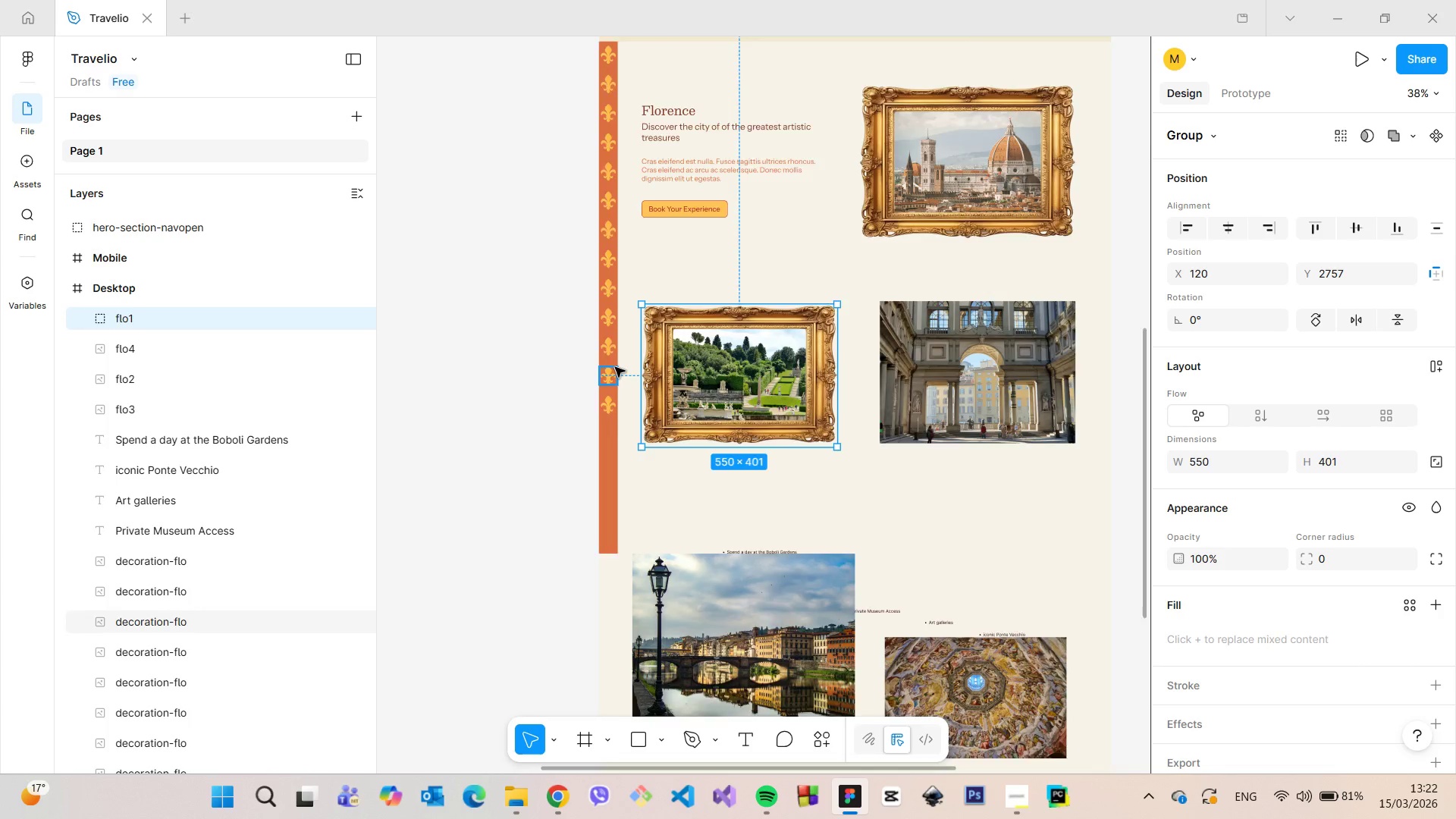 
scroll: coordinate [615, 367], scroll_direction: up, amount: 6.0
 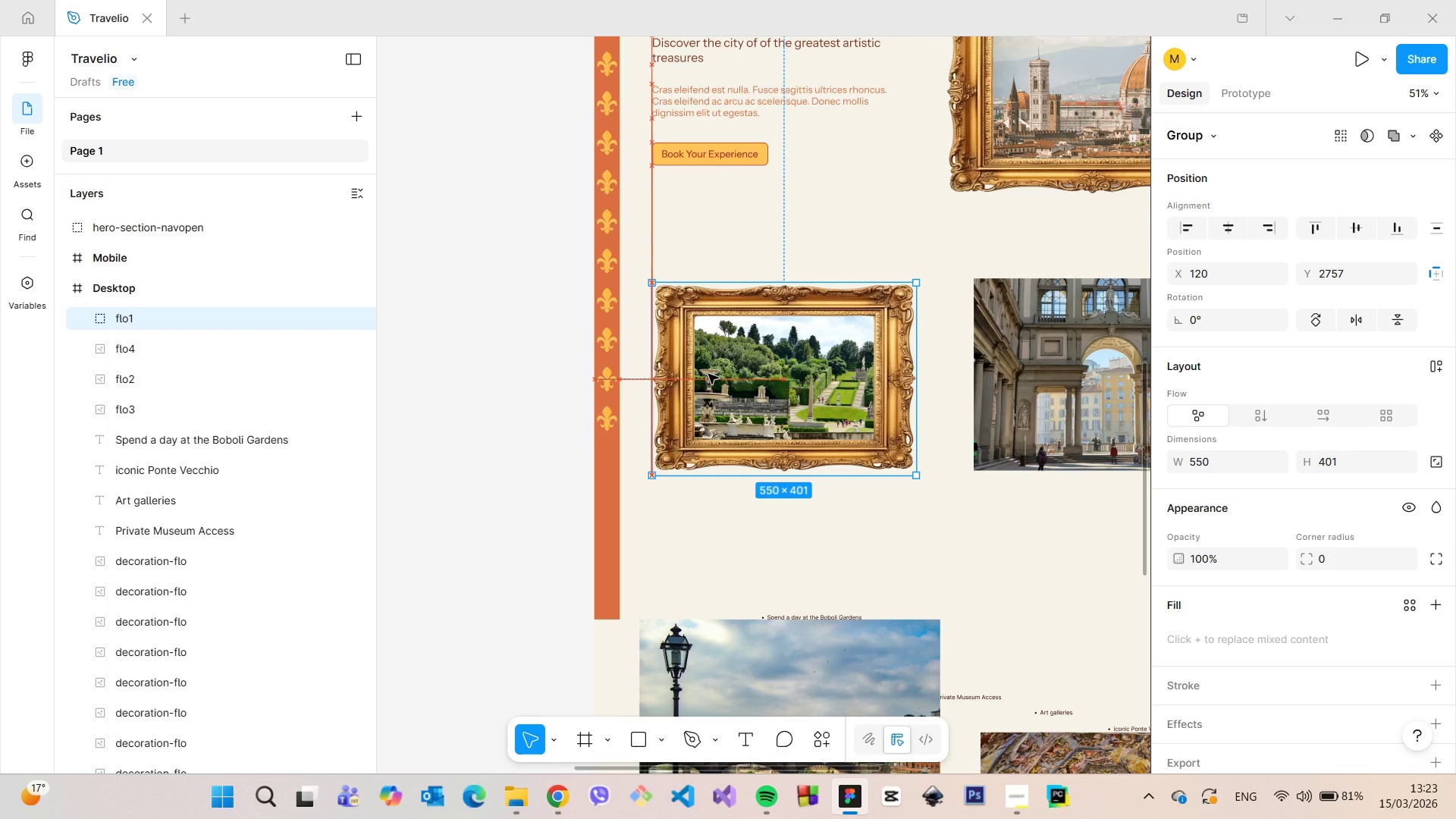 
hold_key(key=AltLeft, duration=1.52)
 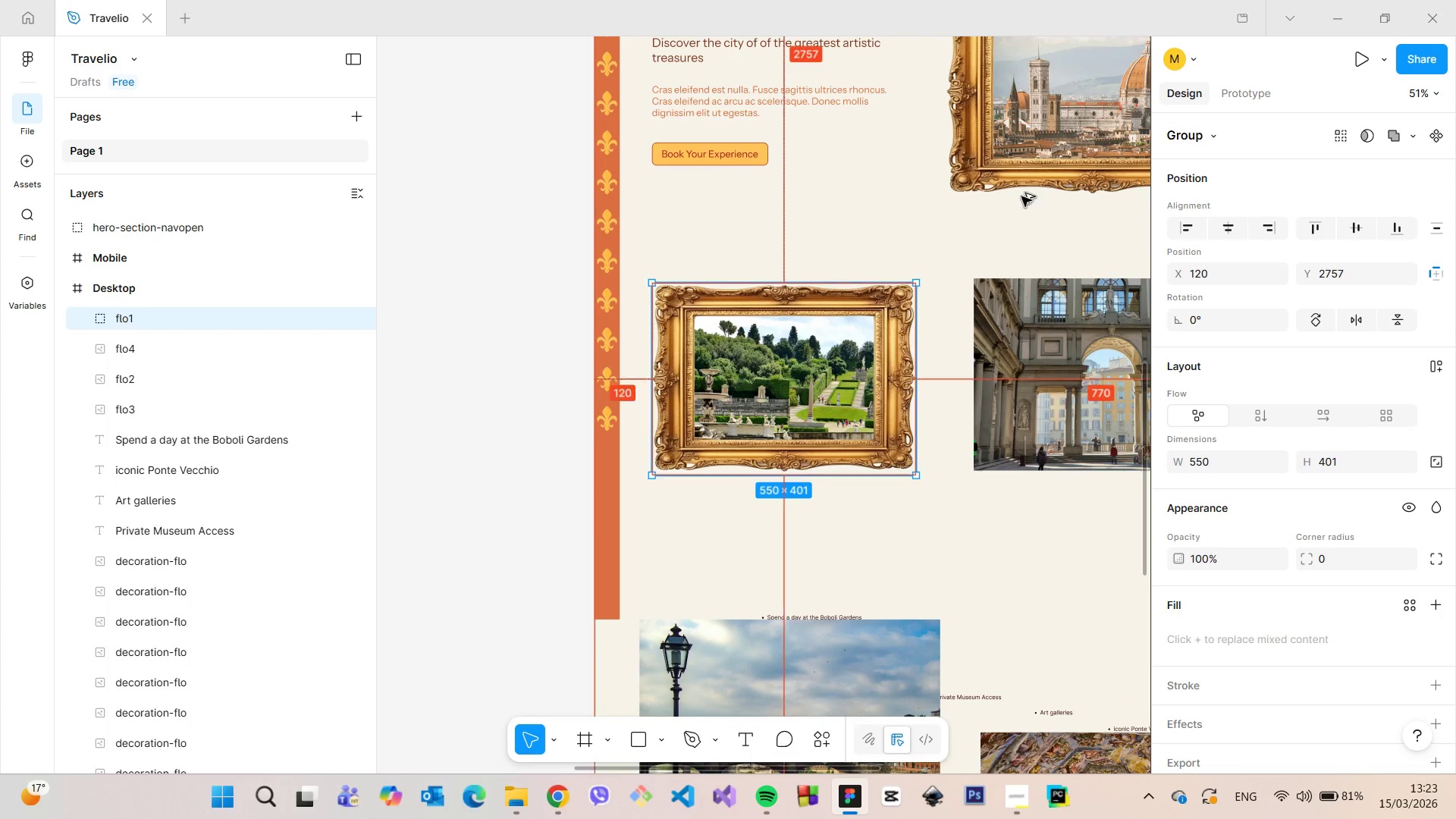 
hold_key(key=AltLeft, duration=1.5)
 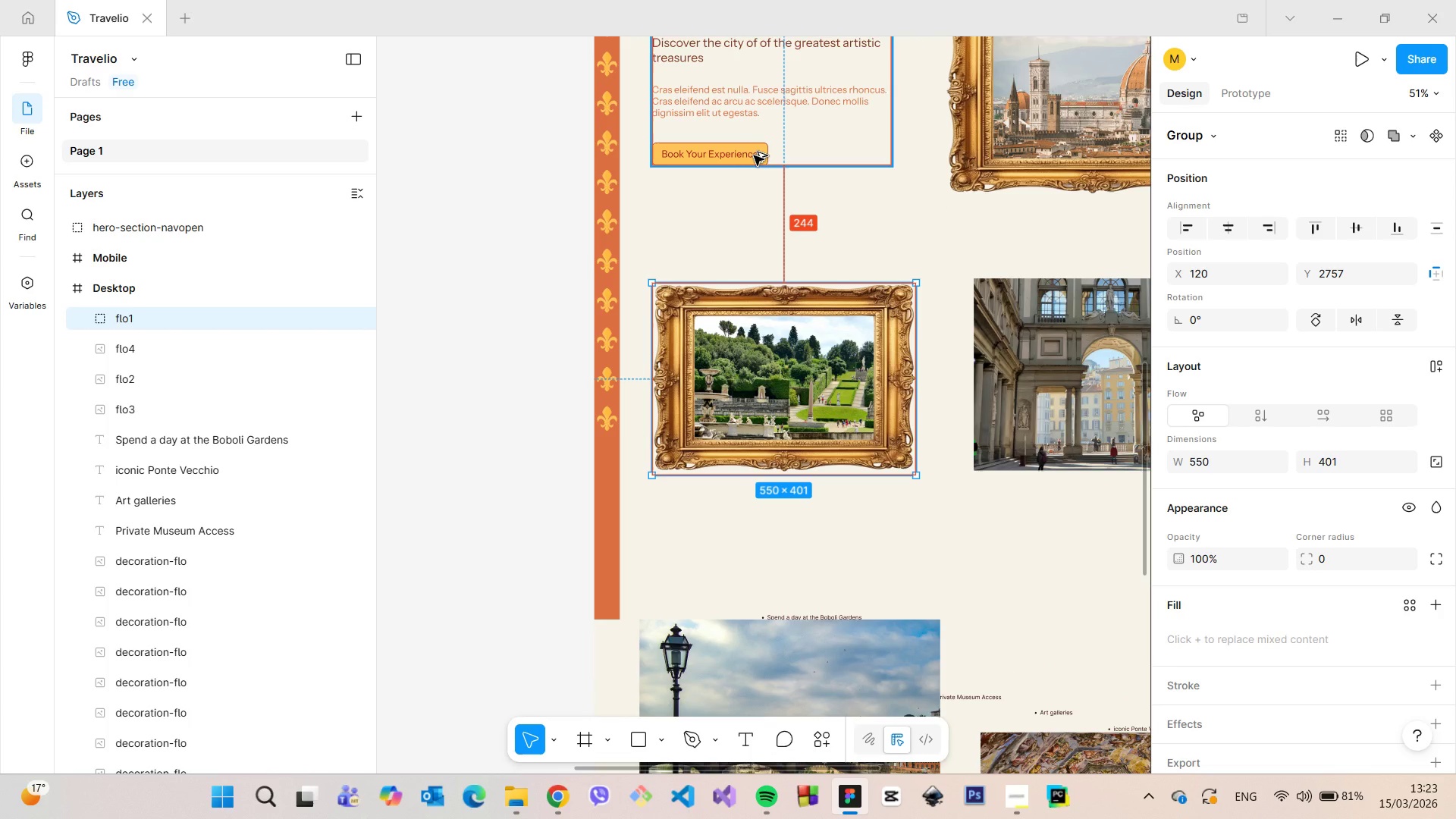 
hold_key(key=AltLeft, duration=1.51)
 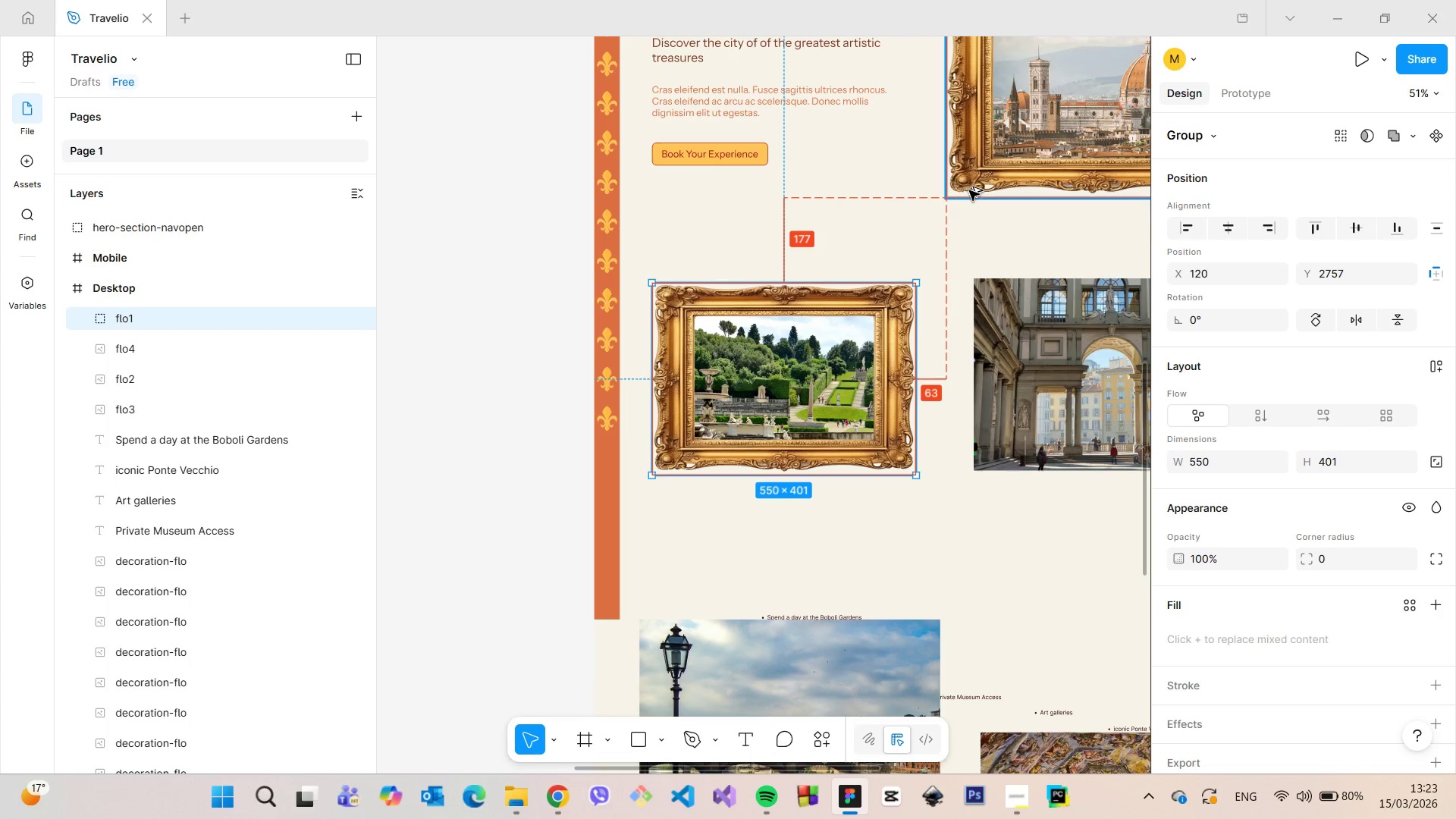 
hold_key(key=AltLeft, duration=0.86)
 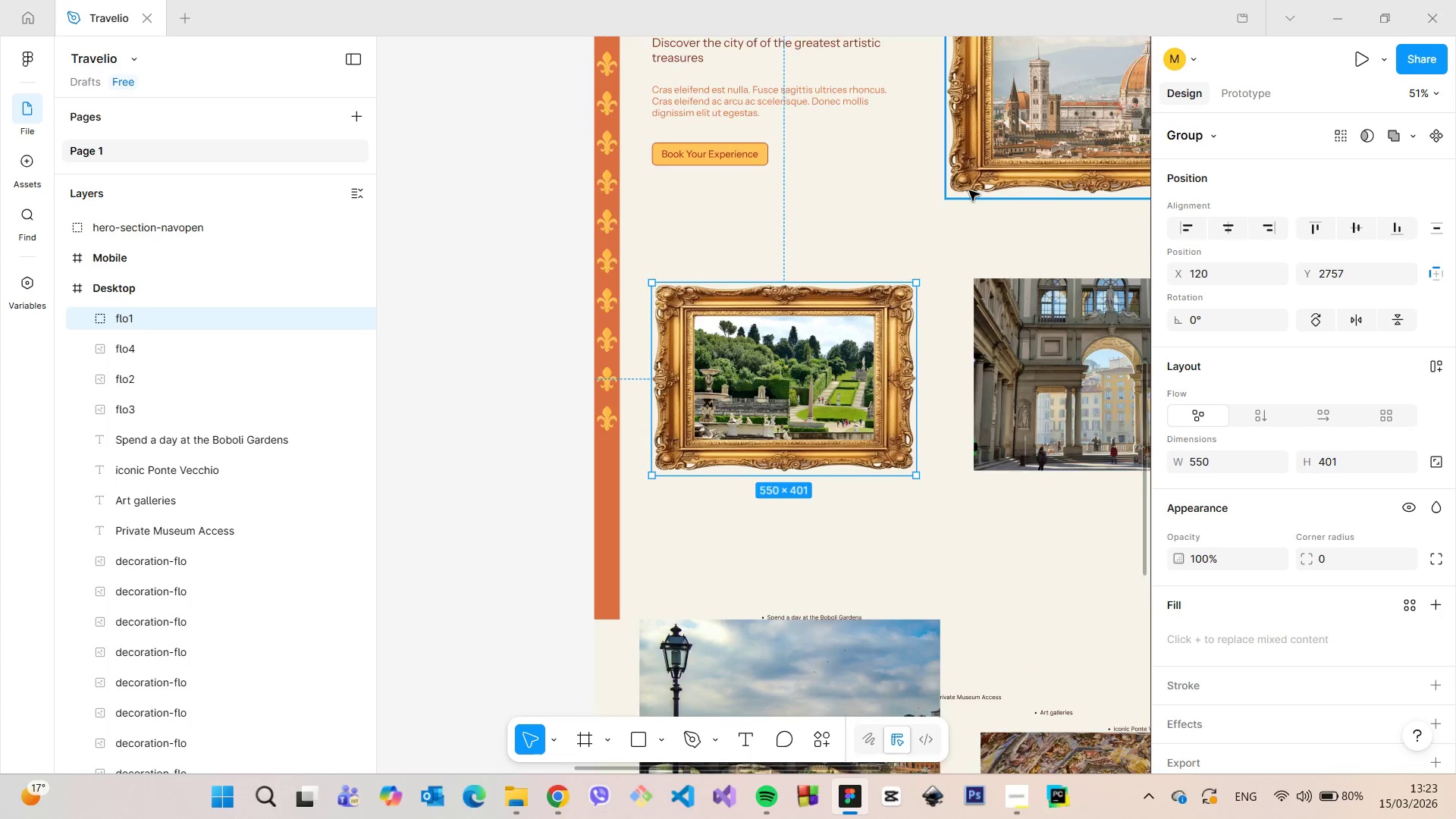 
scroll: coordinate [969, 190], scroll_direction: down, amount: 8.0
 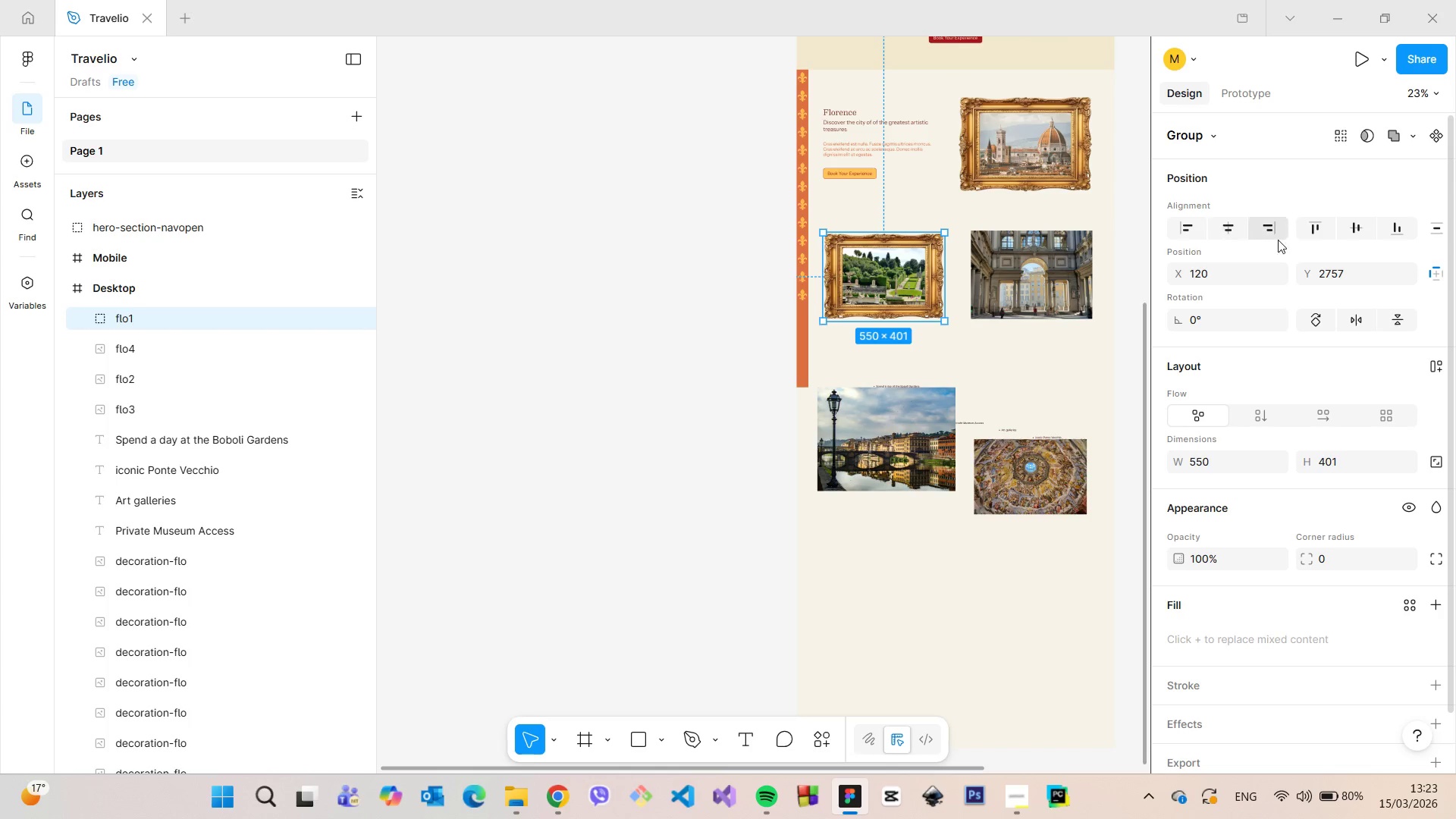 
left_click([1323, 268])
 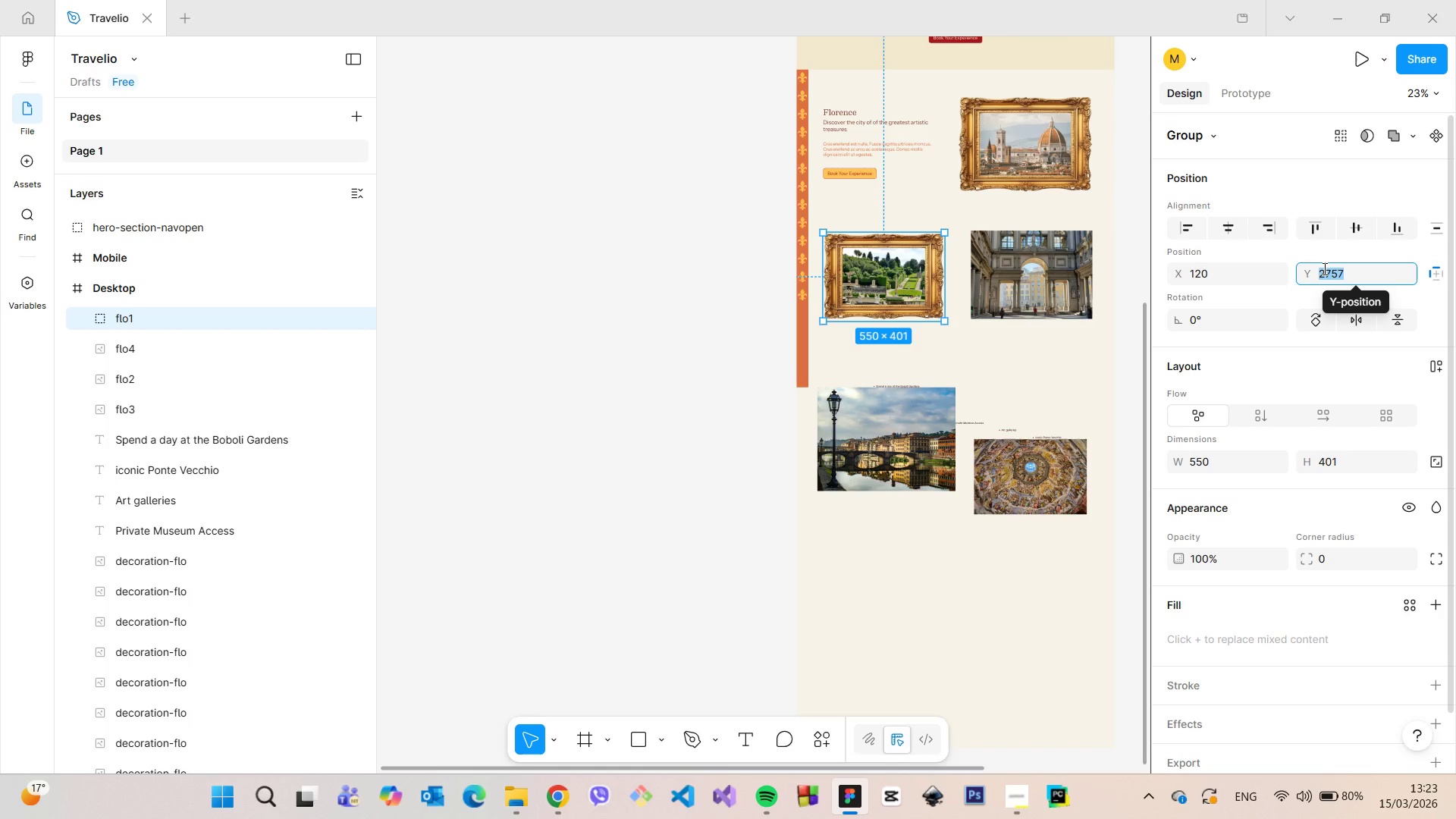 
key(ArrowDown)
 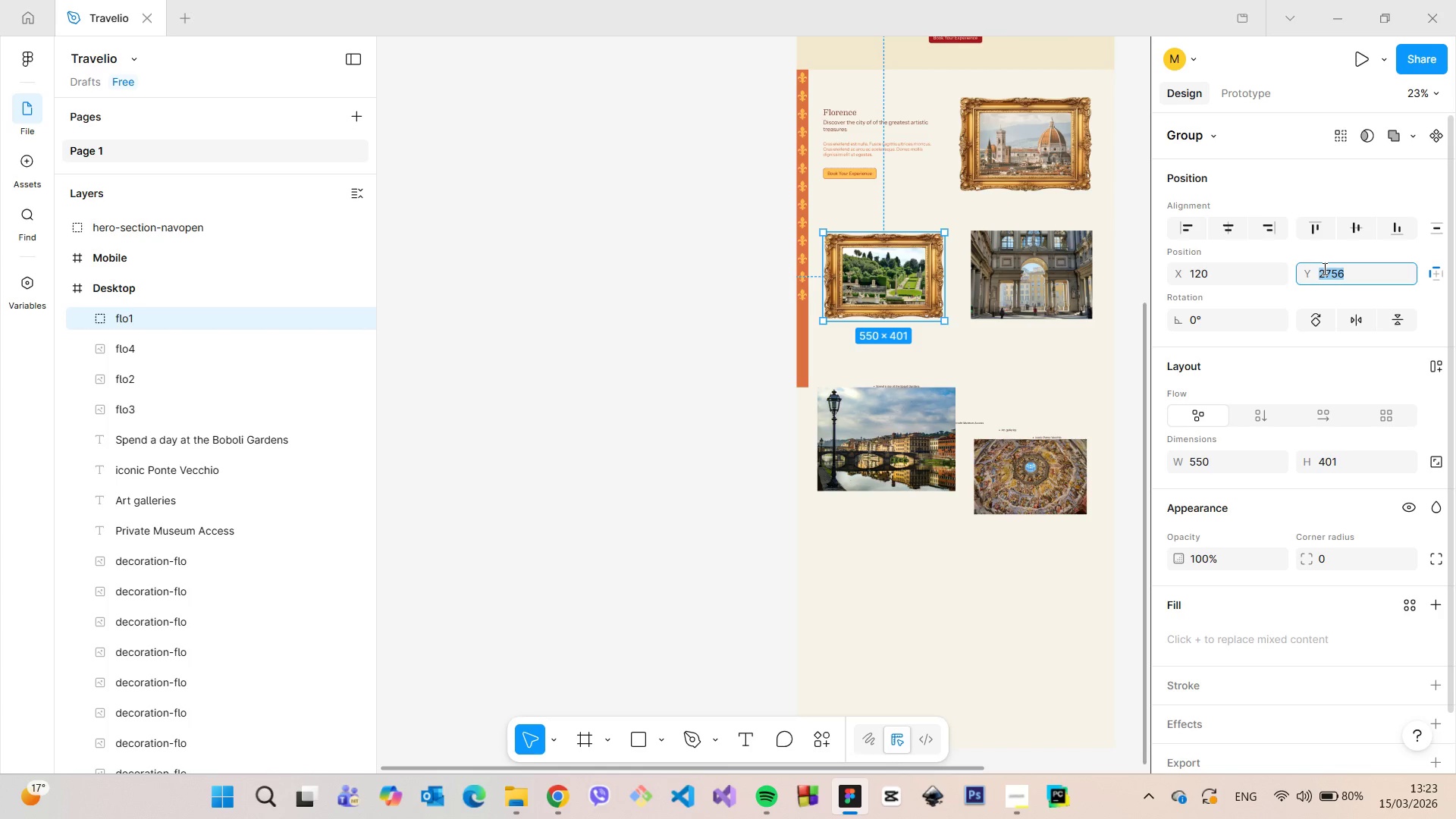 
key(ArrowDown)
 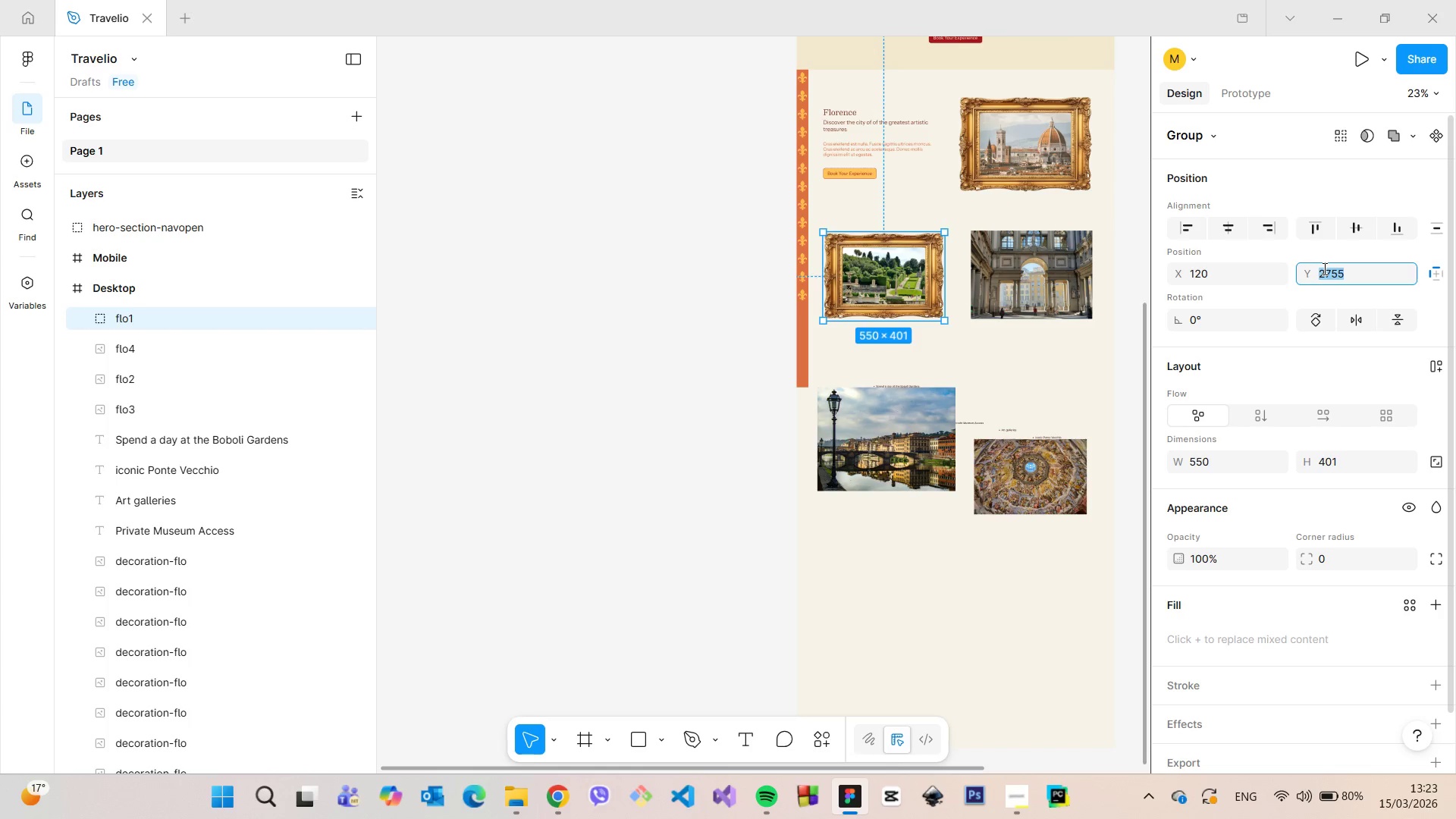 
key(ArrowDown)
 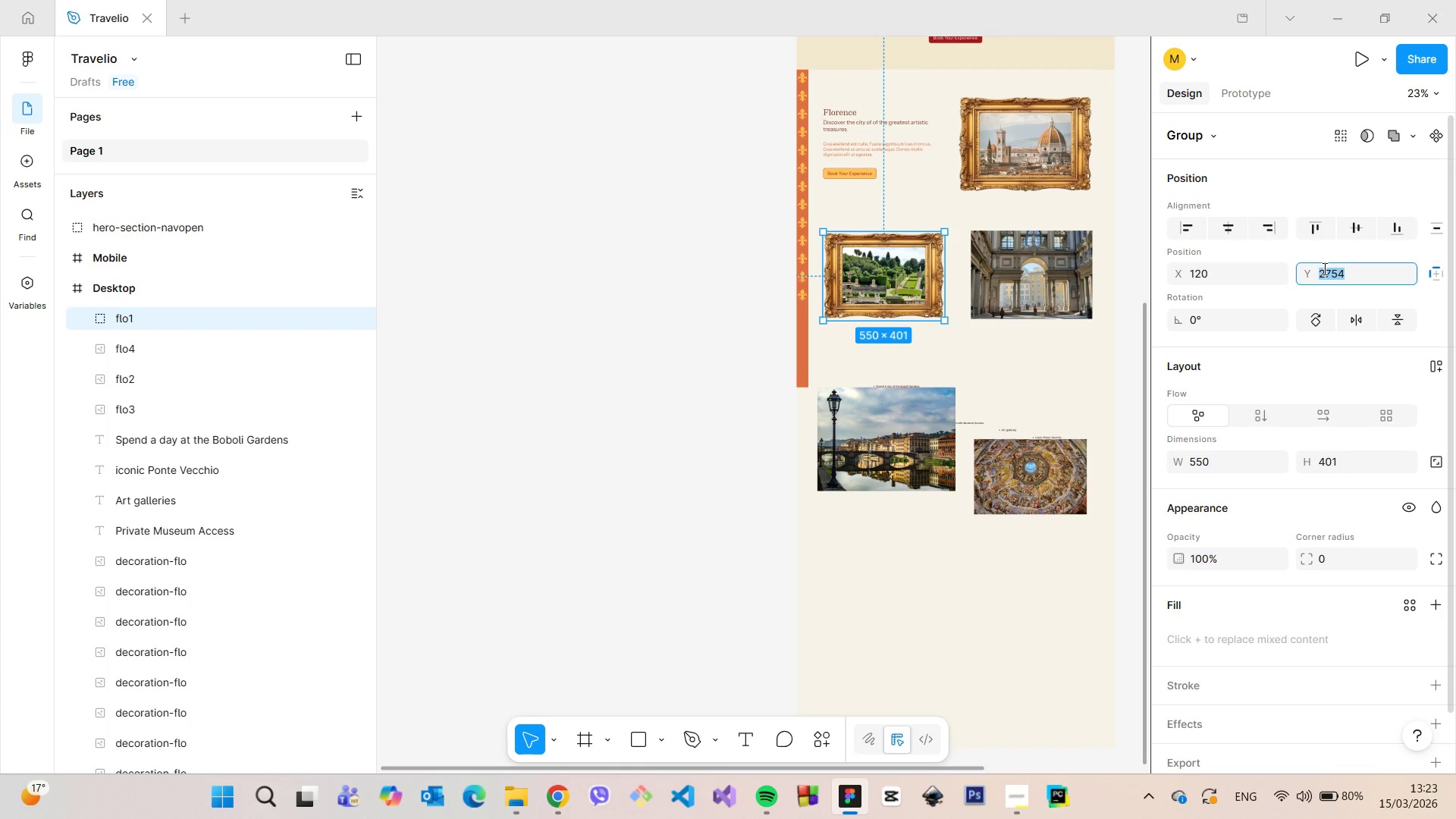 
key(ArrowDown)
 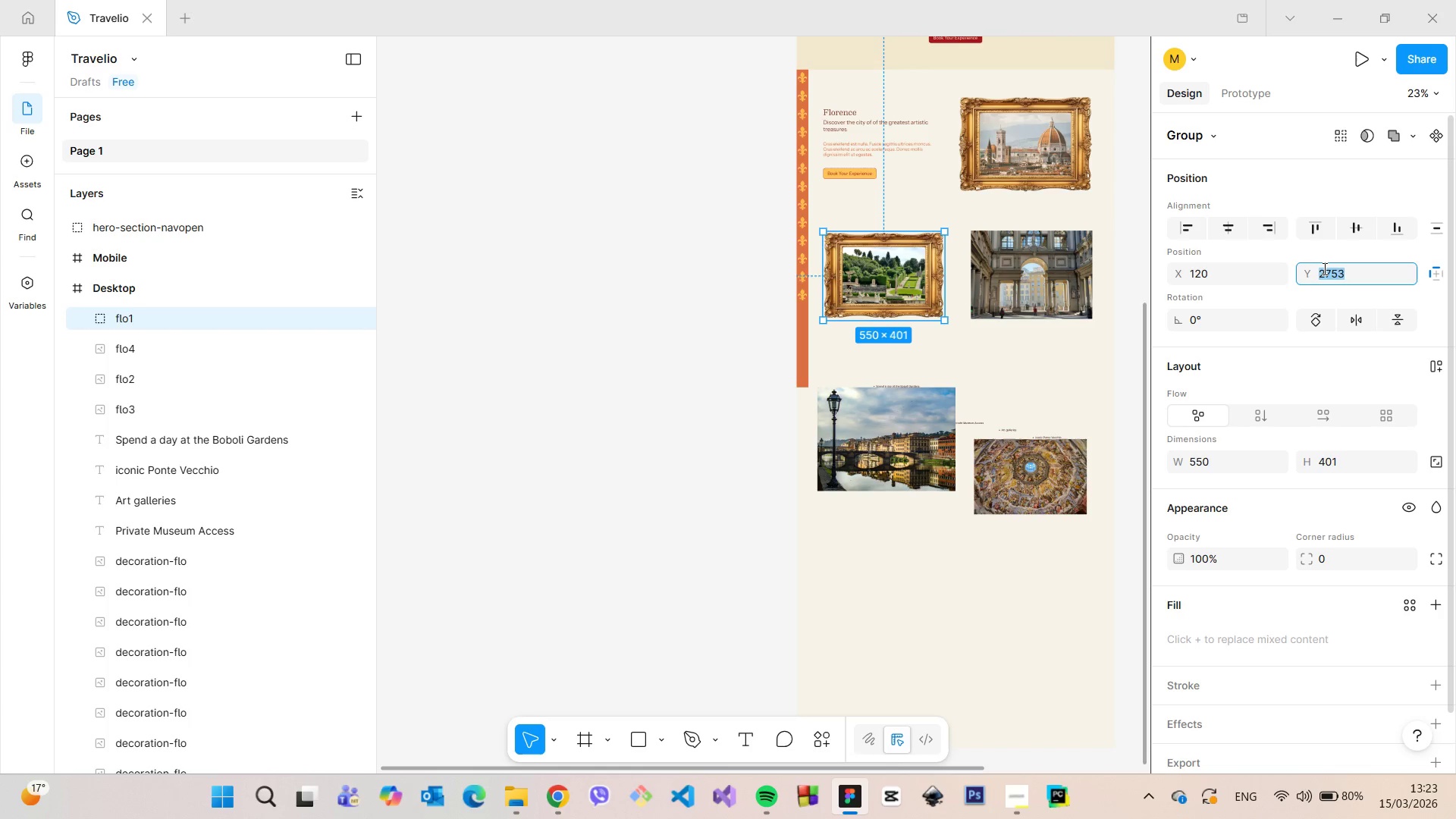 
key(ArrowDown)
 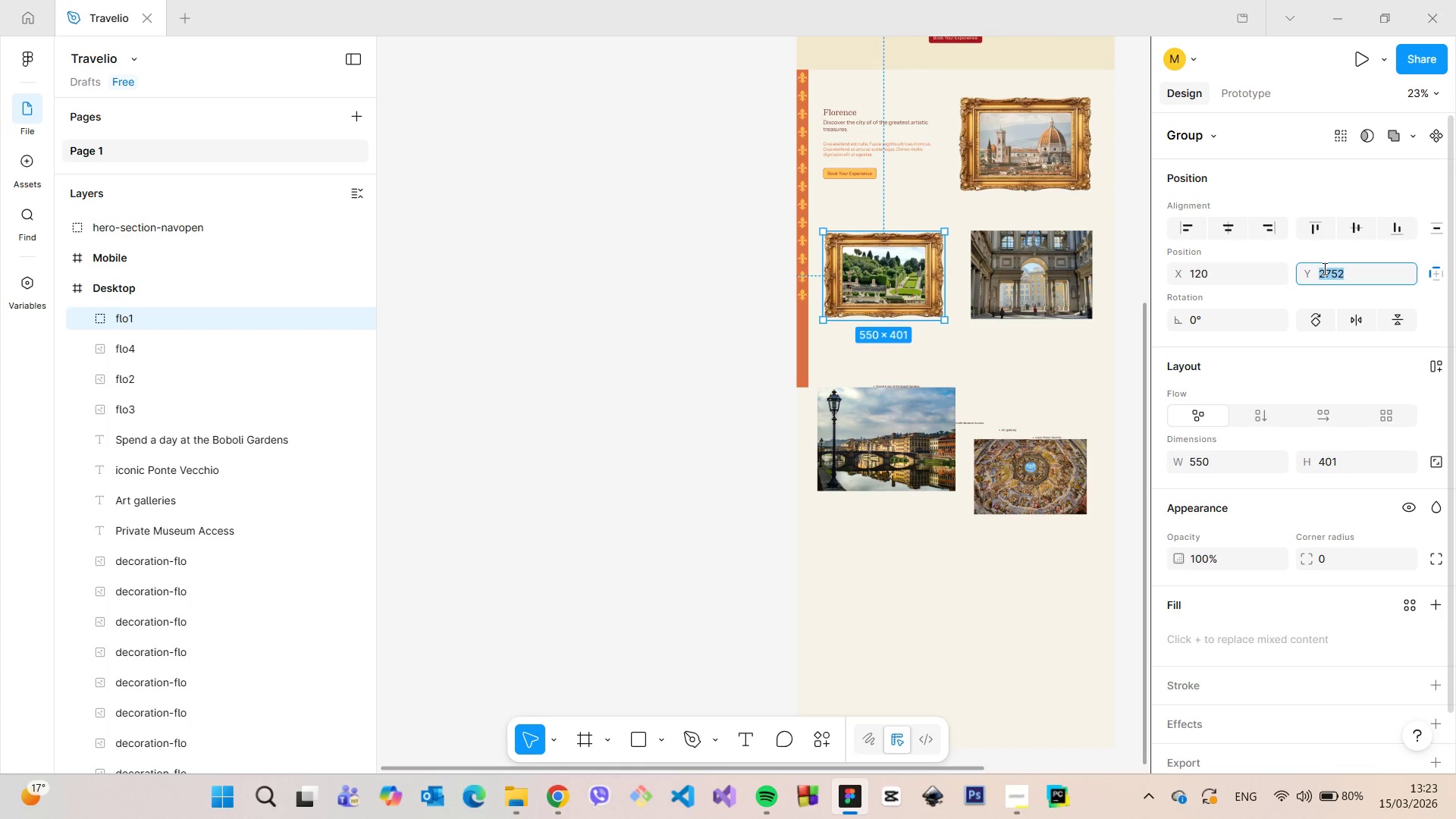 
key(ArrowDown)
 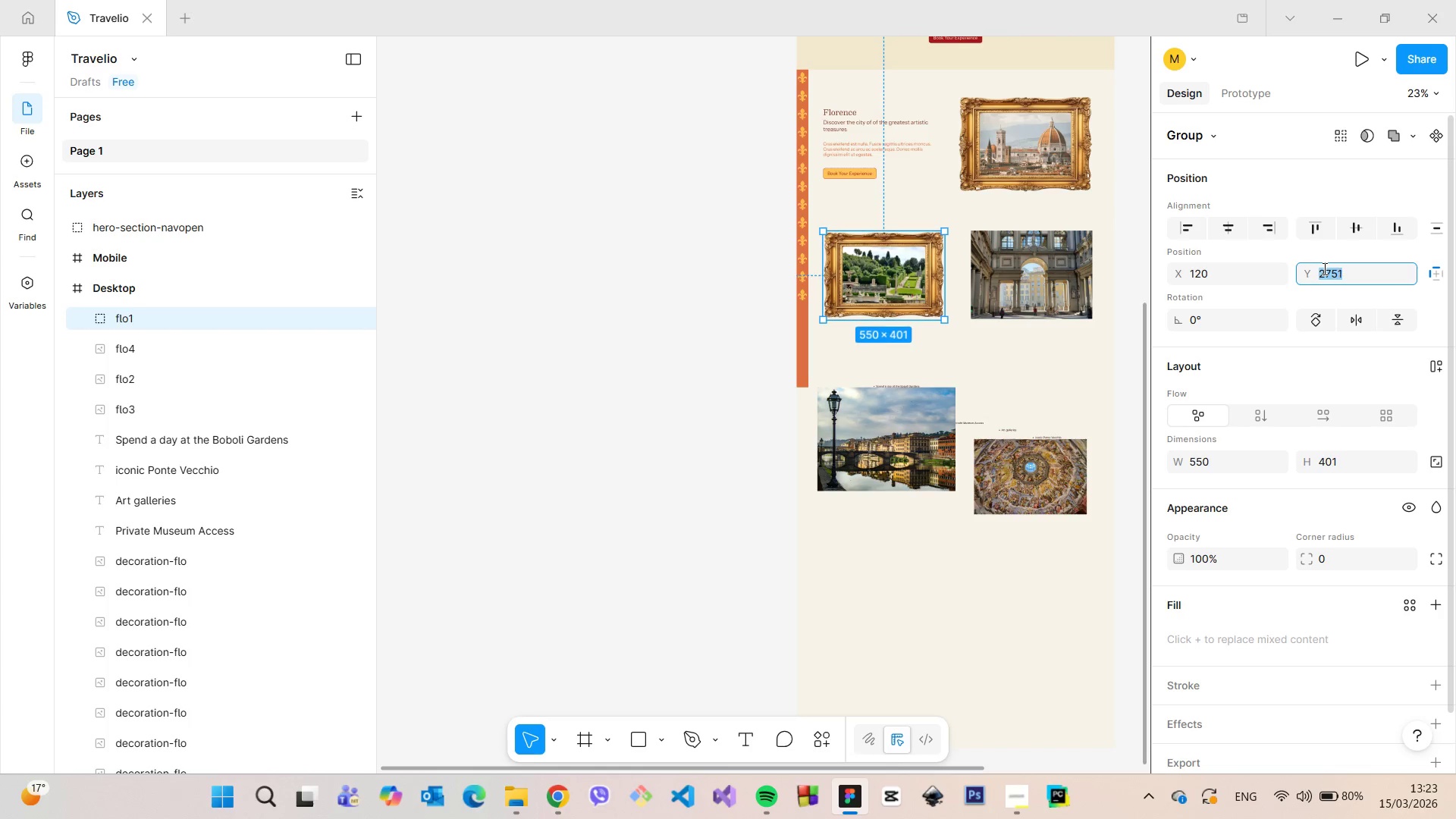 
key(ArrowDown)
 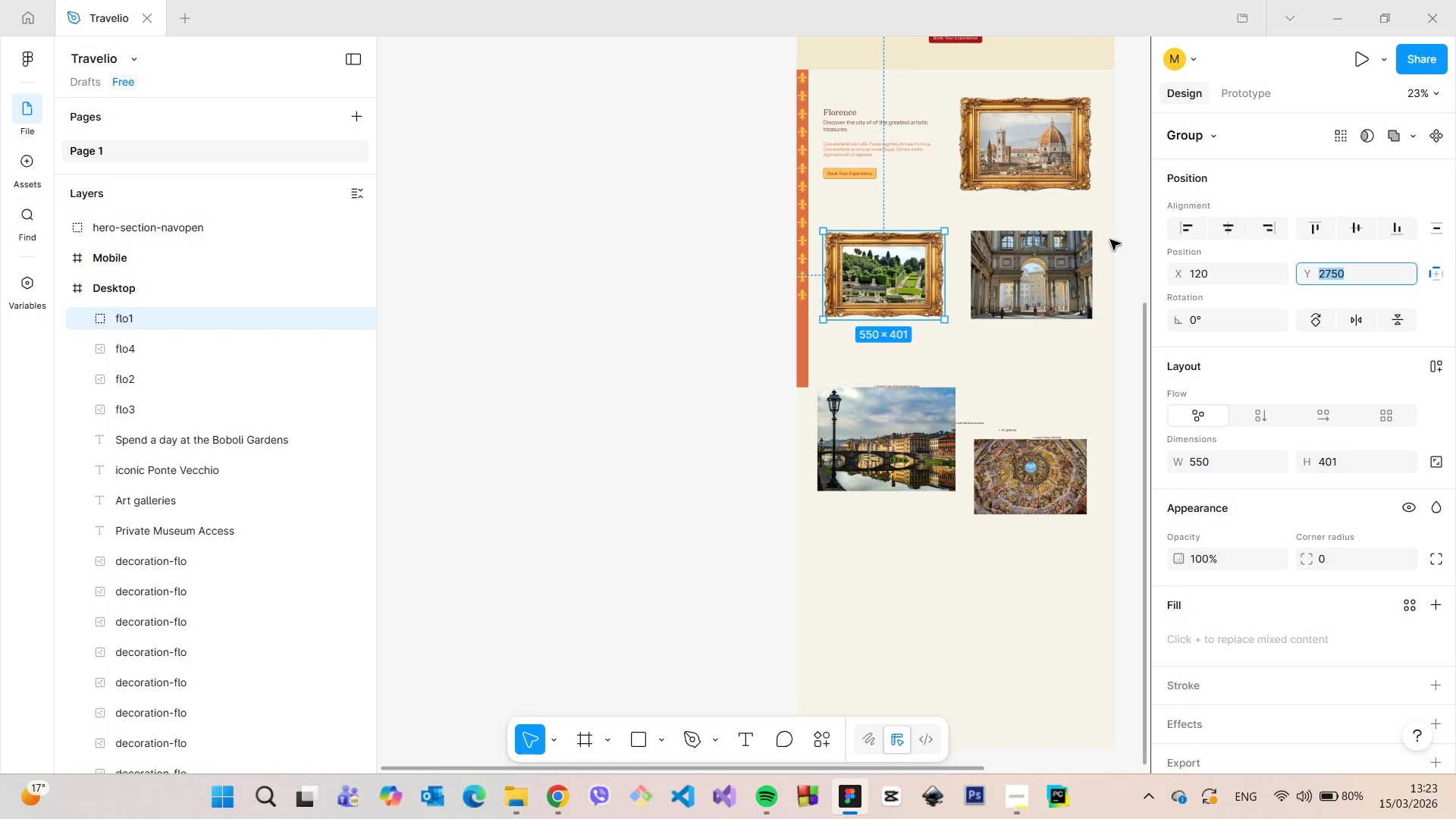 
hold_key(key=AltLeft, duration=1.5)
 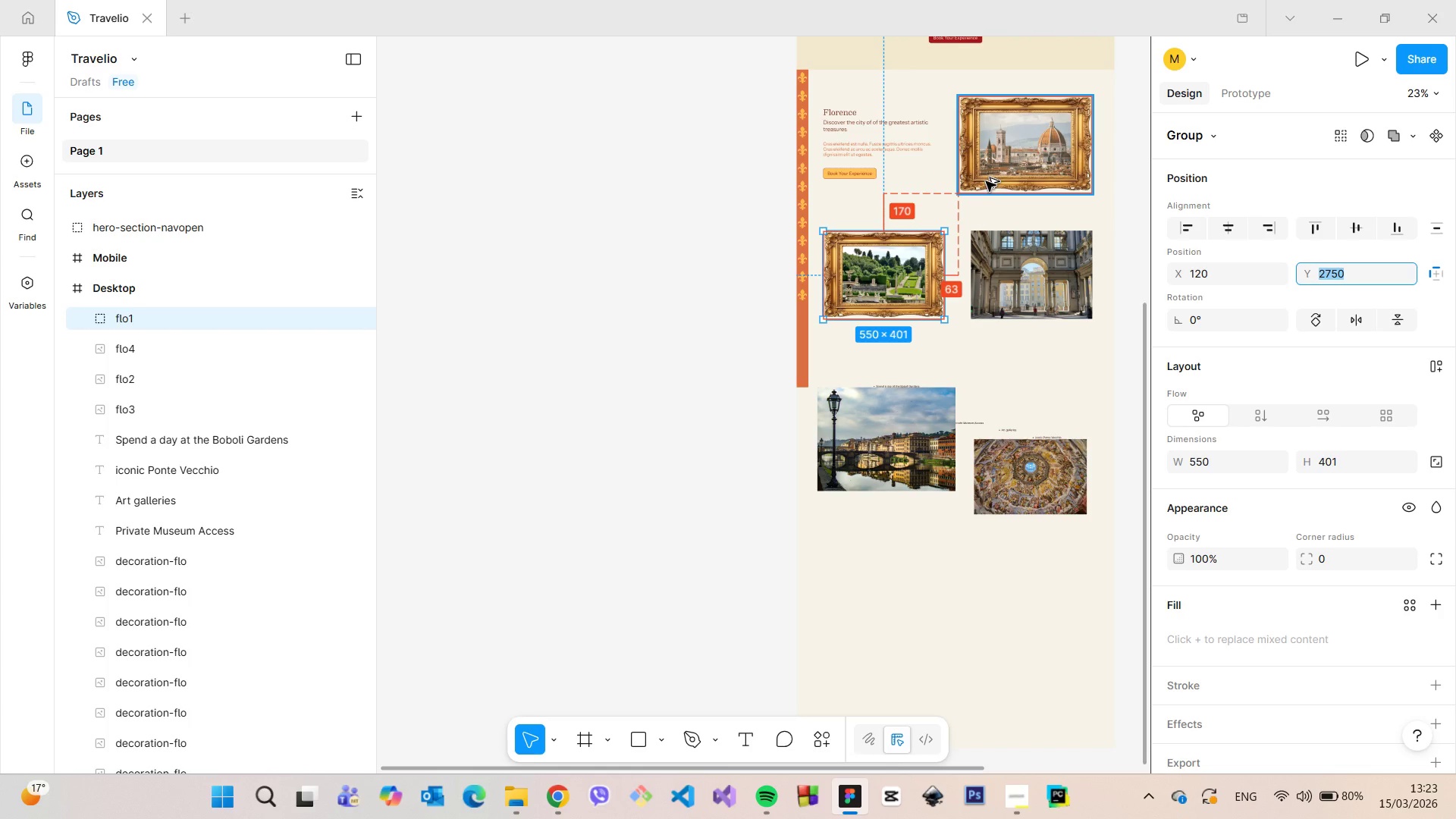 
key(Alt+AltLeft)
 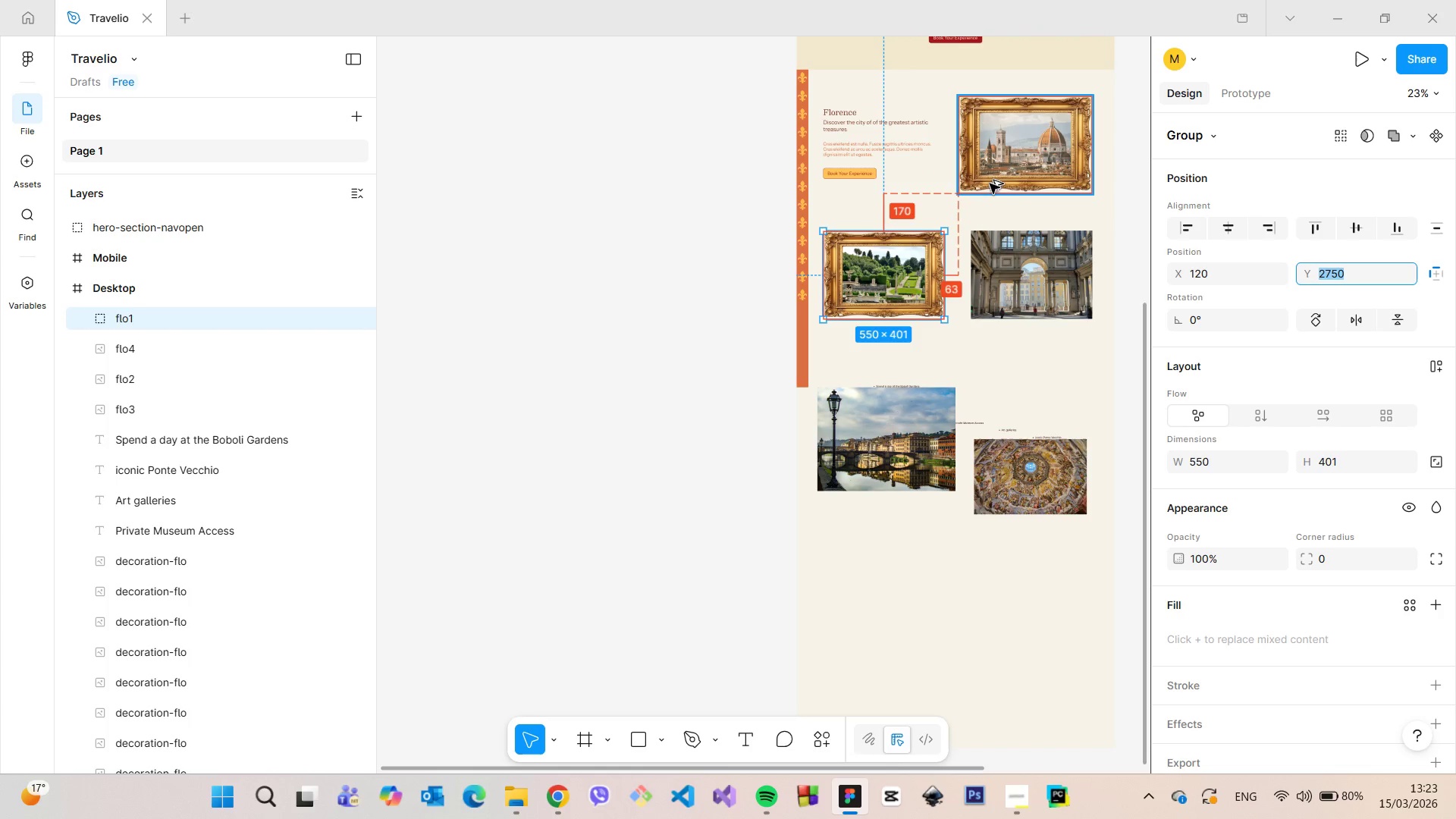 
key(Alt+AltLeft)
 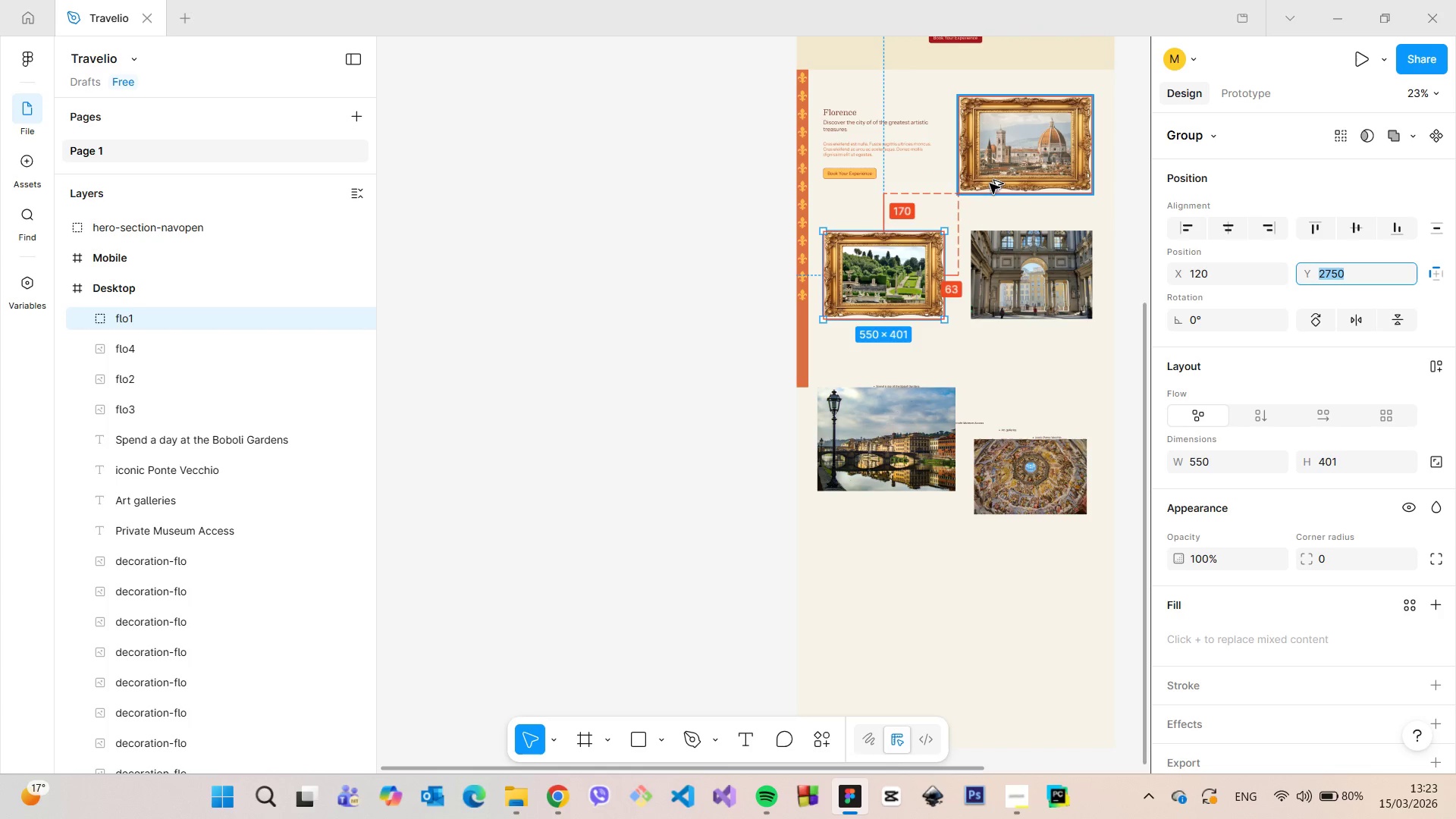 
key(Alt+AltLeft)
 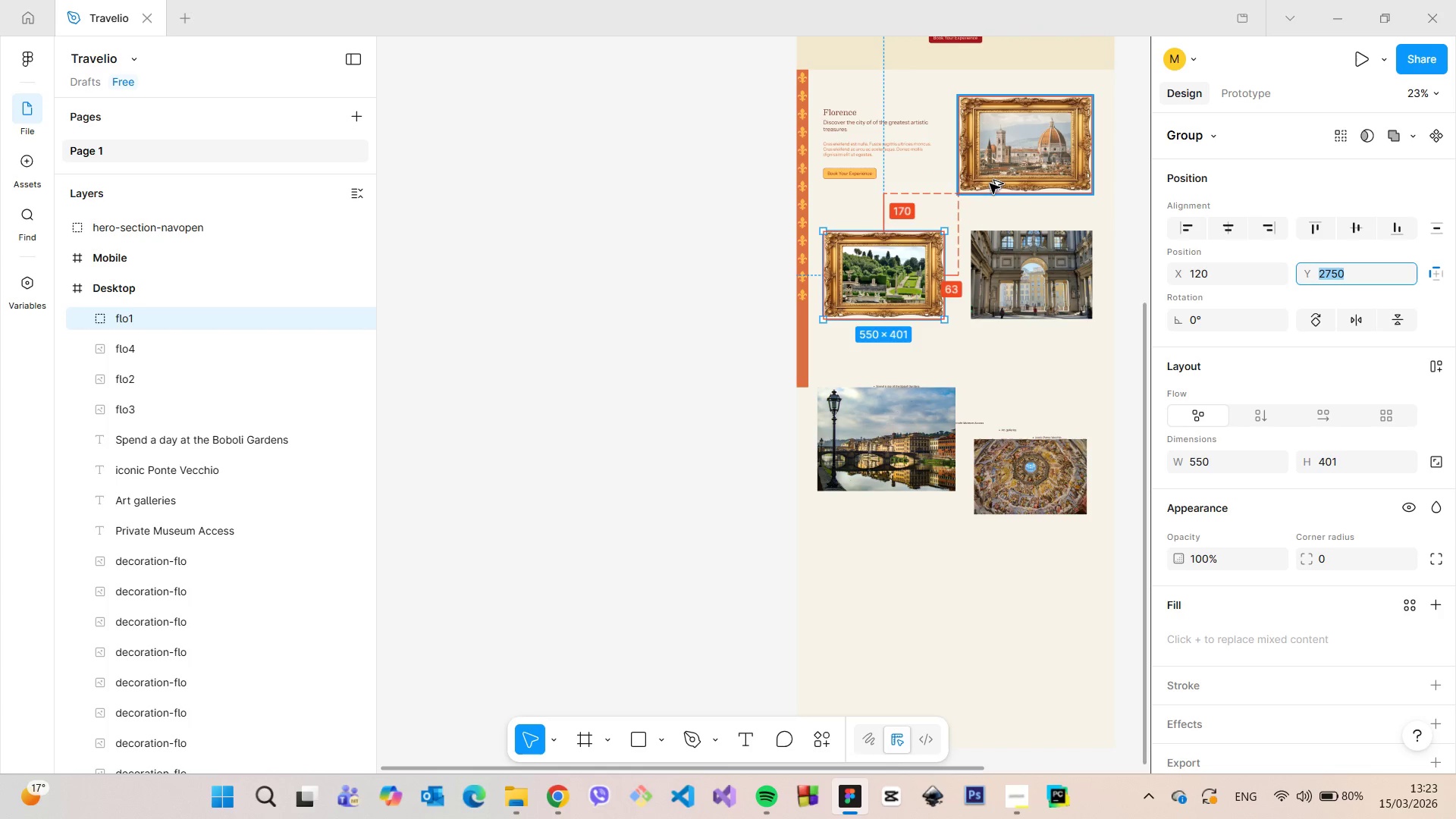 
key(Alt+AltLeft)
 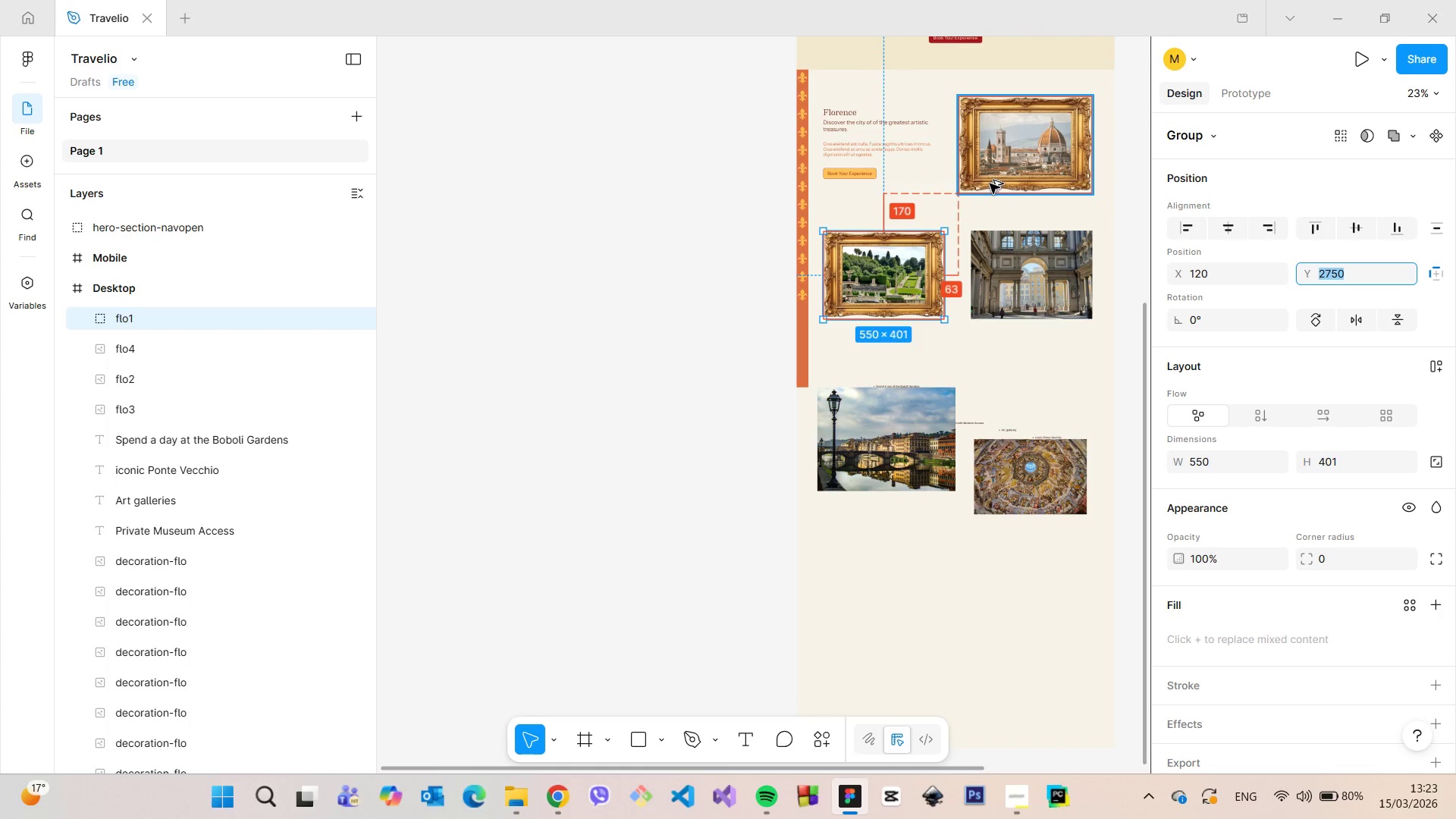 
key(Alt+AltLeft)
 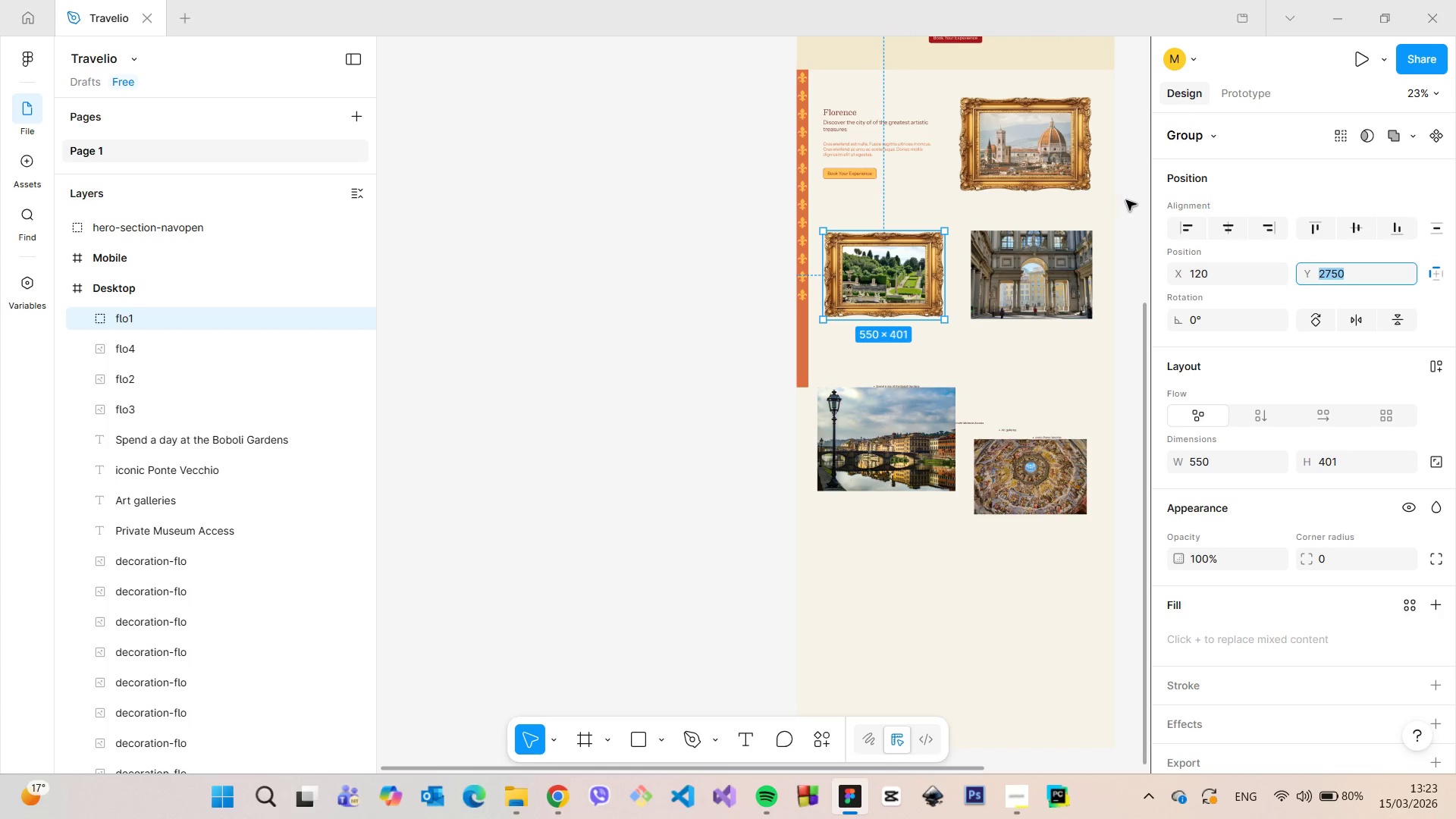 
left_click([1126, 200])
 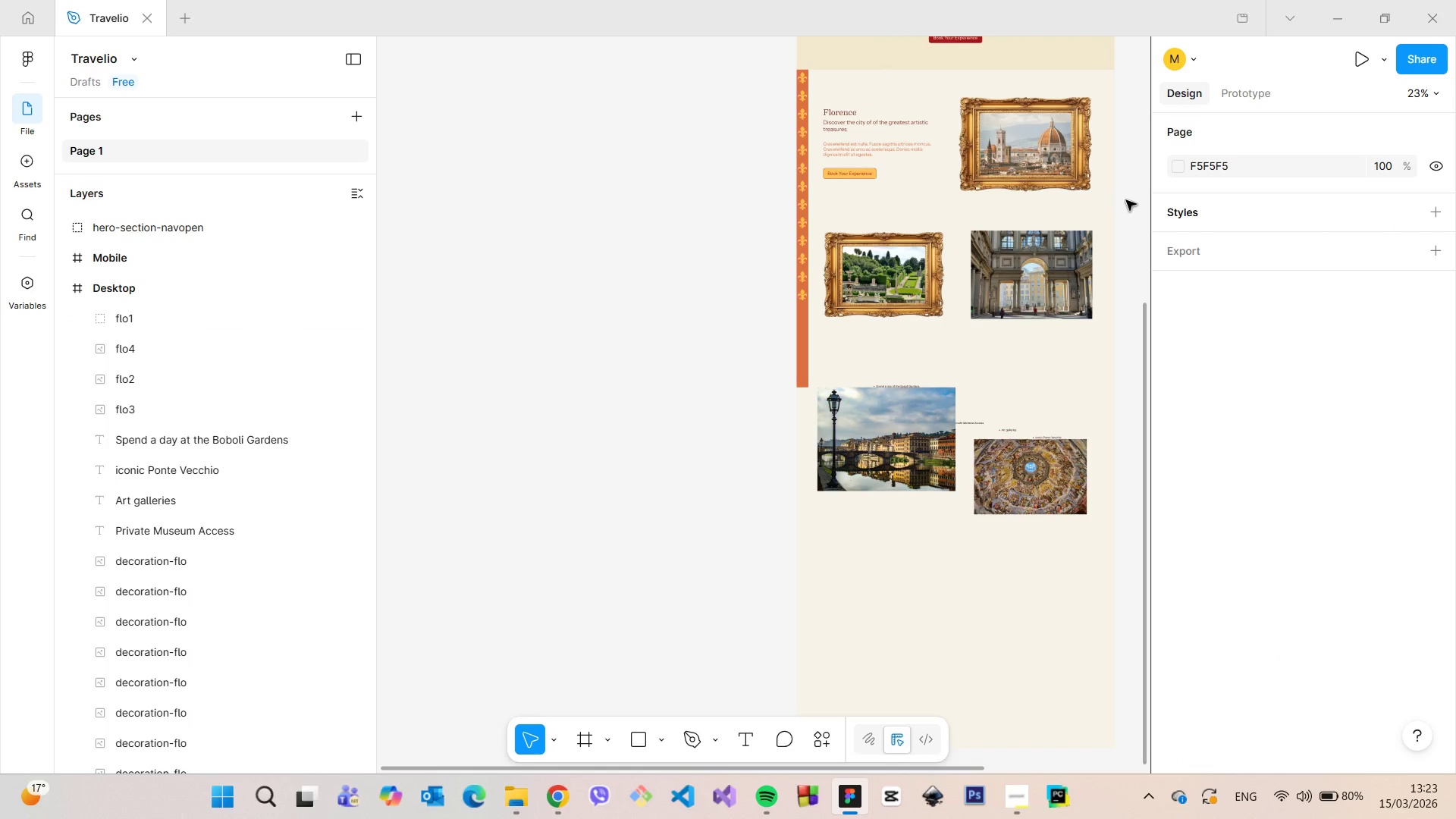 
scroll: coordinate [1125, 200], scroll_direction: up, amount: 5.0
 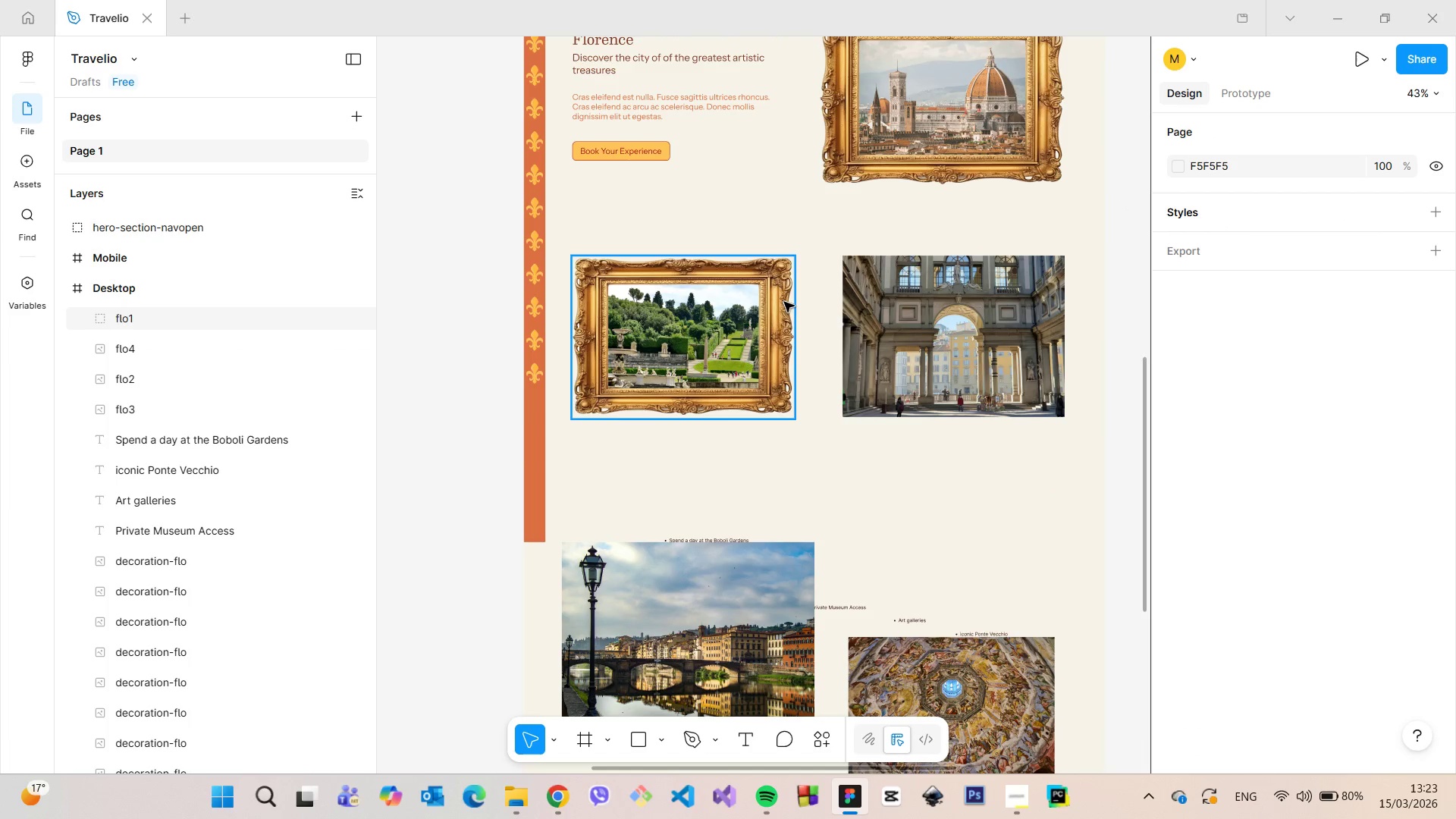 
double_click([707, 320])
 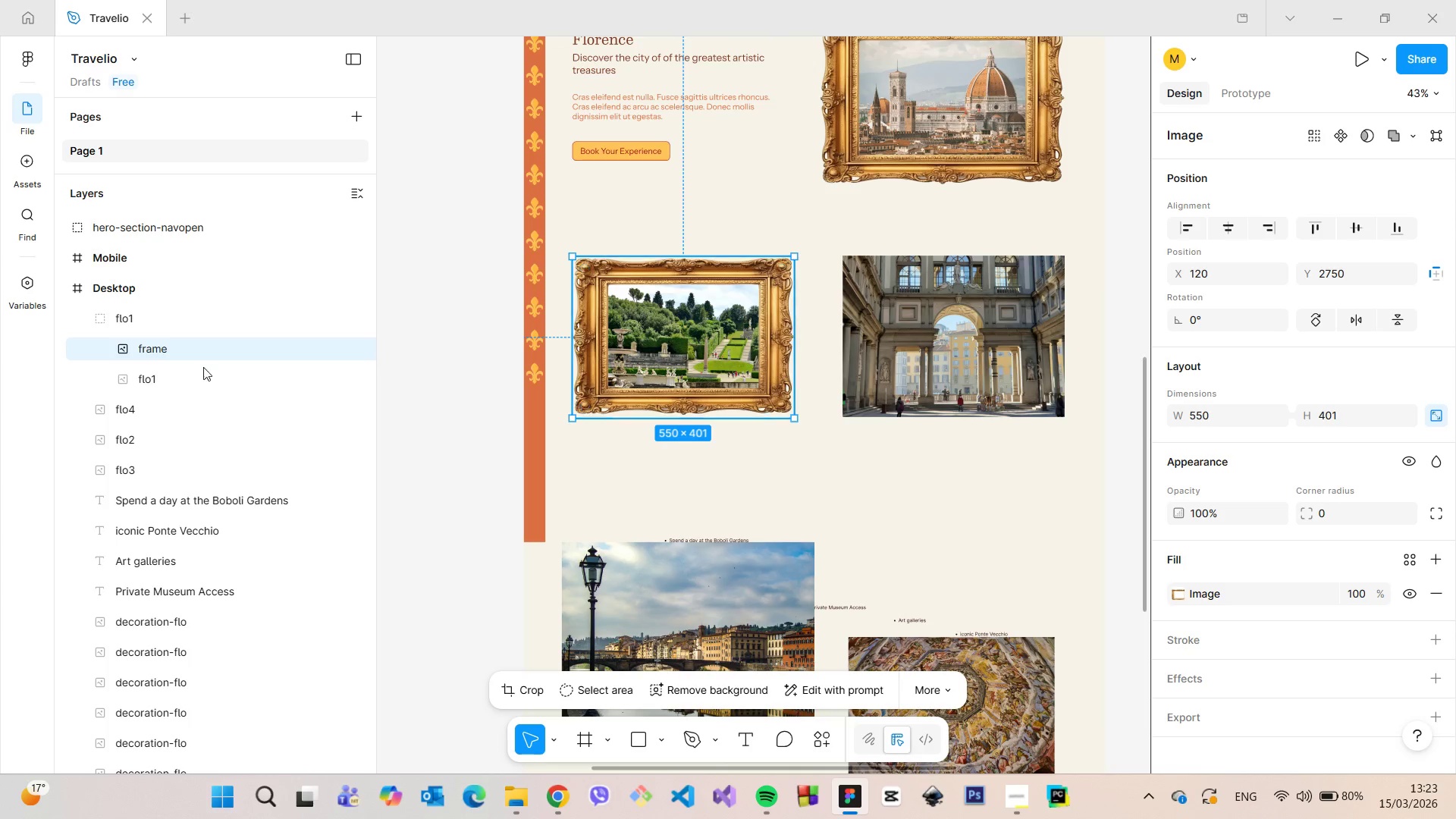 
left_click([178, 369])
 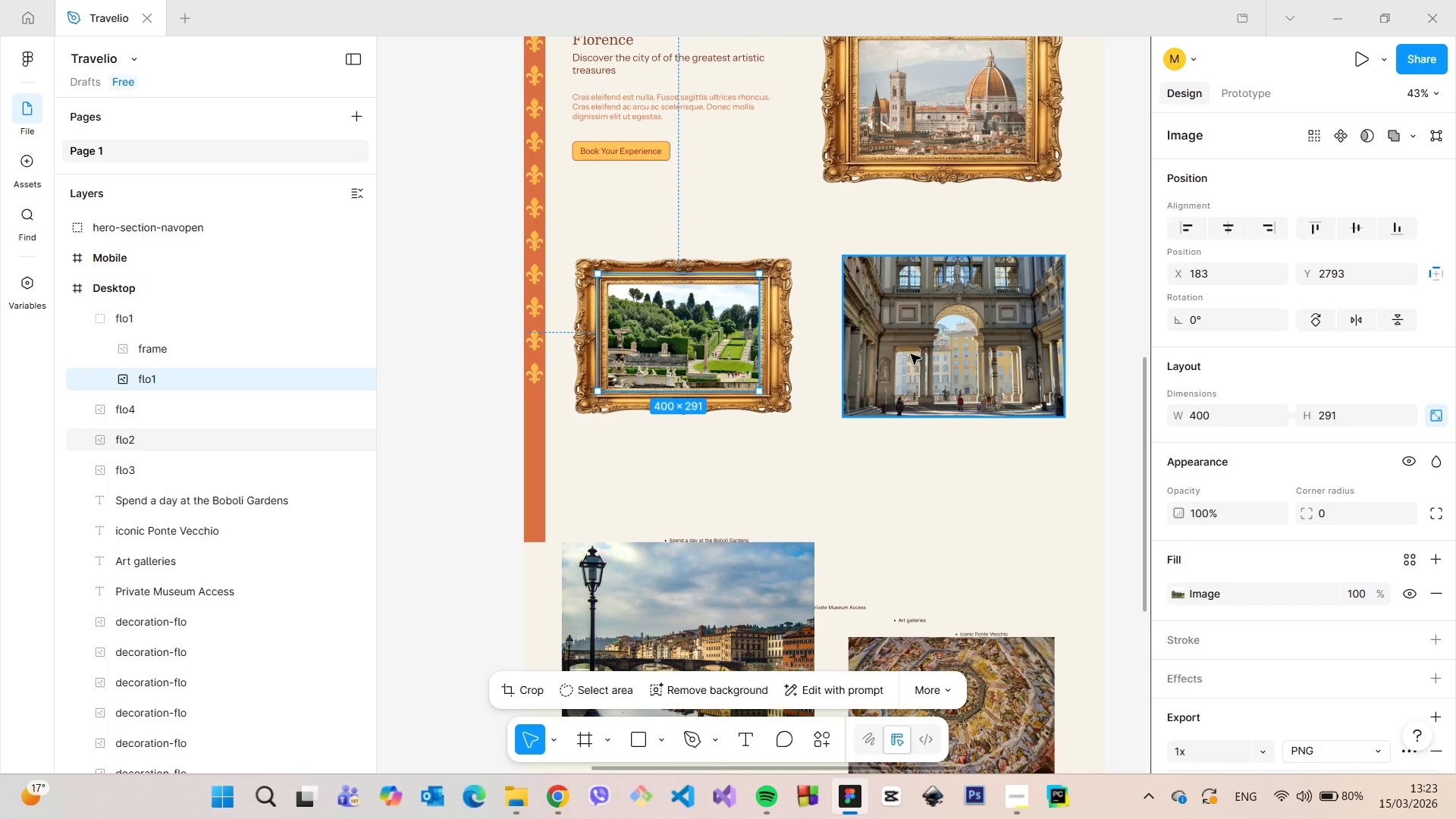 
left_click([911, 354])
 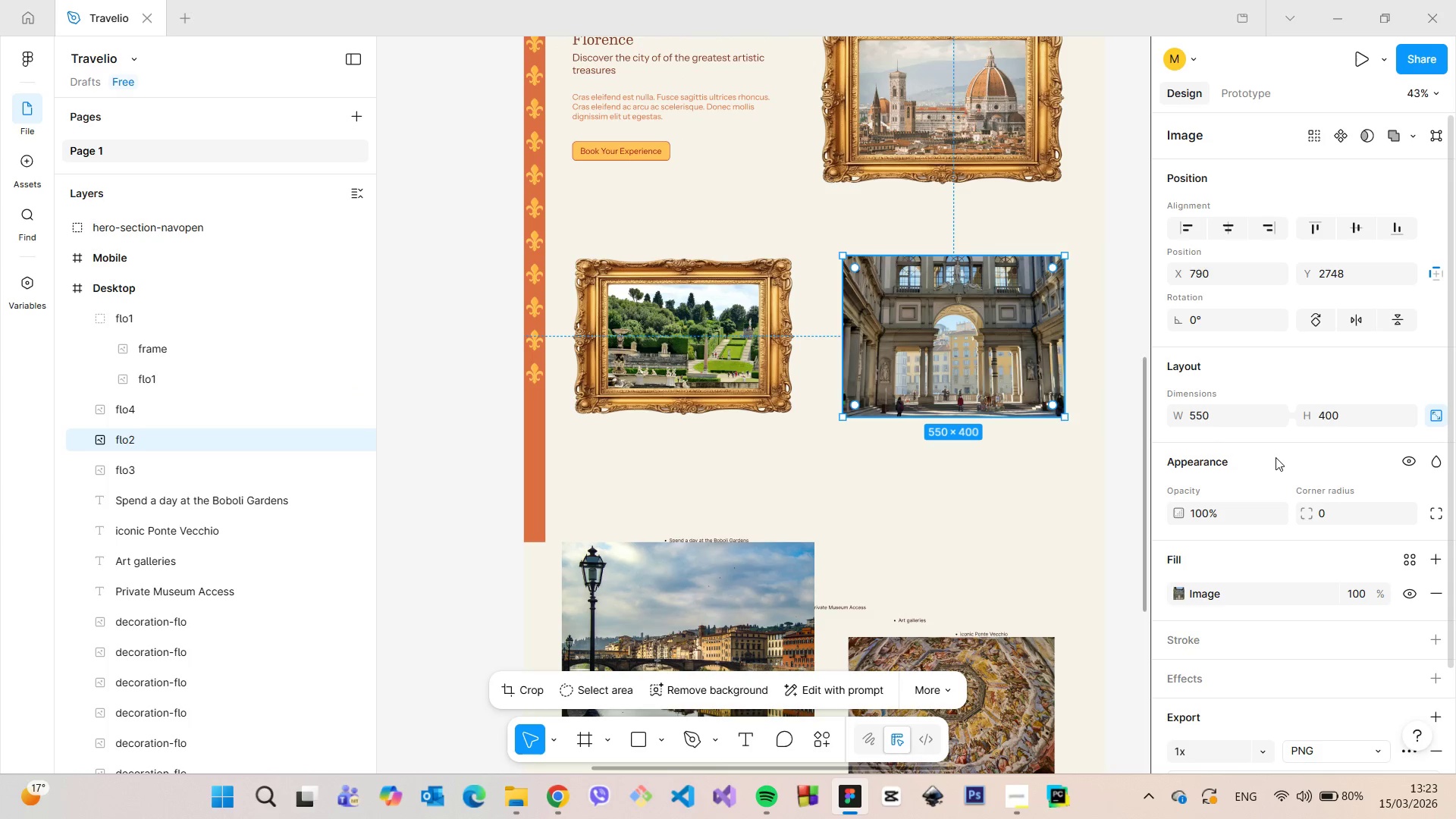 
left_click([1233, 420])
 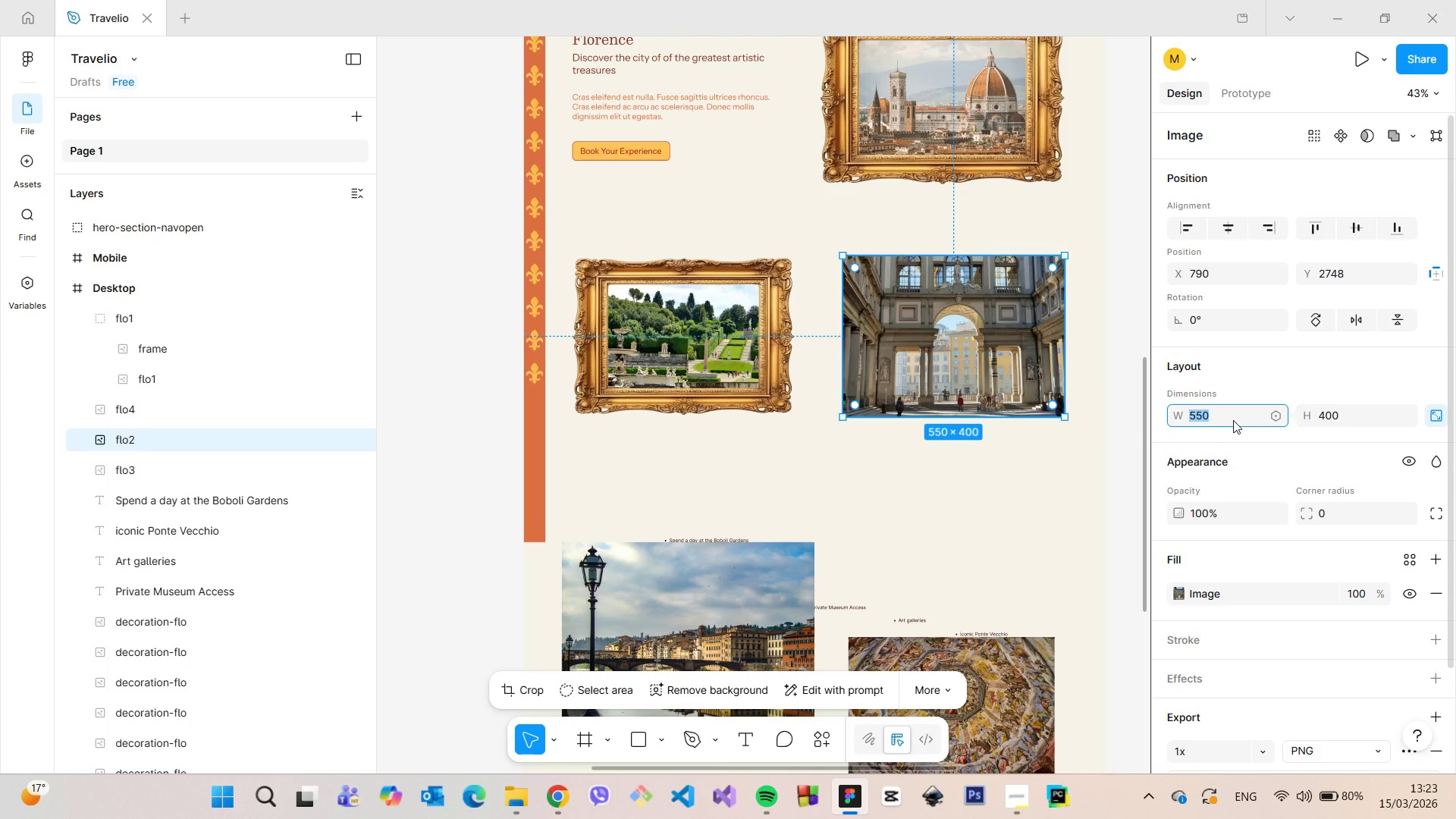 
type(400)
 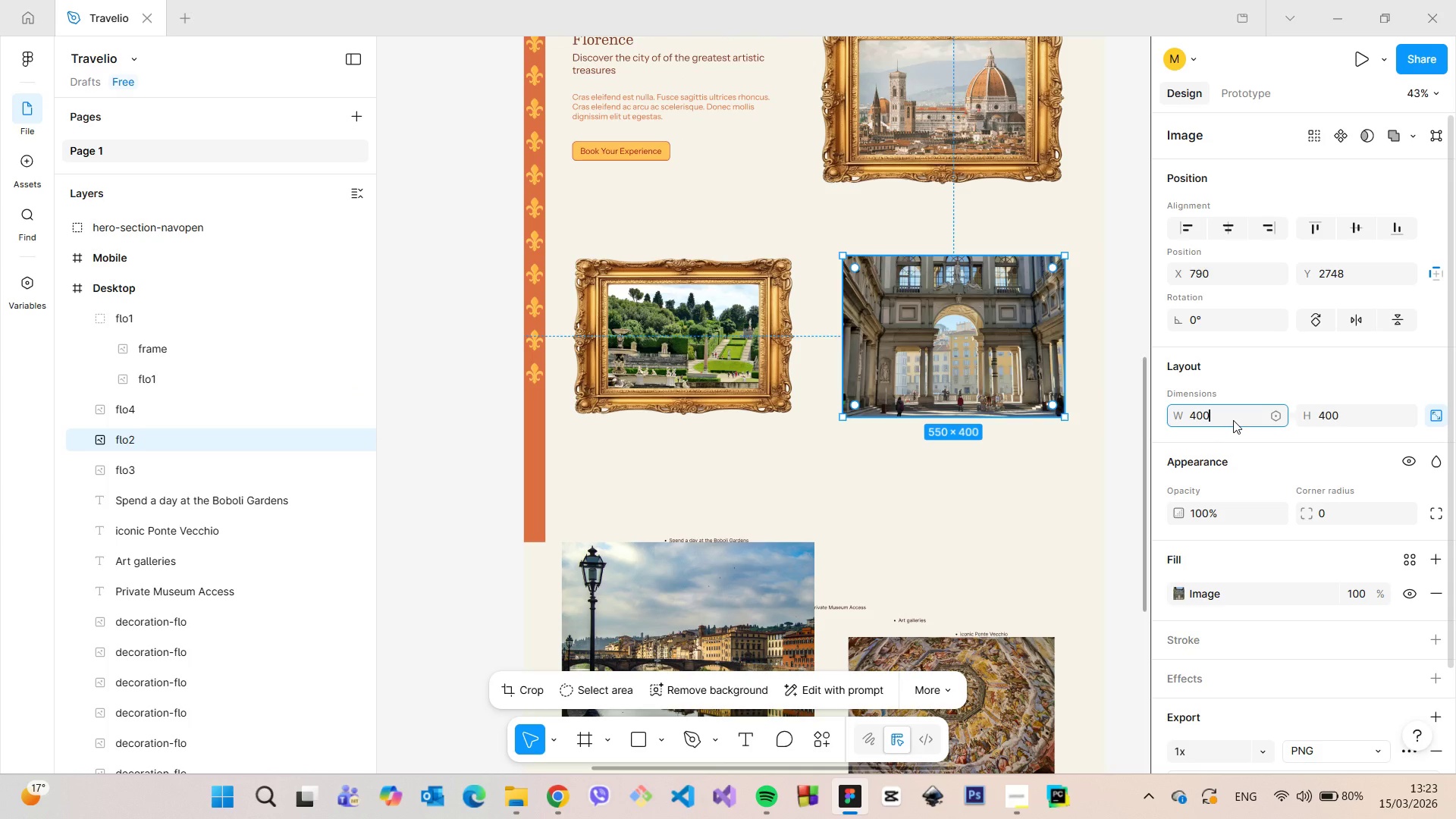 
key(Enter)
 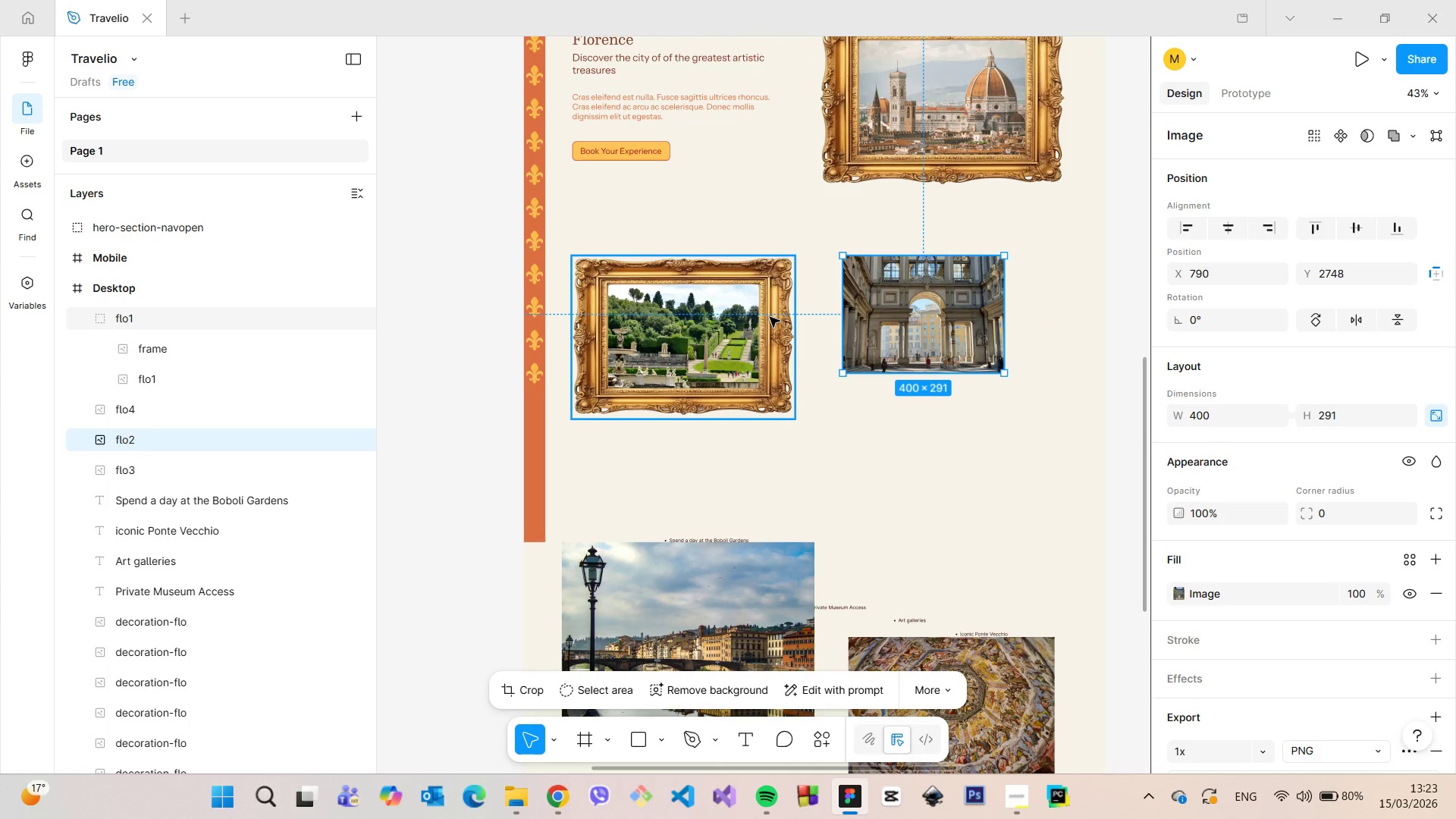 
left_click([203, 348])
 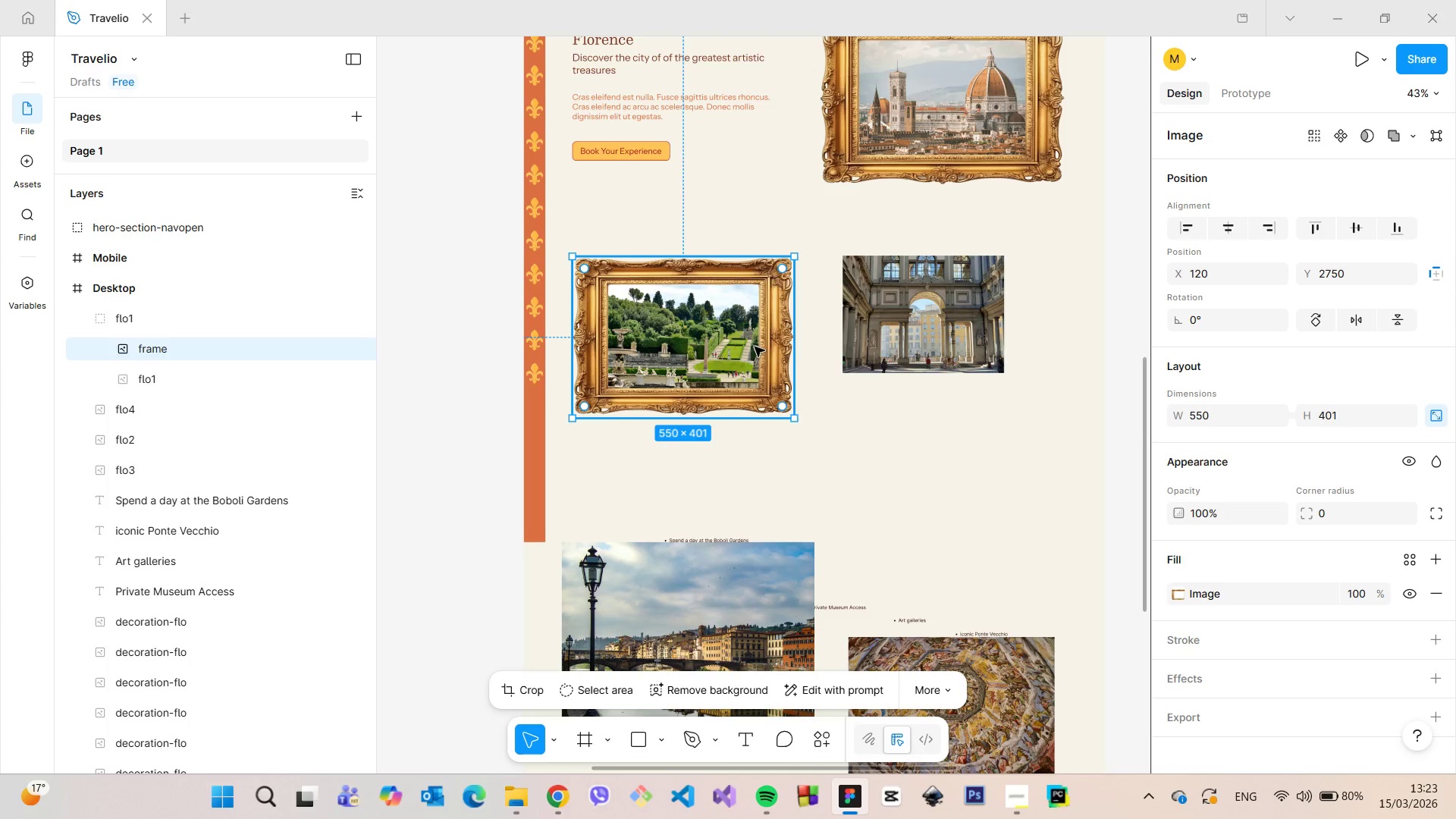 
hold_key(key=AltLeft, duration=1.52)
left_click_drag(start_coordinate=[774, 345], to_coordinate=[999, 360])
 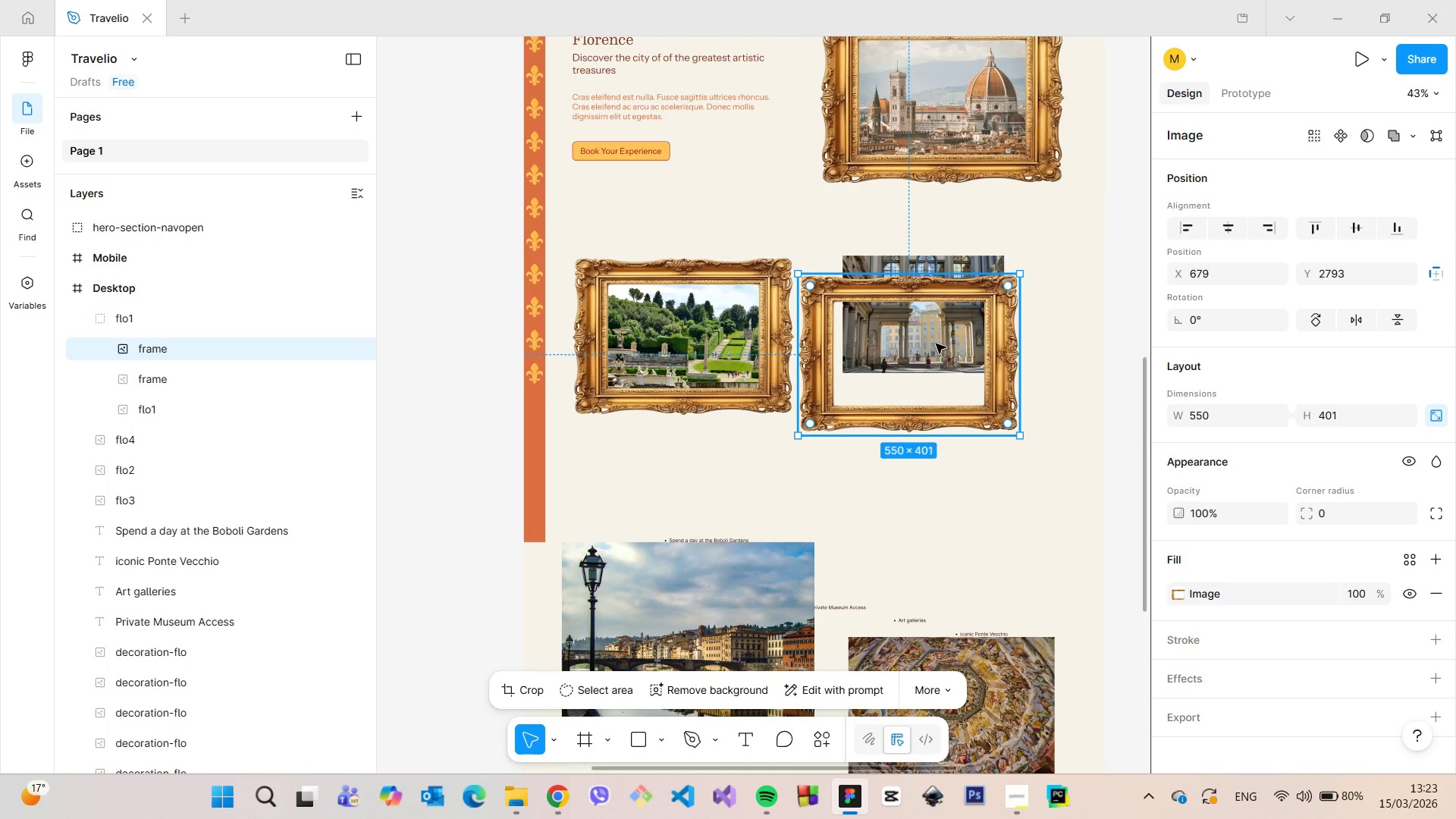 
key(Alt+AltLeft)
 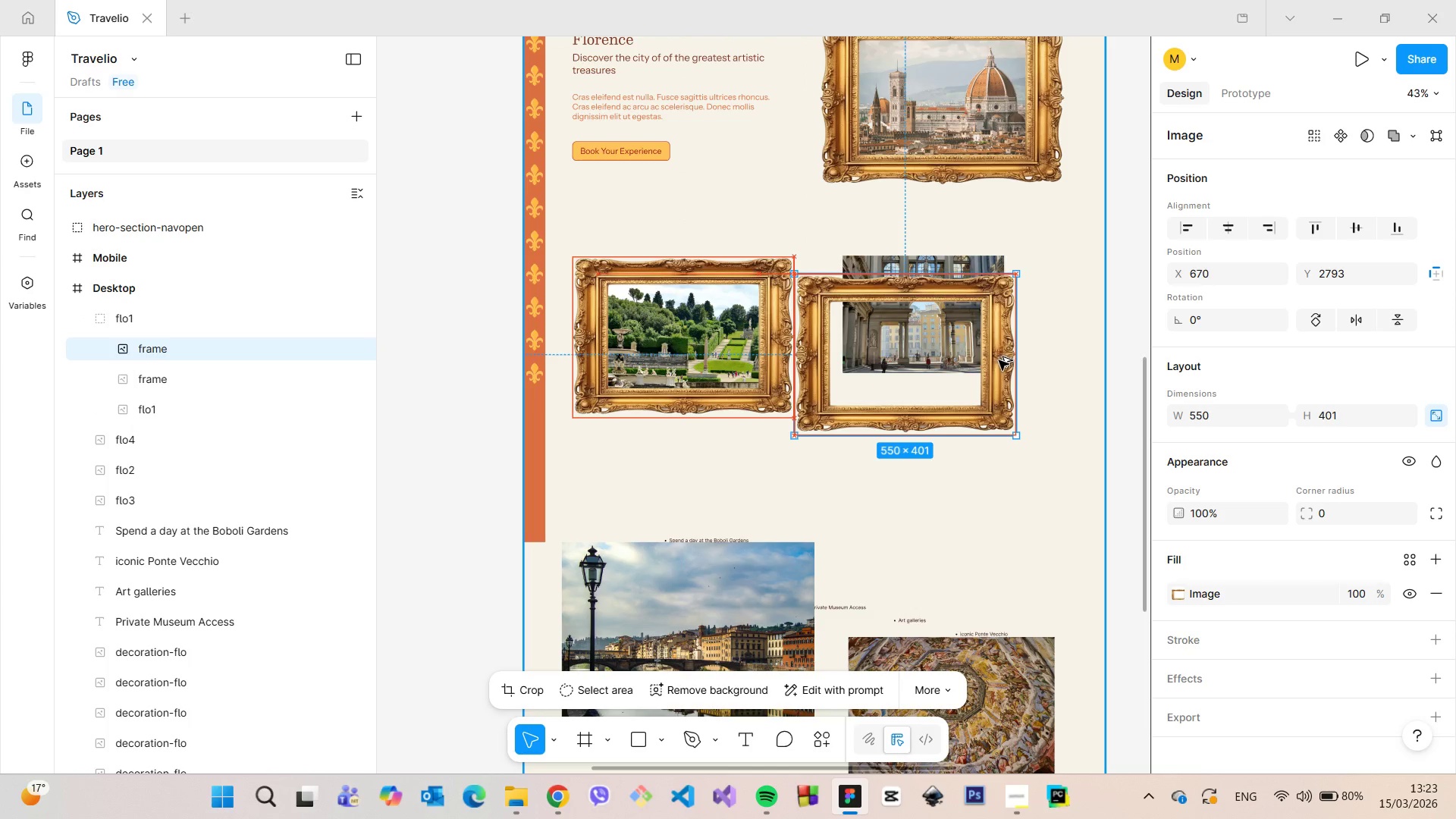 
key(Alt+AltLeft)
 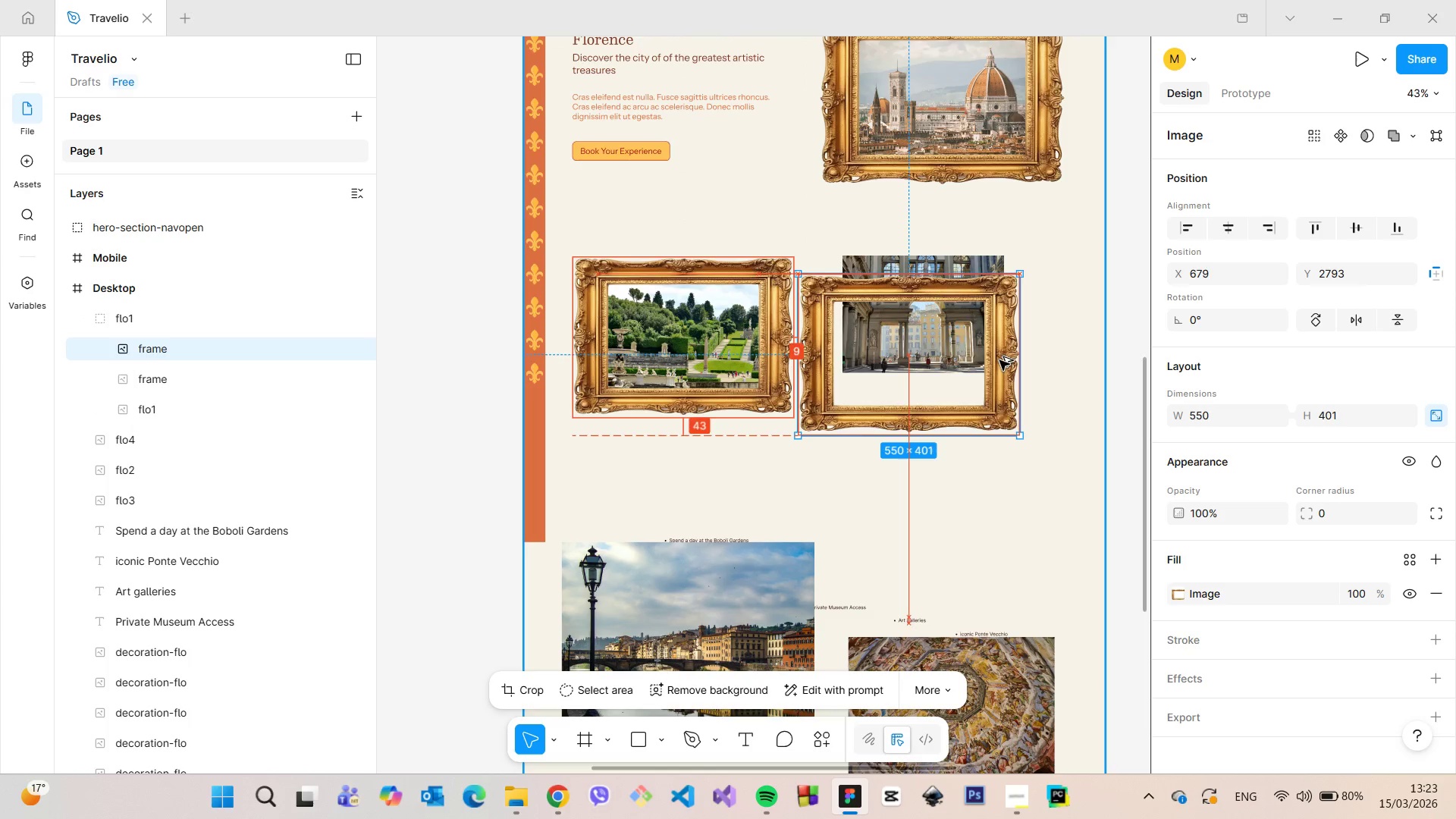 
key(Alt+AltLeft)
 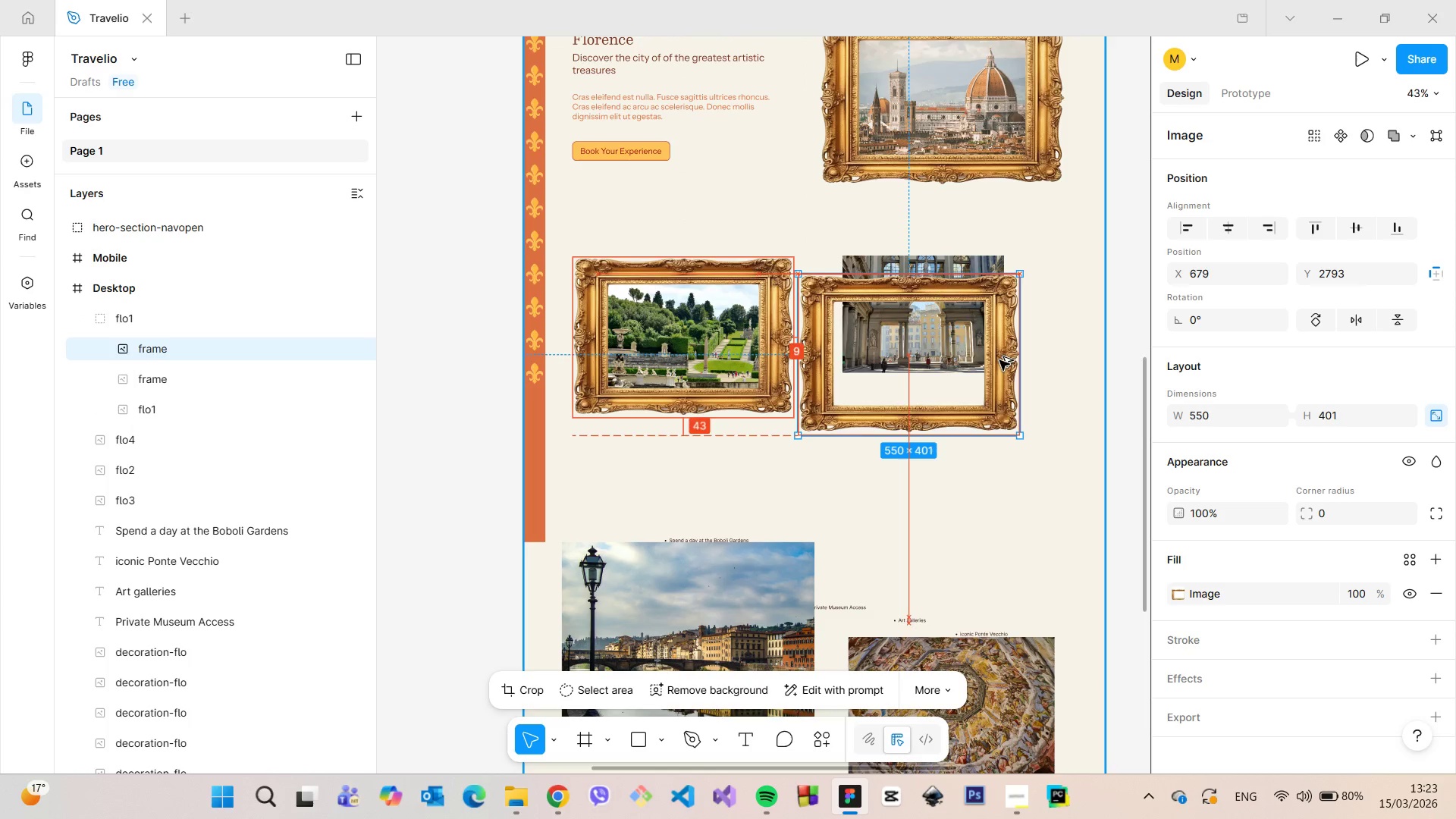 
key(Alt+AltLeft)
 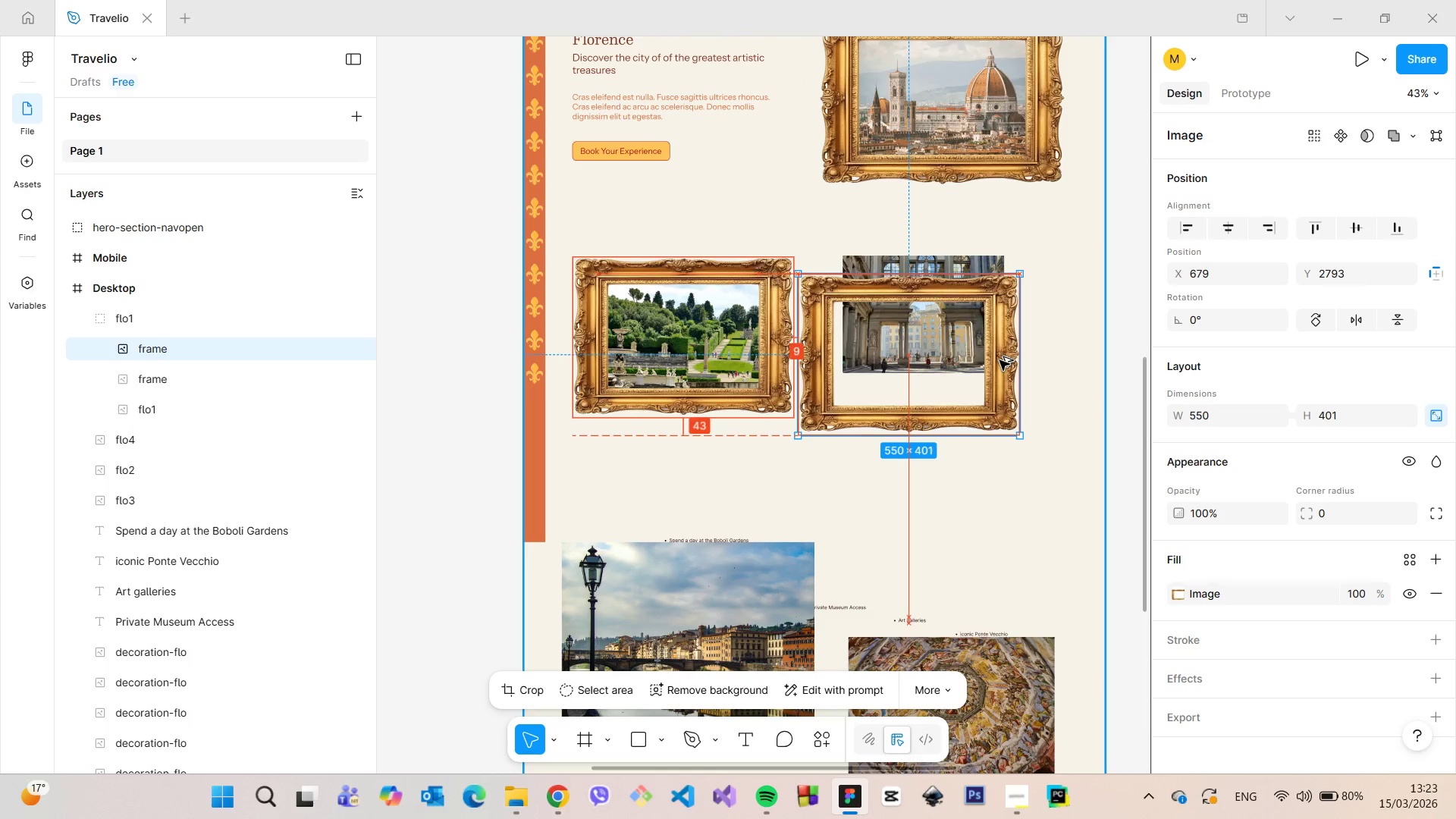 
key(Alt+AltLeft)
 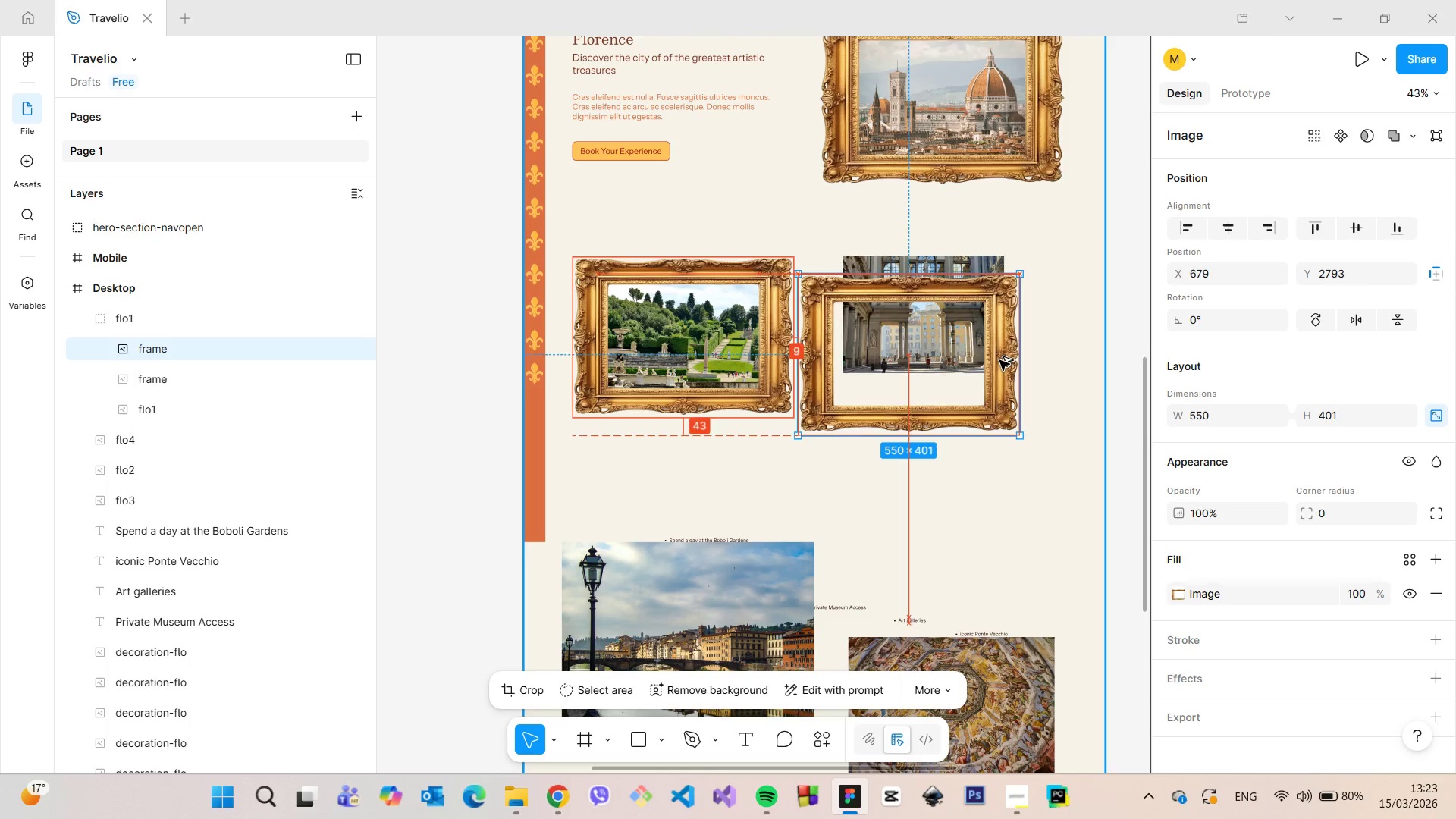 
key(Alt+AltLeft)
 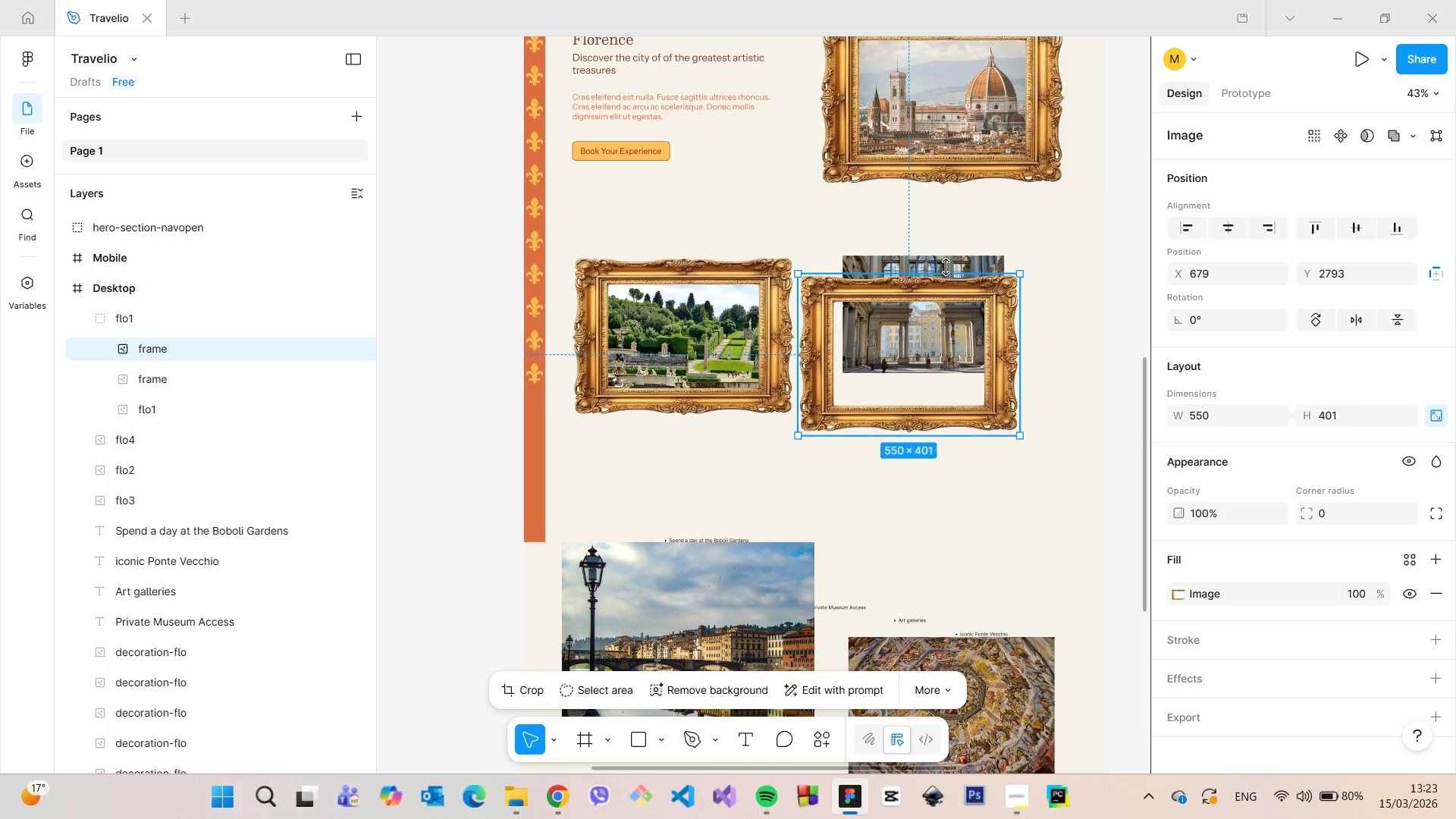 
left_click([952, 261])
 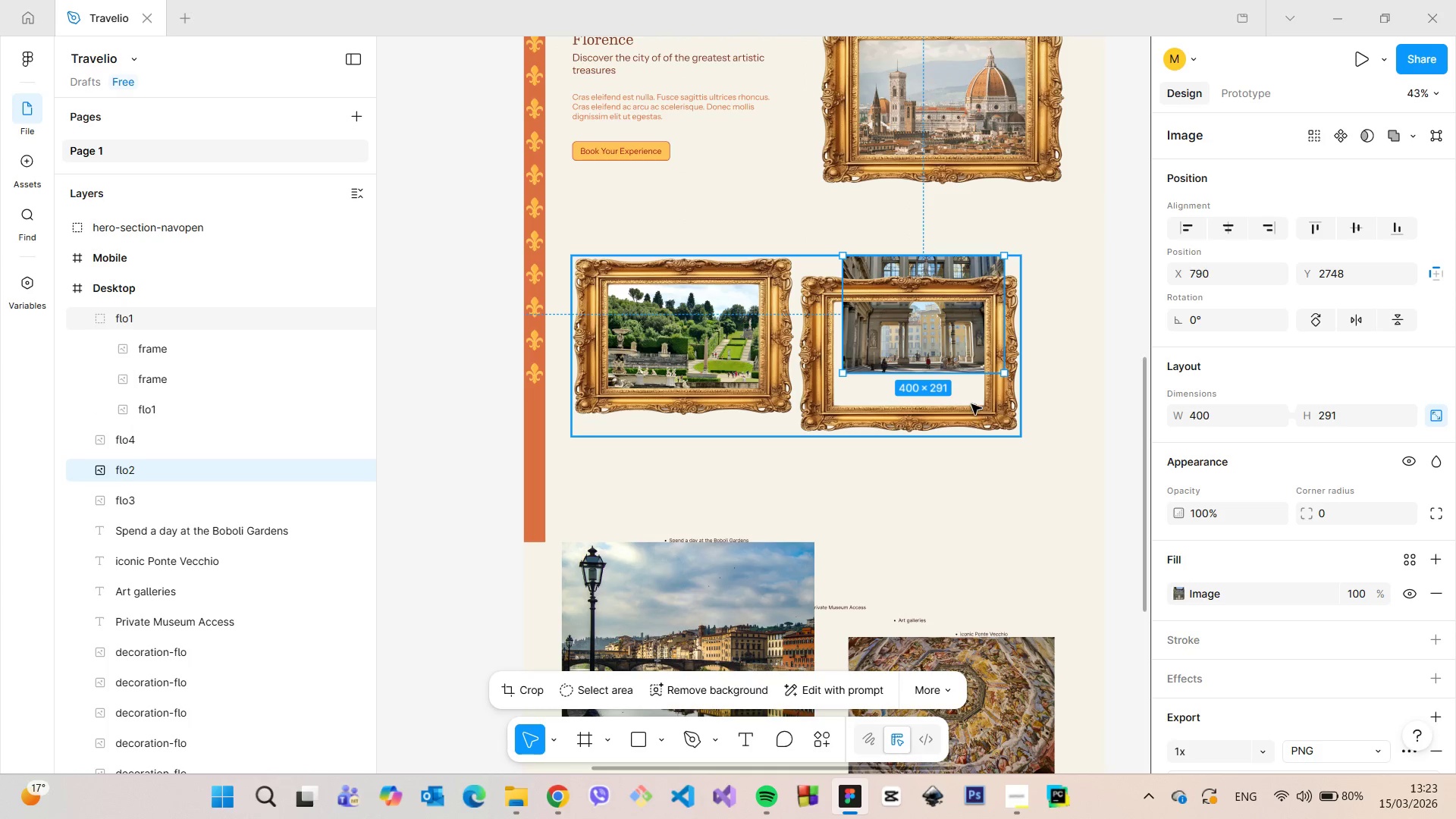 
left_click([952, 296])
 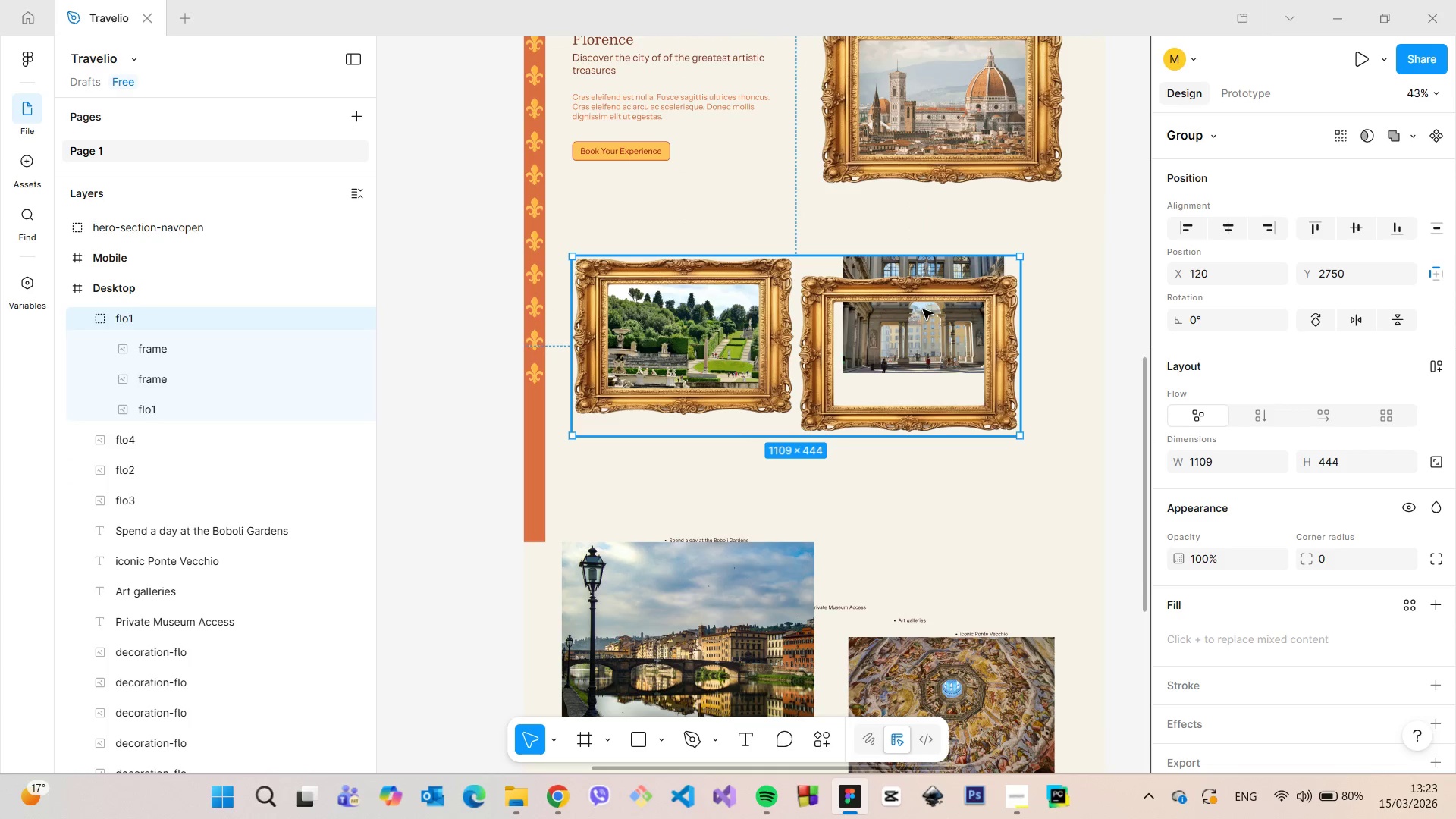 
left_click_drag(start_coordinate=[922, 309], to_coordinate=[936, 341])
 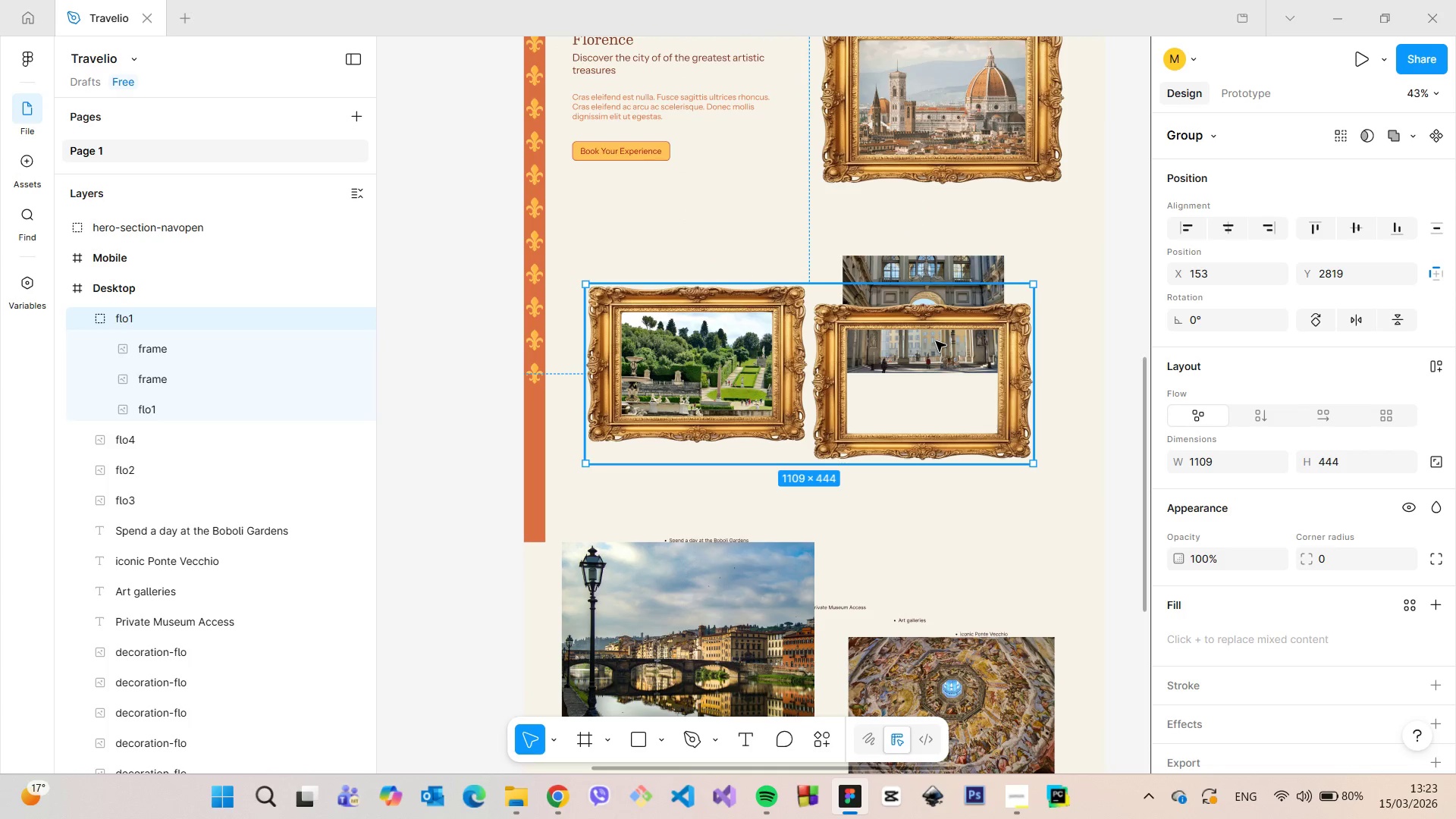 
key(Control+Z)
 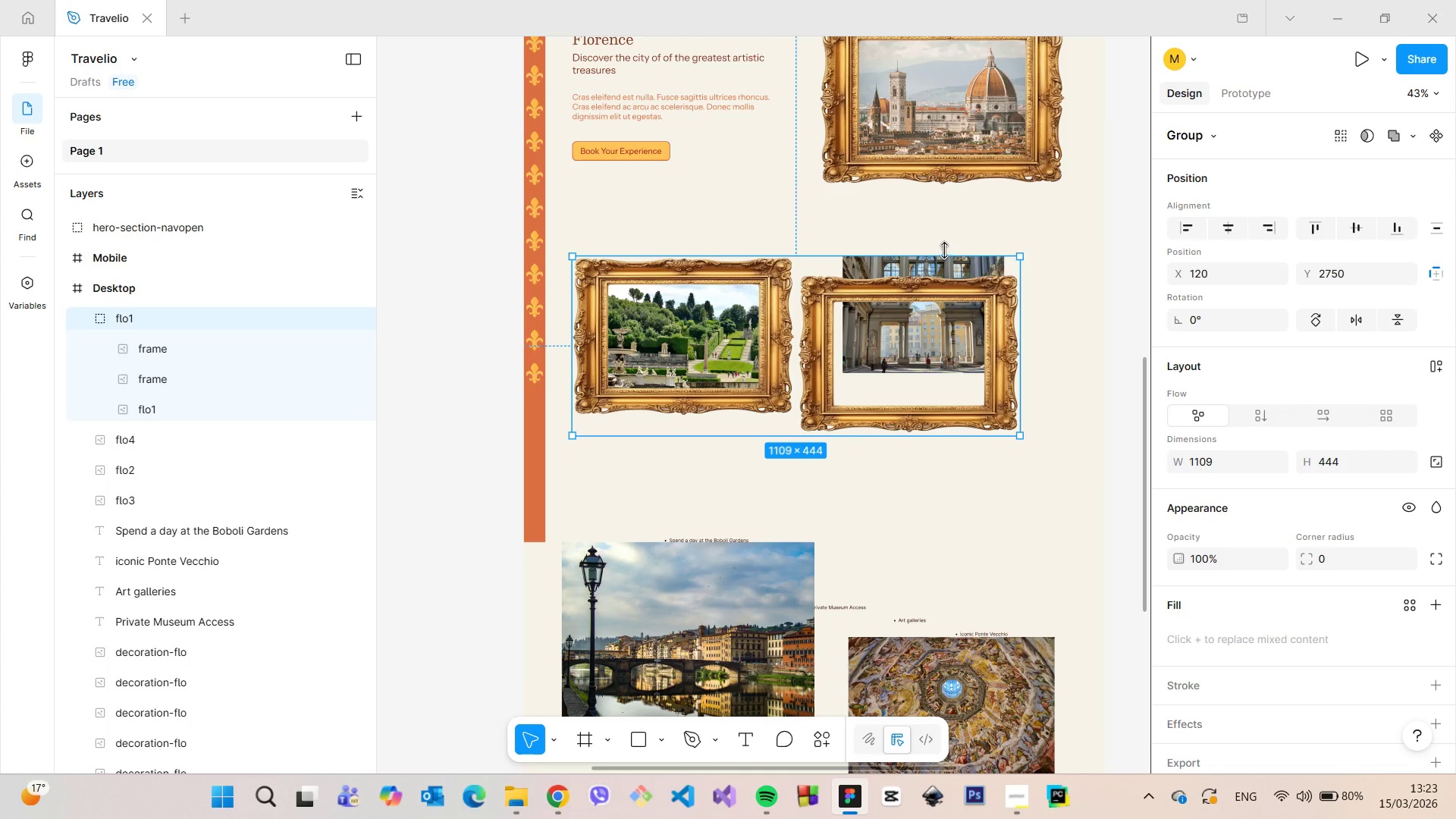 
left_click([962, 240])
 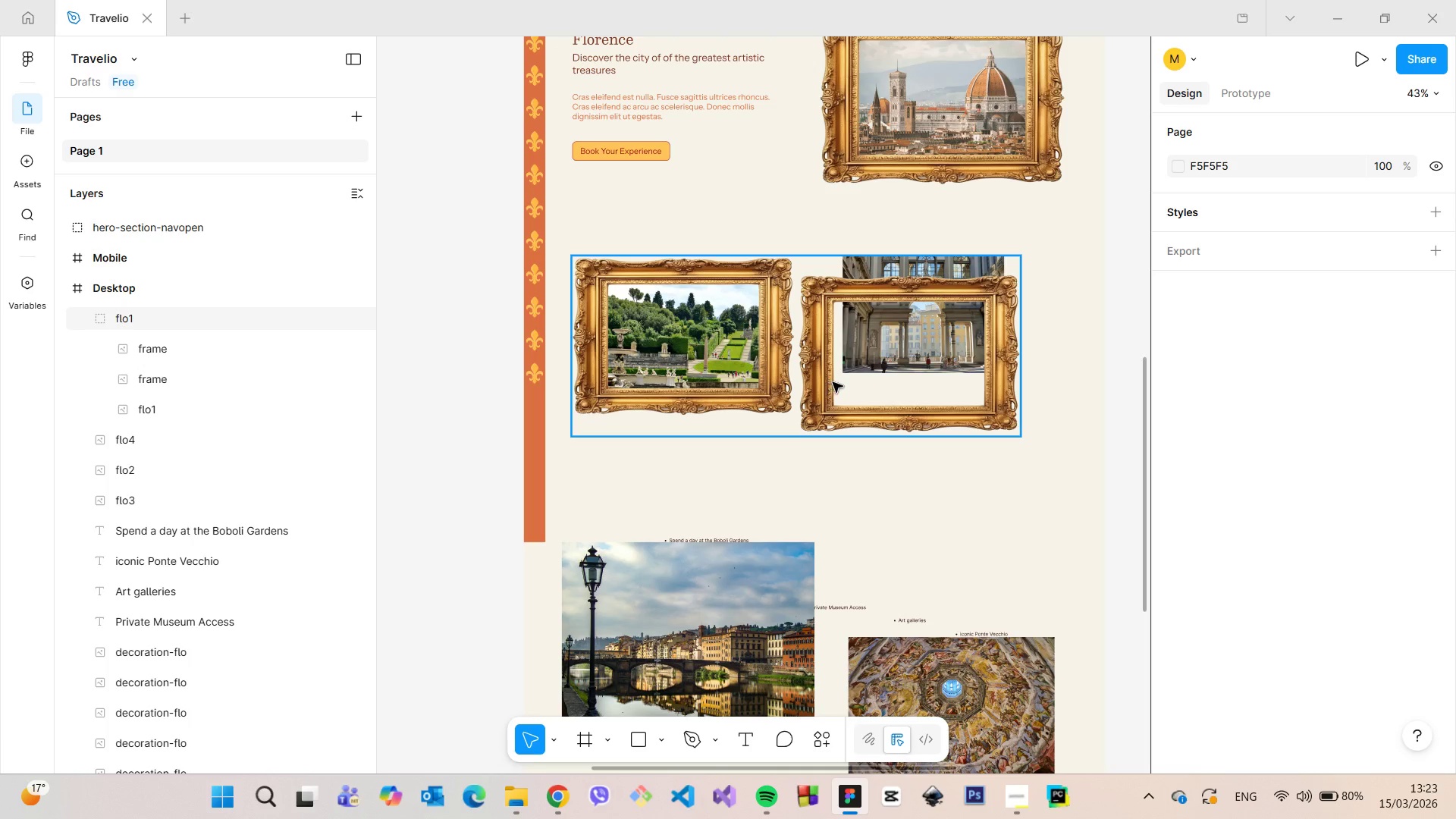 
double_click([806, 380])
 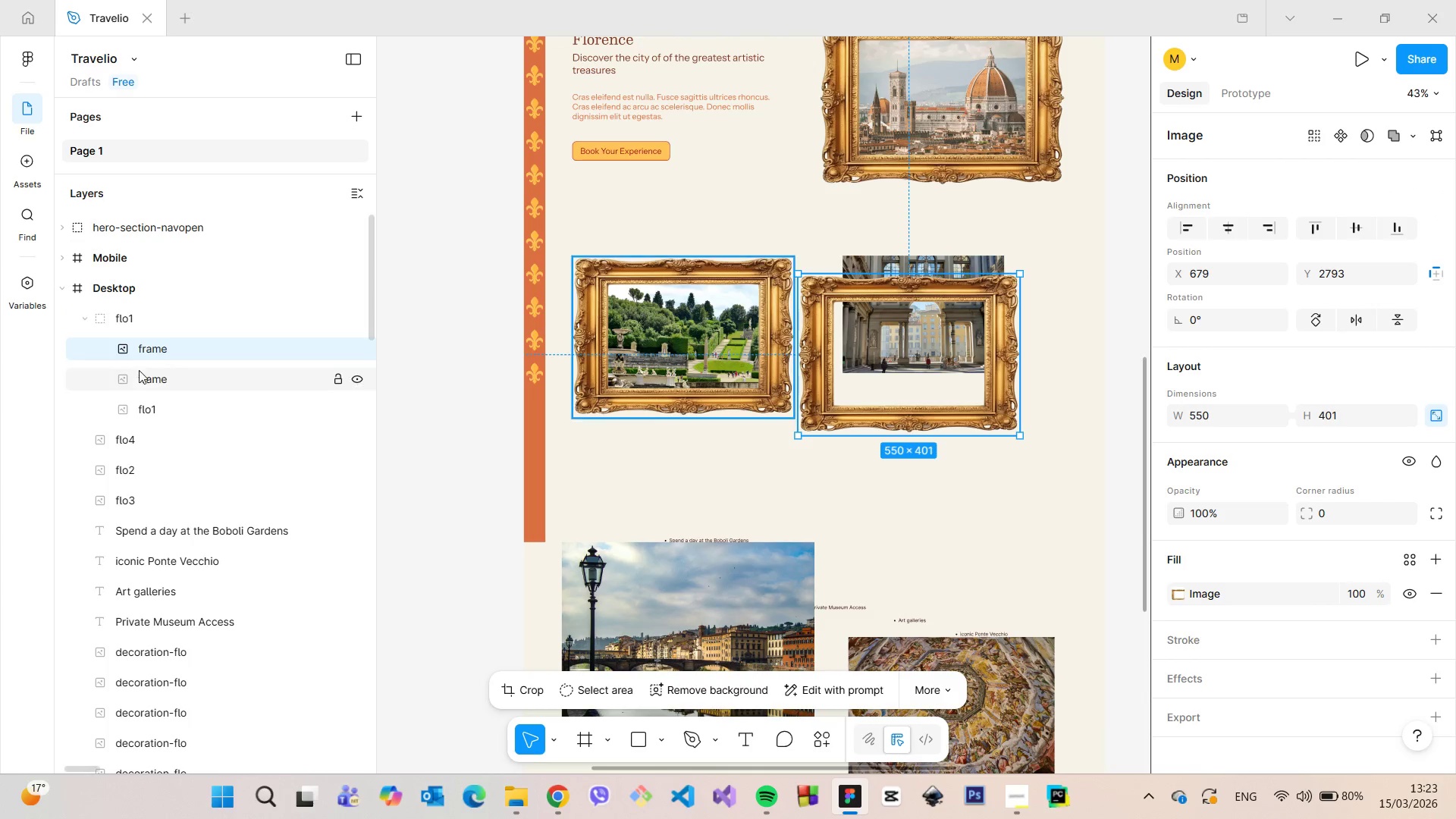 
left_click_drag(start_coordinate=[141, 356], to_coordinate=[142, 433])
 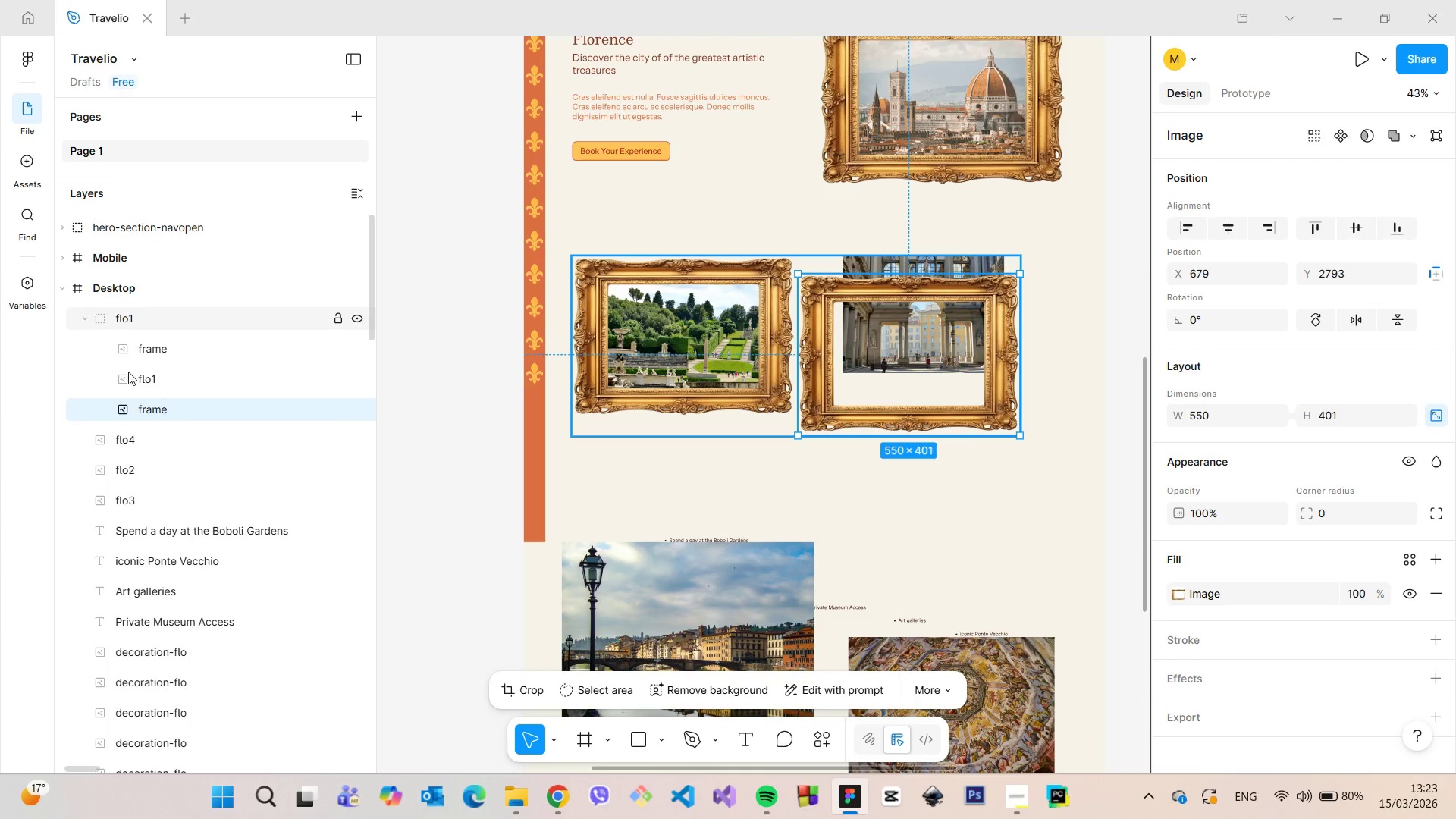 
left_click_drag(start_coordinate=[151, 407], to_coordinate=[109, 303])
 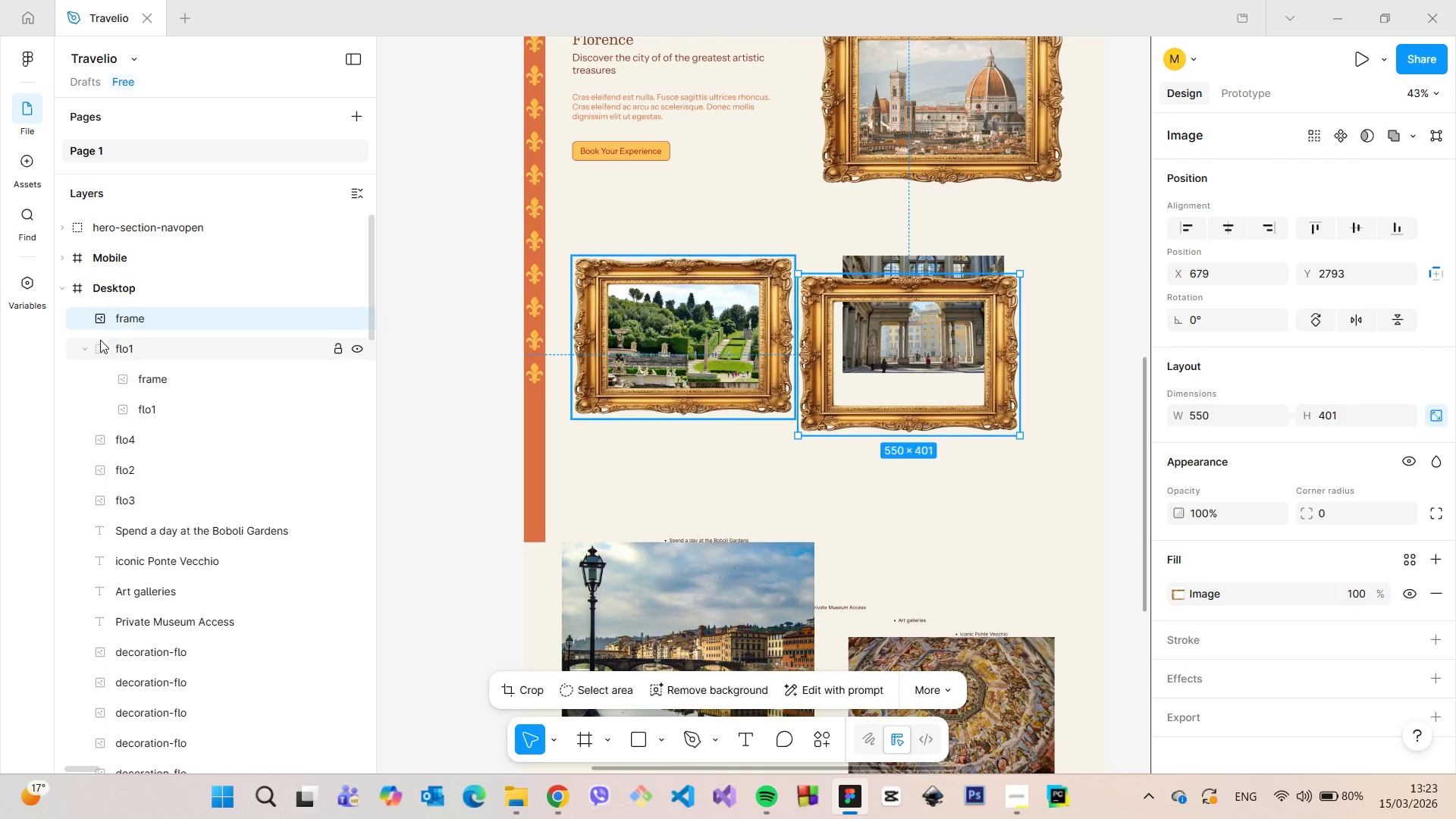 
left_click([88, 349])
 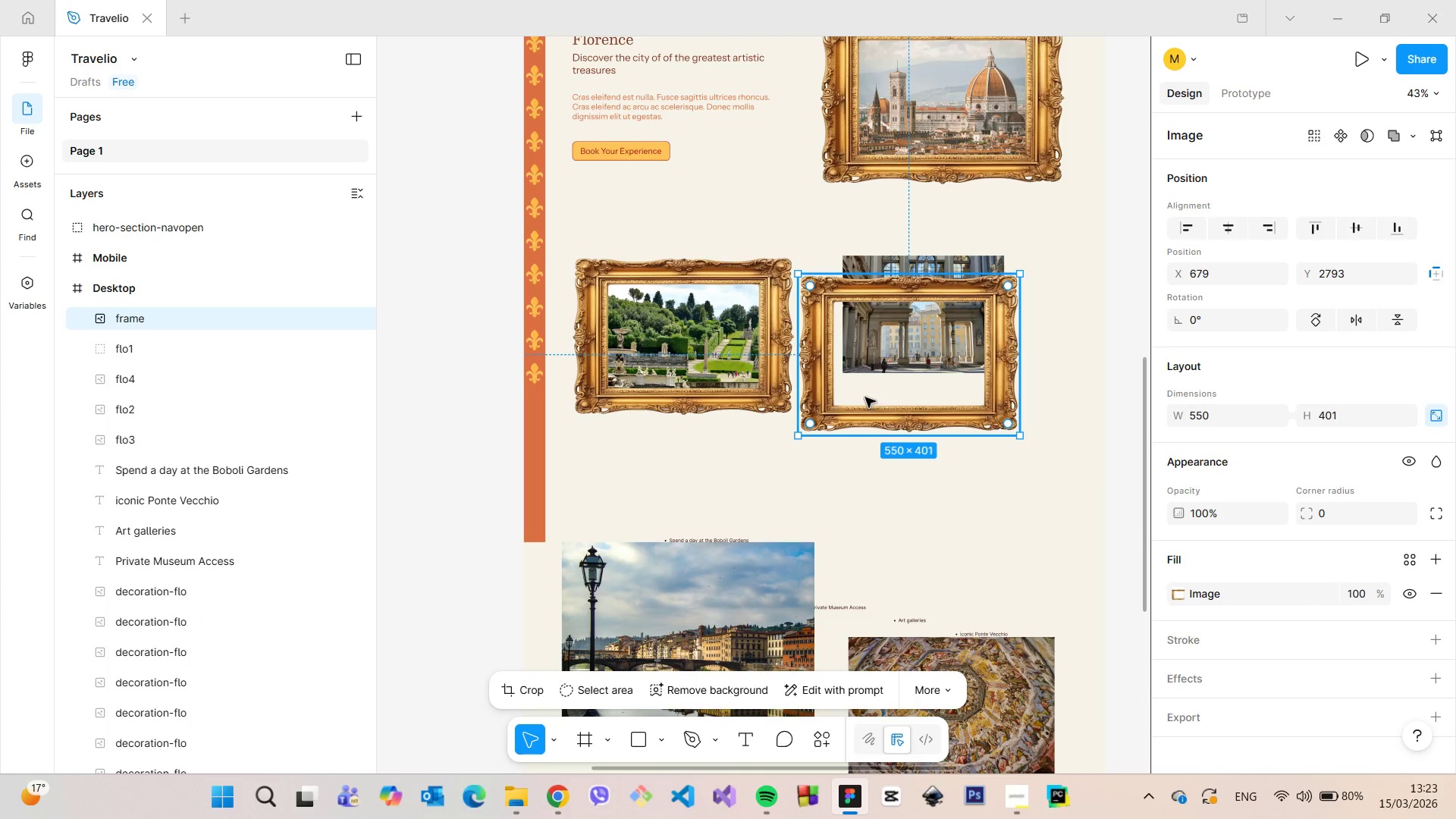 
left_click_drag(start_coordinate=[890, 421], to_coordinate=[934, 404])
 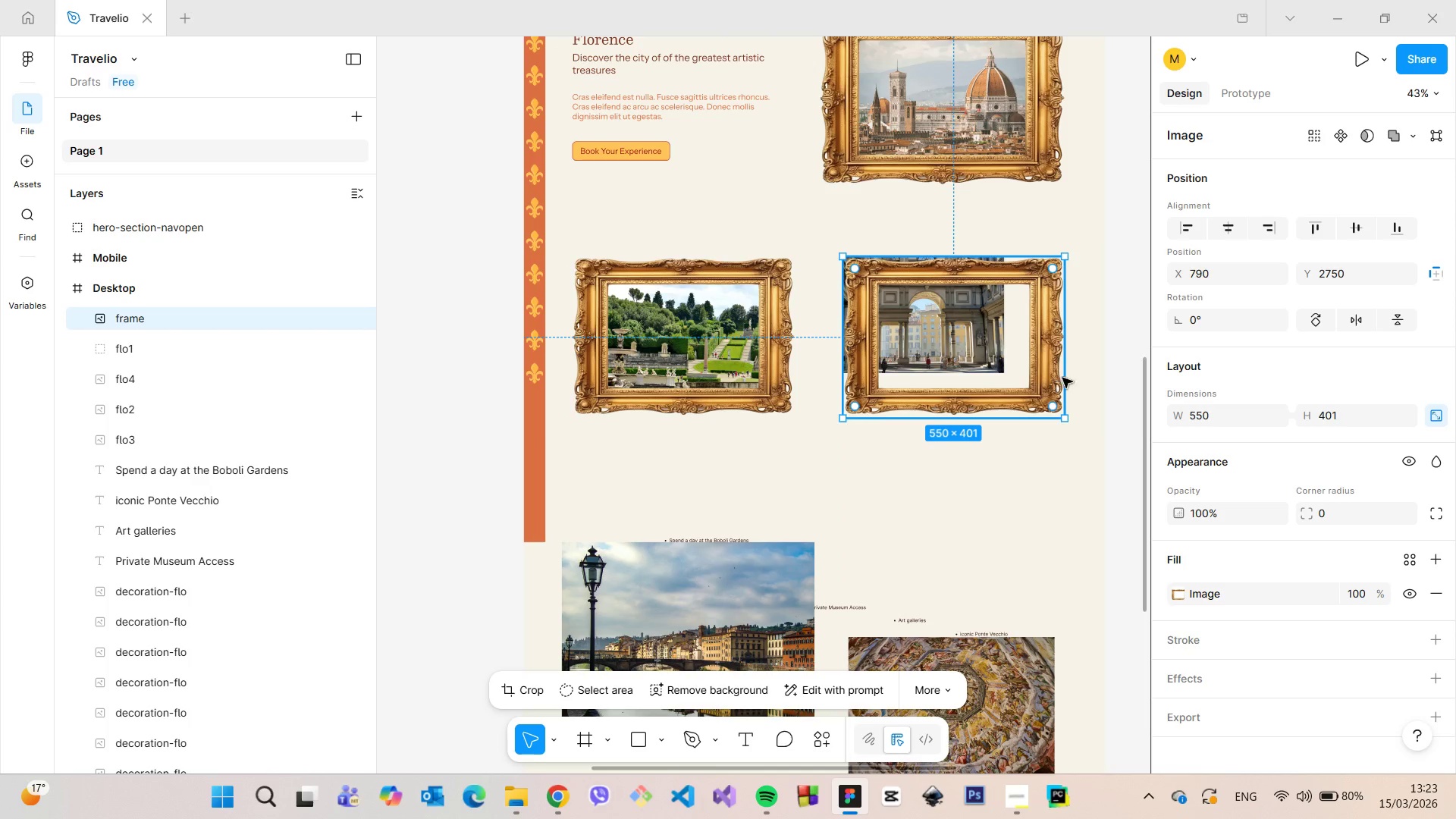 
hold_key(key=AltLeft, duration=1.52)
 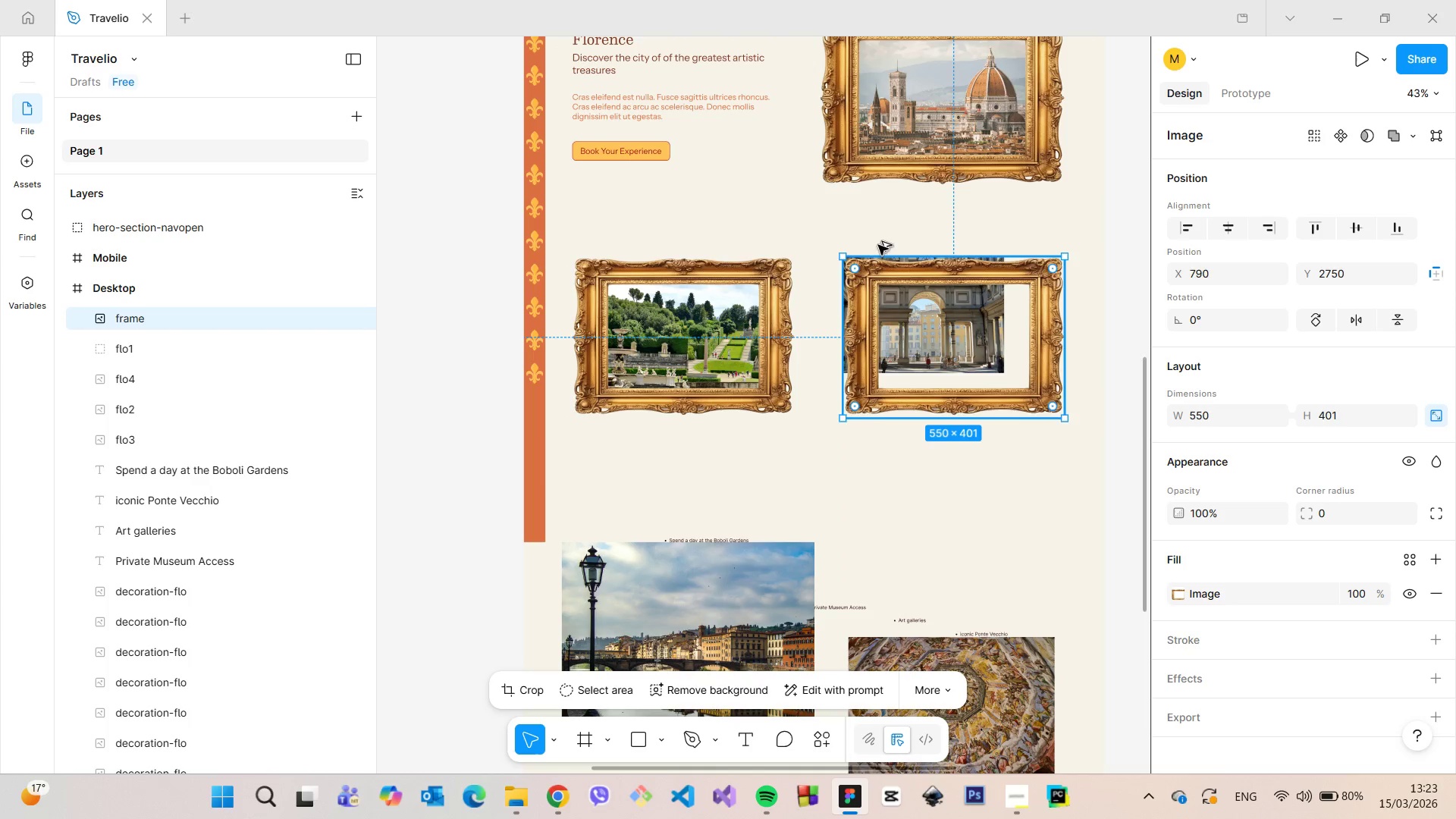 
hold_key(key=AltLeft, duration=1.5)
 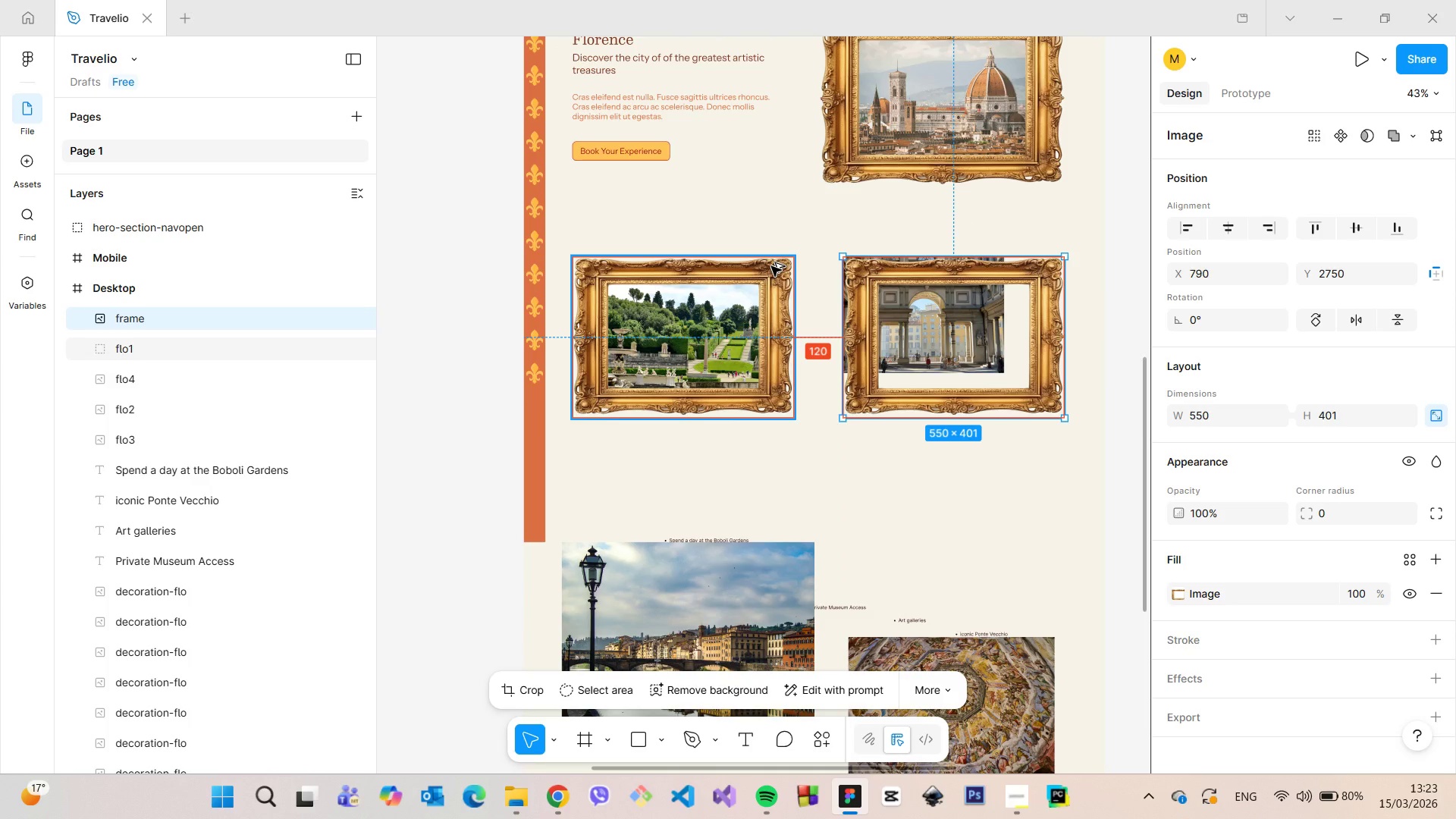 
hold_key(key=AltLeft, duration=1.52)
 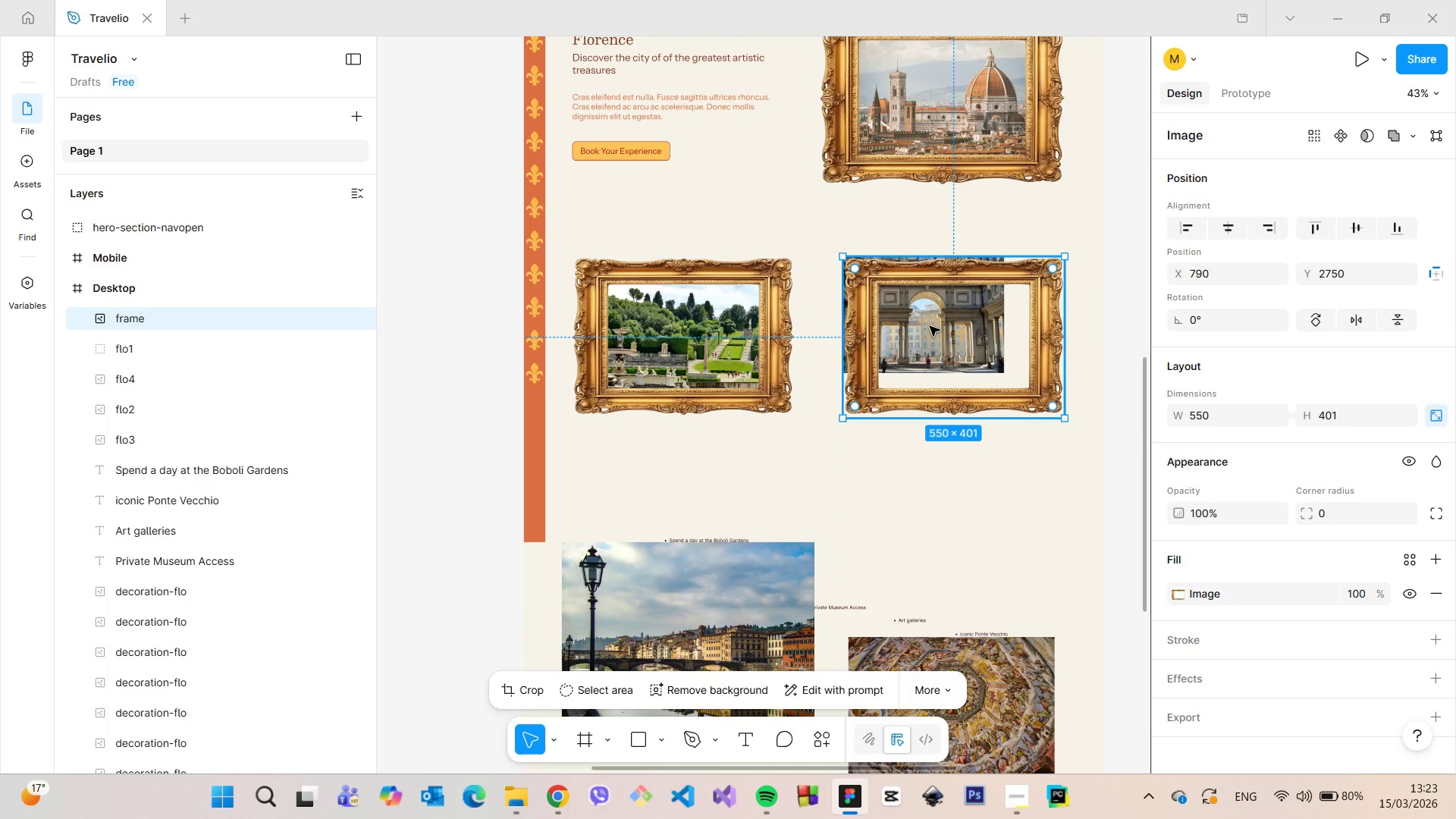 
double_click([930, 326])
 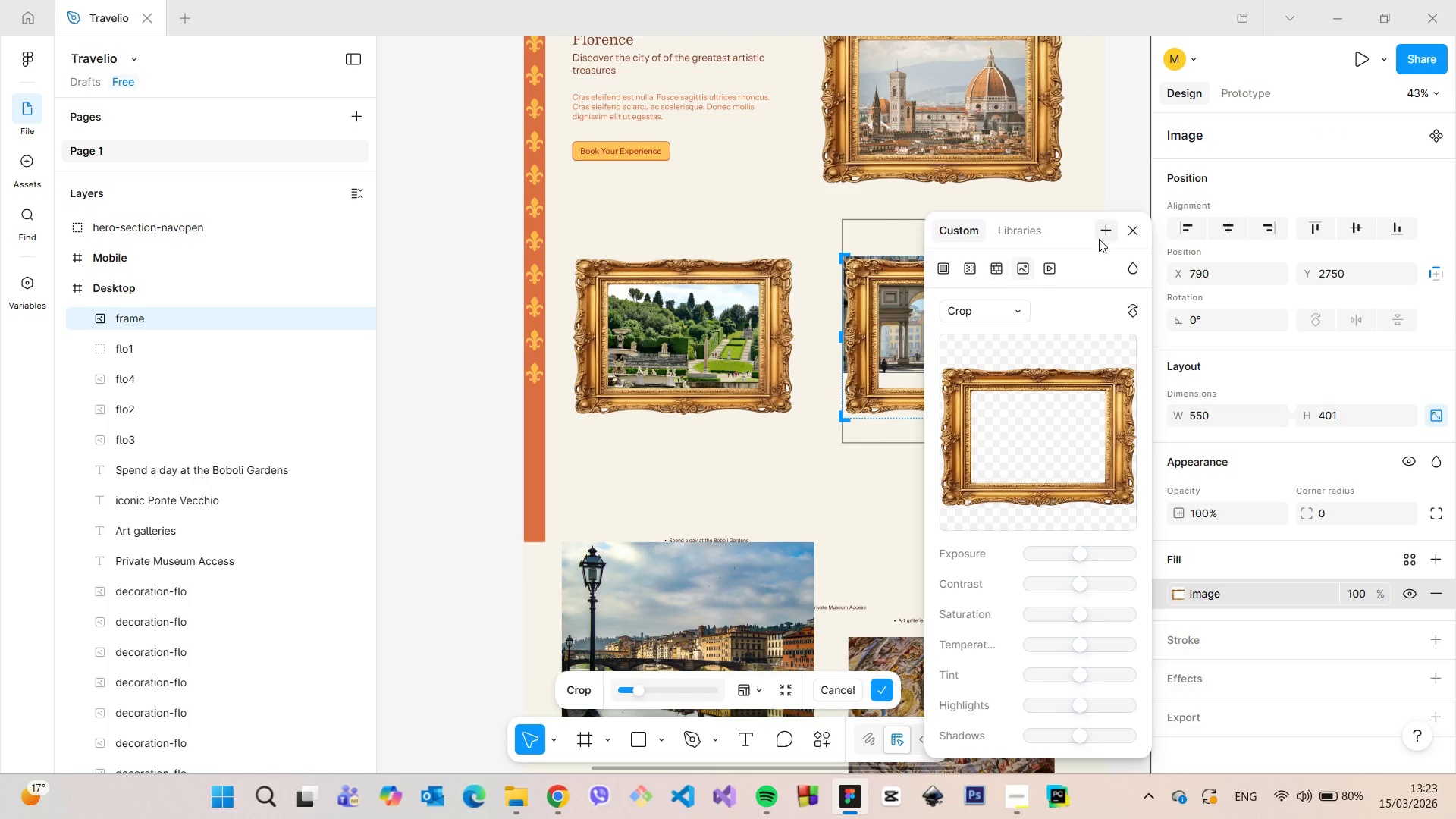 
left_click([1131, 237])
 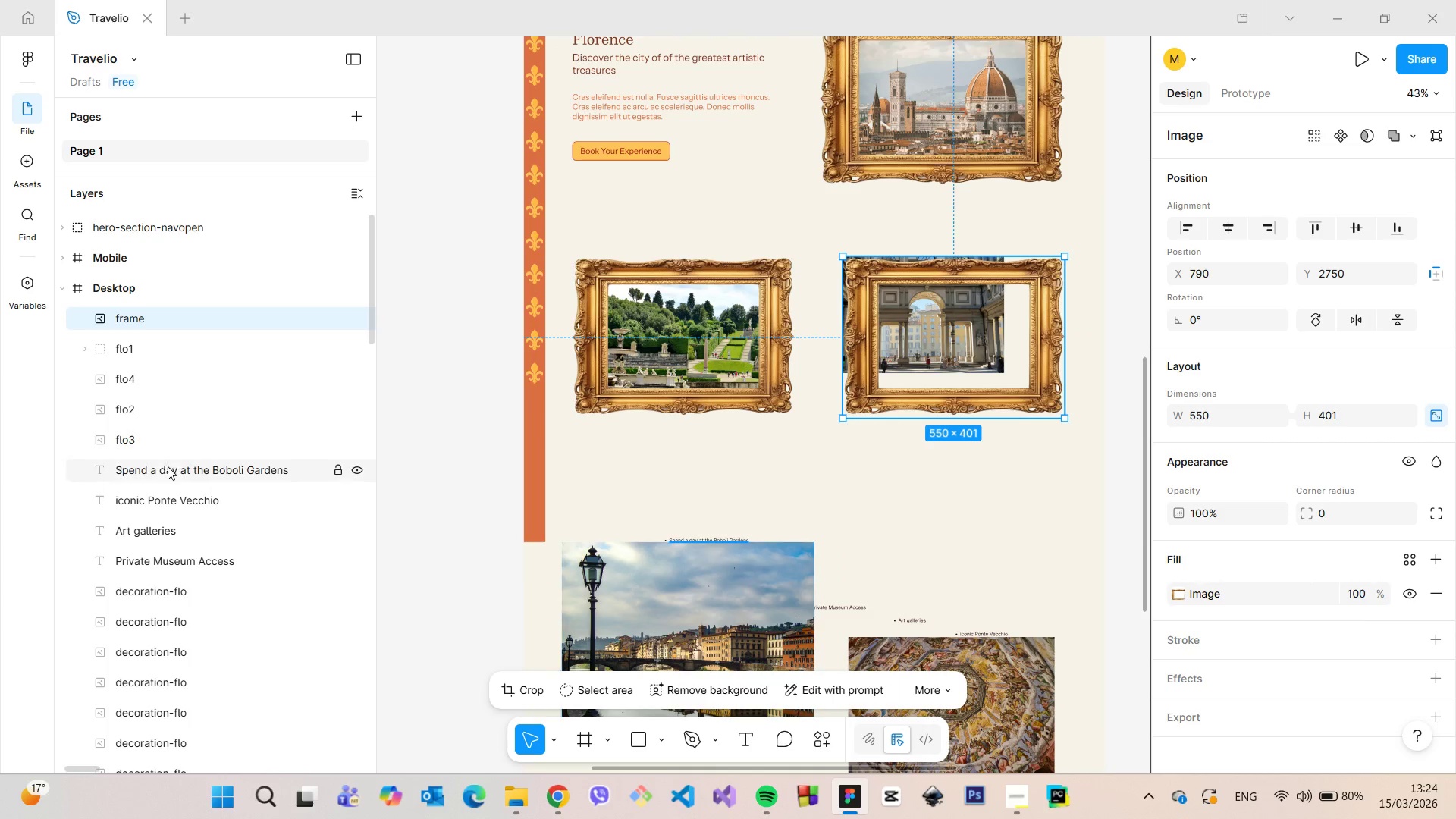 
left_click([155, 414])
 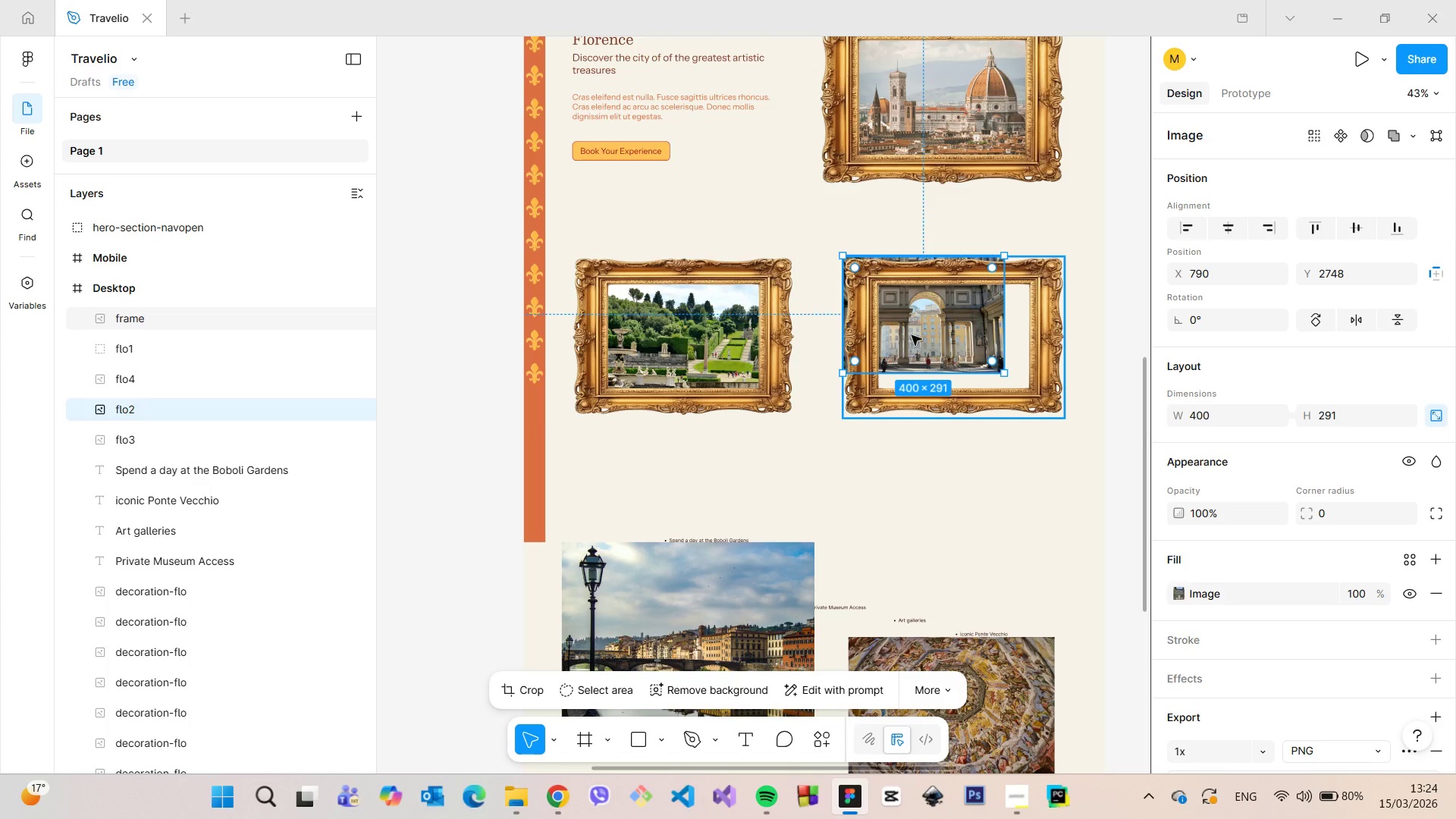 
left_click_drag(start_coordinate=[918, 334], to_coordinate=[947, 359])
 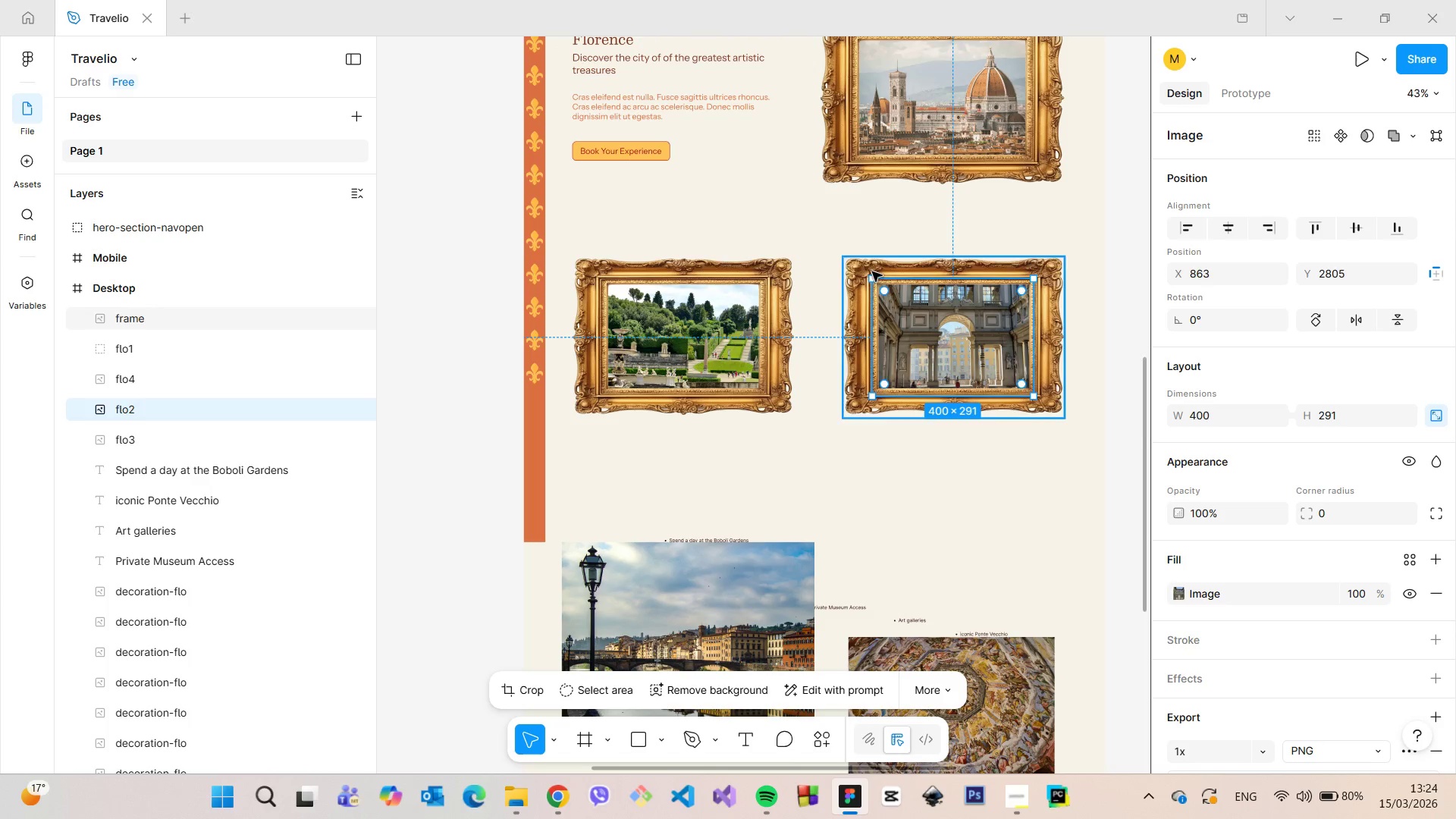 
hold_key(key=AltLeft, duration=1.51)
left_click([855, 268])
 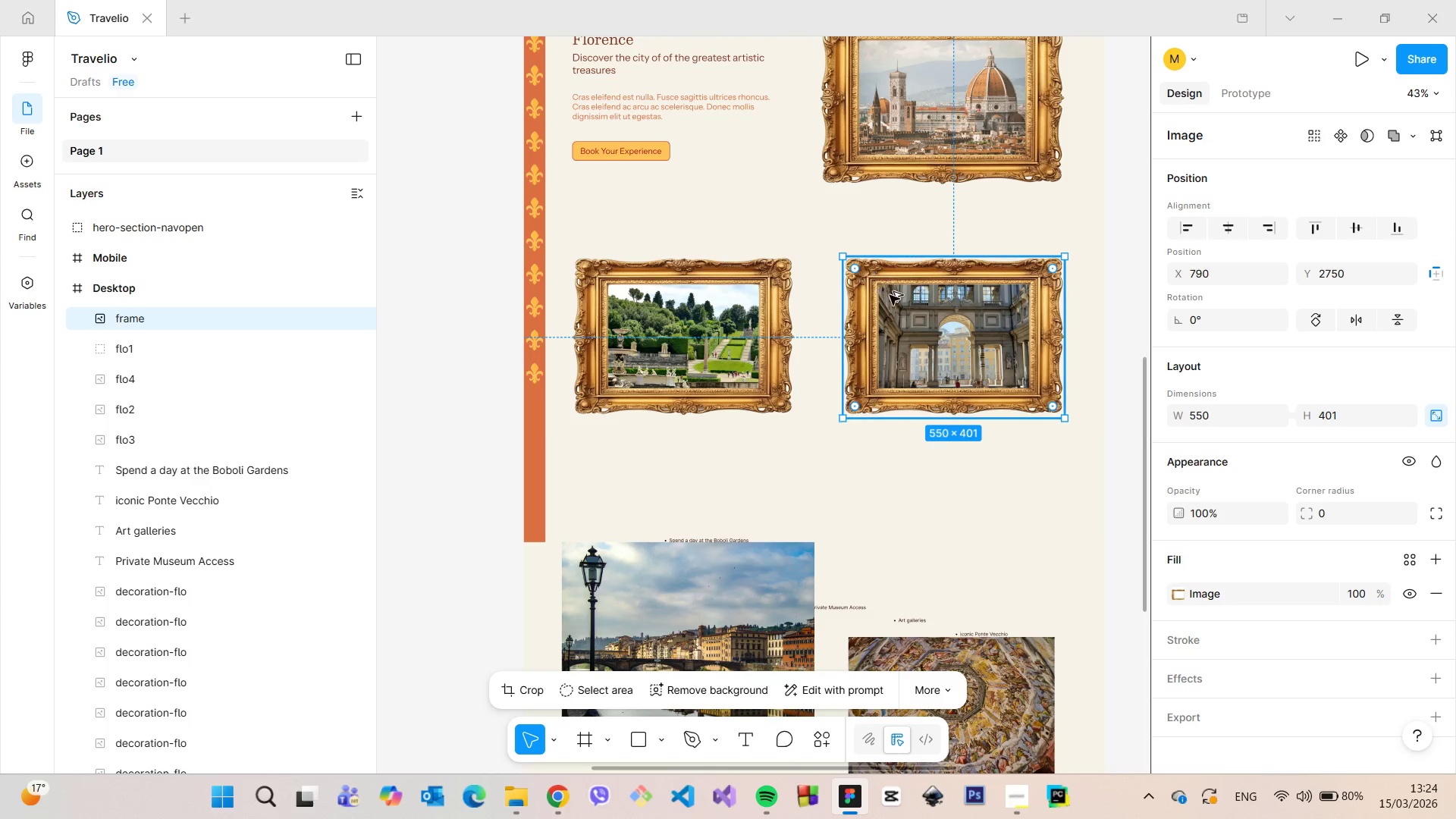 
hold_key(key=AltLeft, duration=1.41)
left_click([921, 312])
 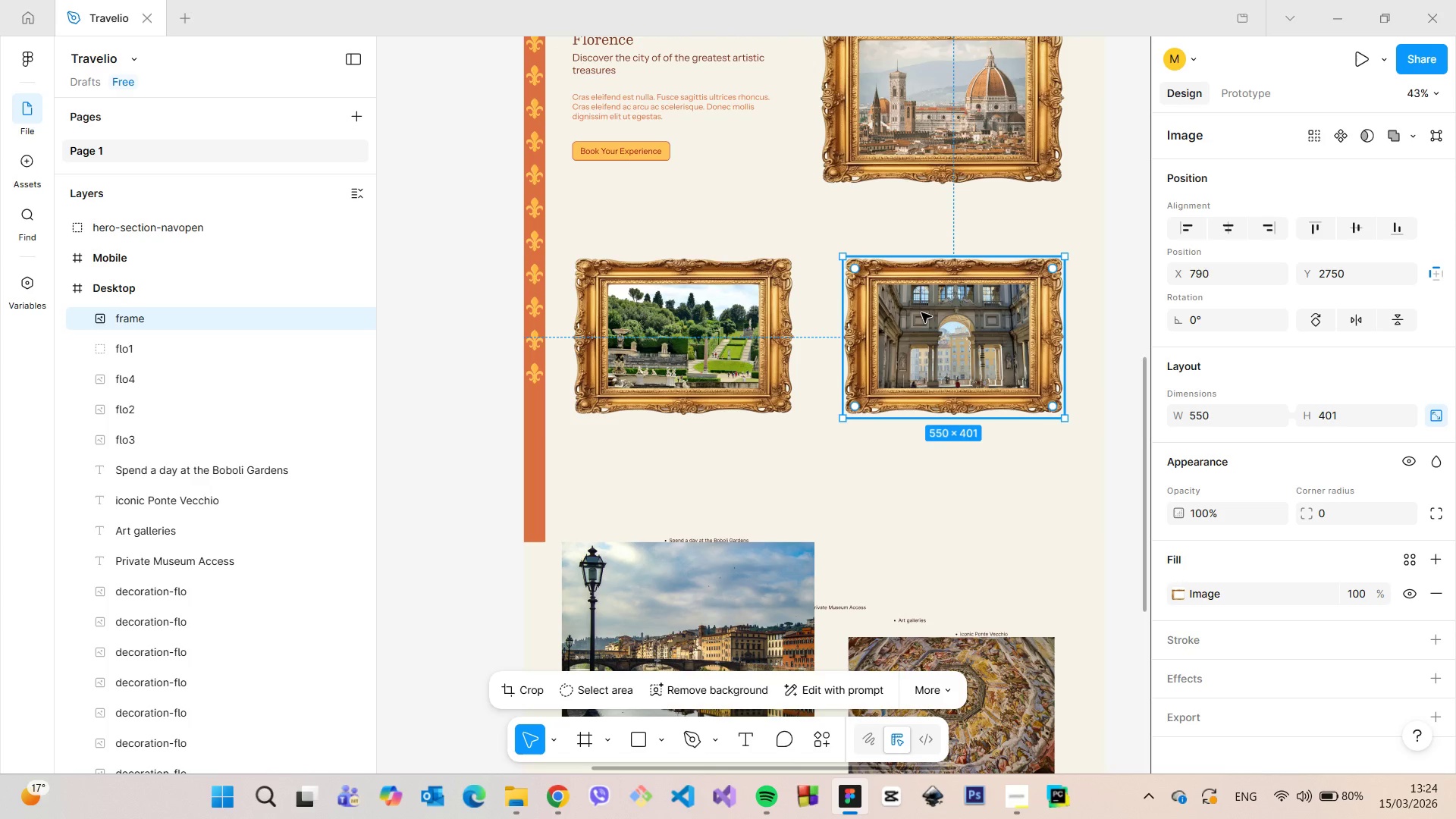 
double_click([921, 312])
 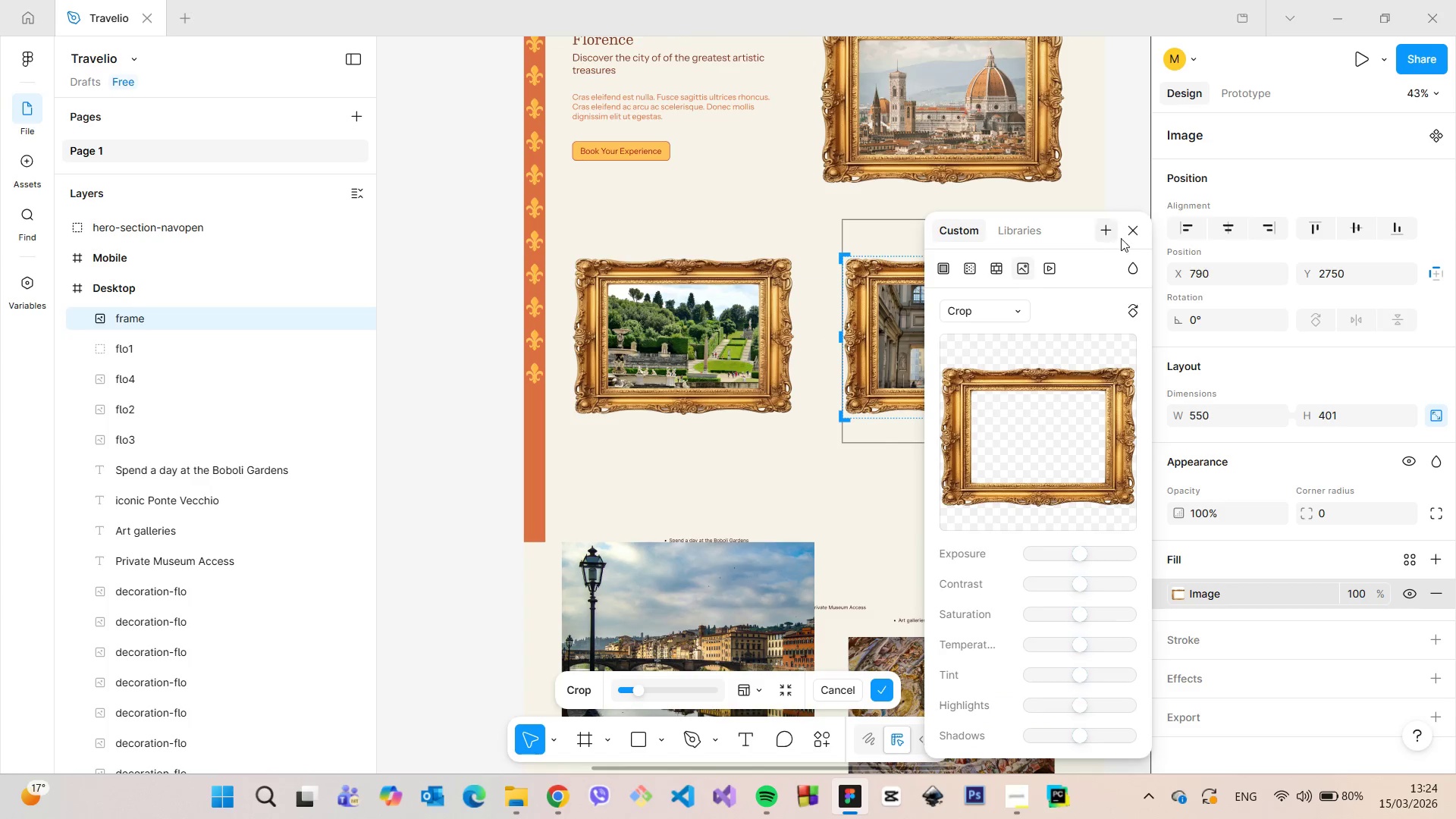 
left_click([1129, 235])
 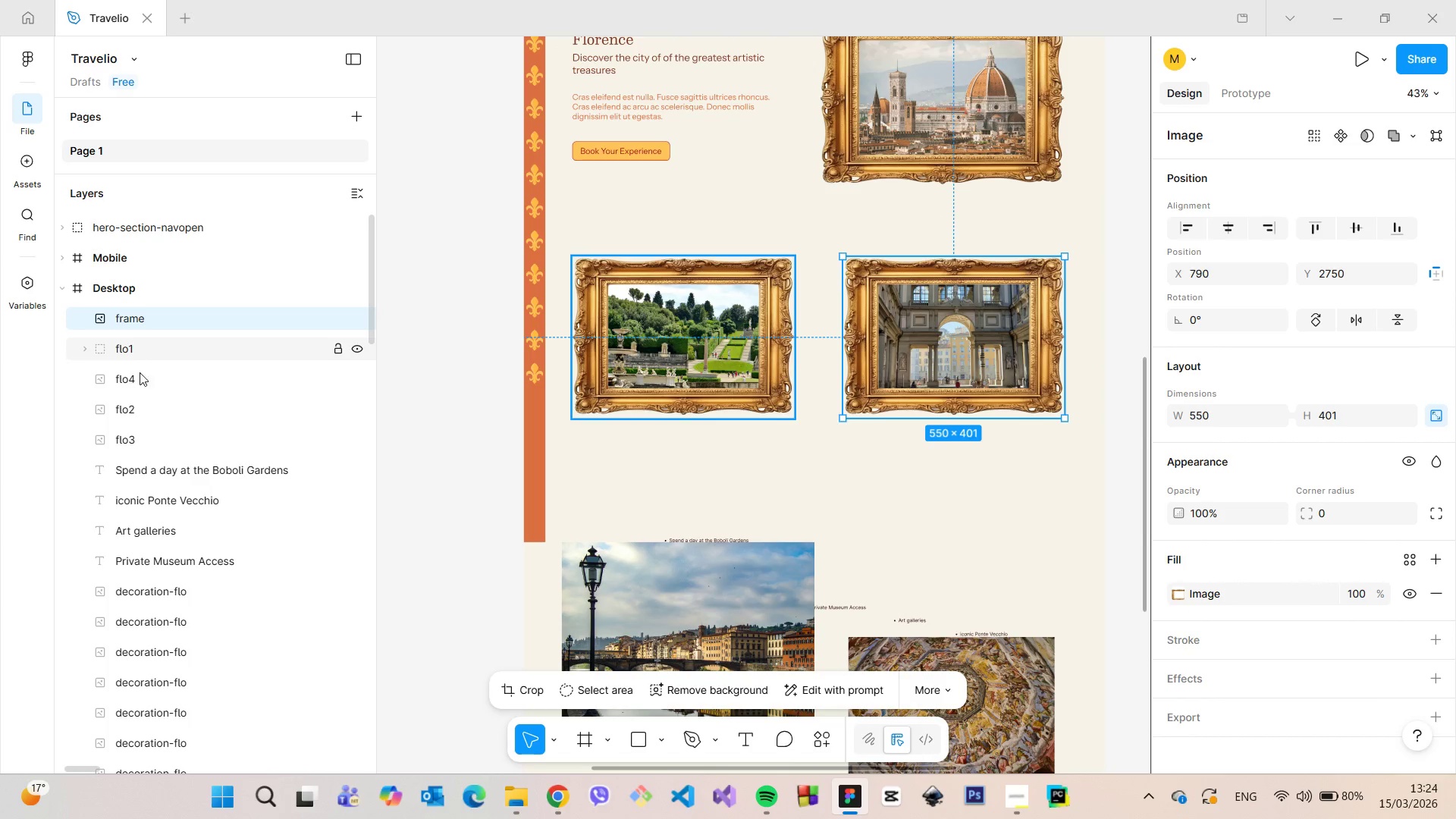 
left_click_drag(start_coordinate=[132, 410], to_coordinate=[133, 305])
 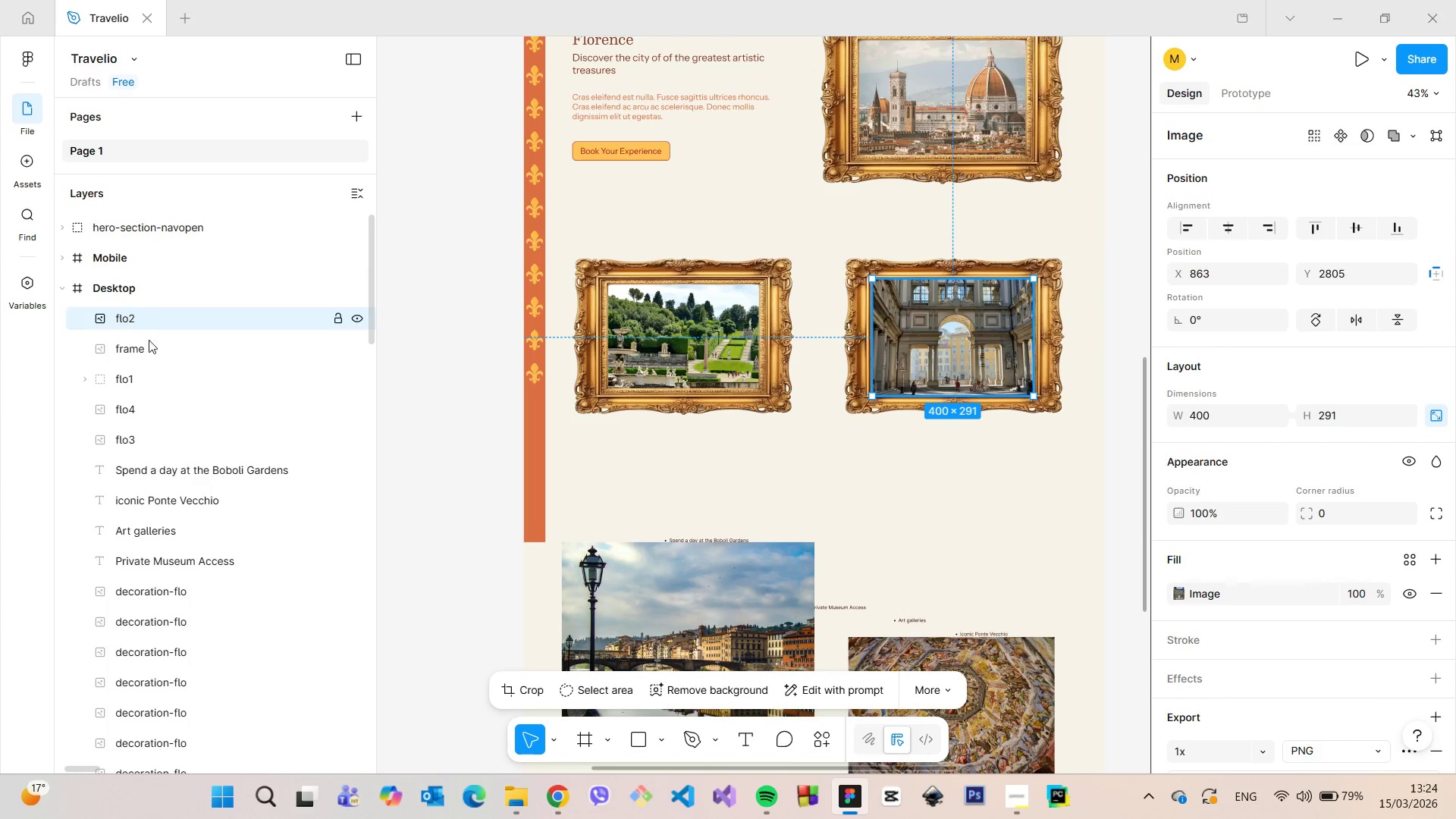 
left_click([149, 344])
 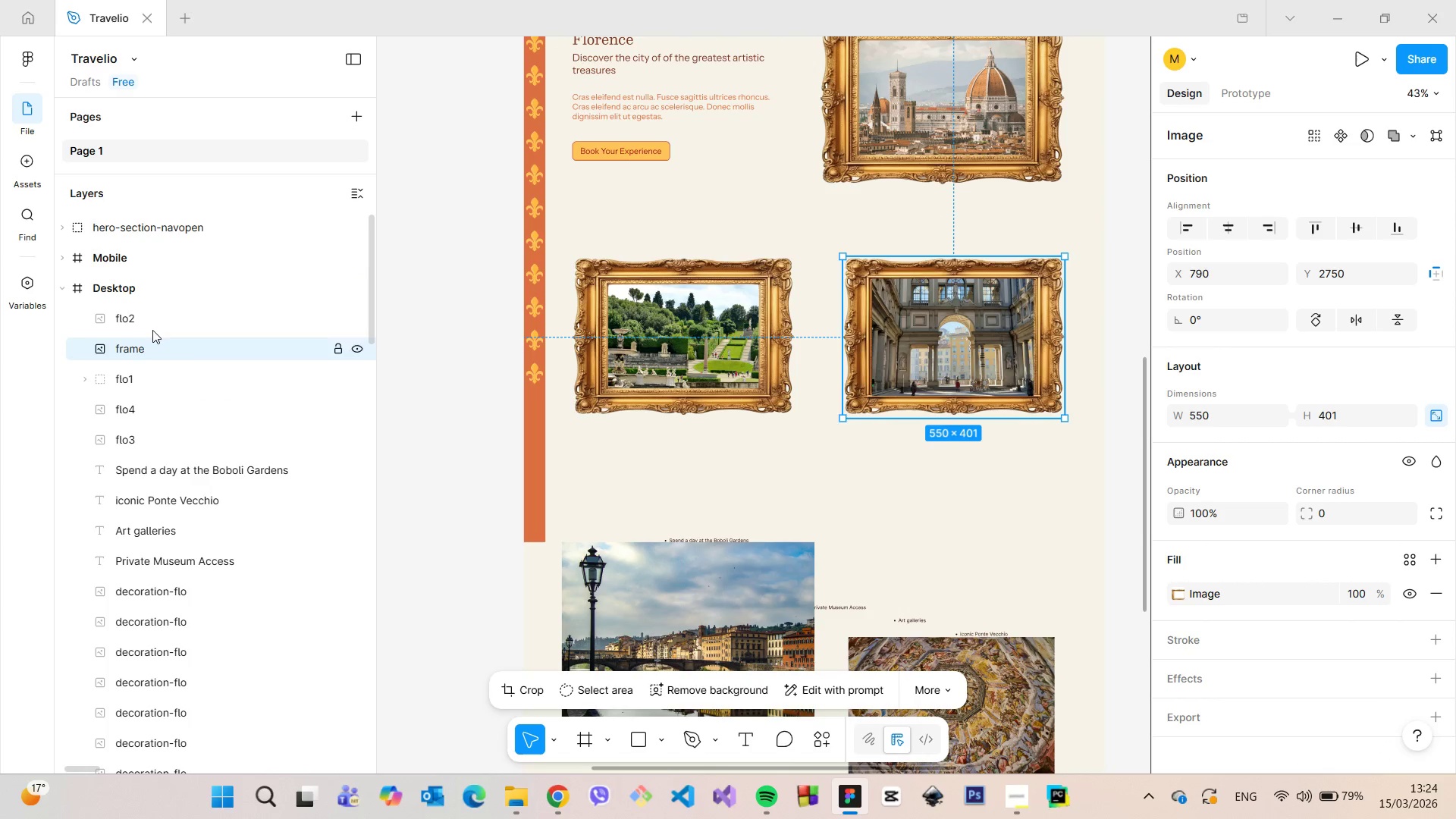 
hold_key(key=ShiftLeft, duration=1.25)
left_click([152, 319])
 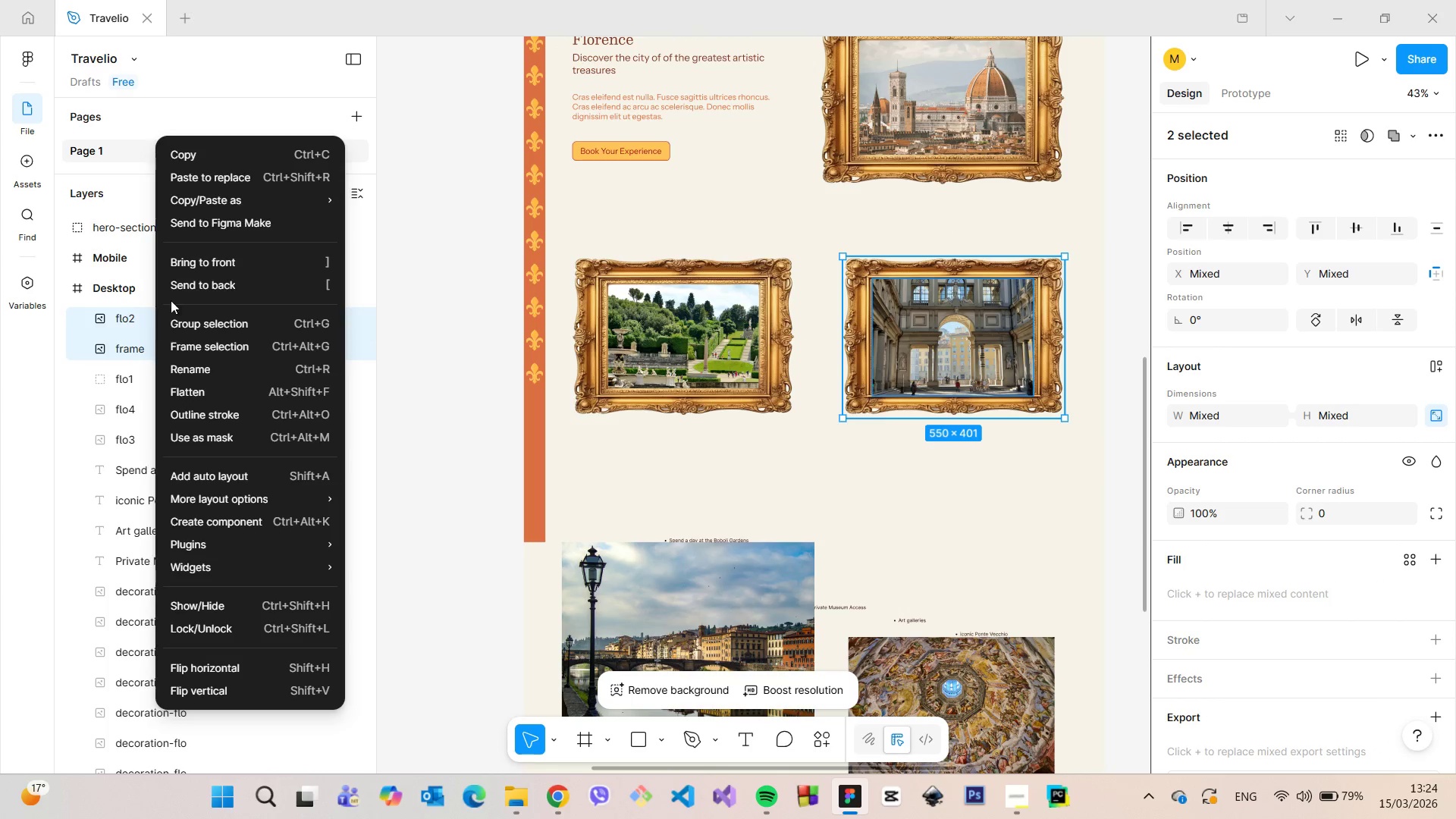 
left_click([197, 318])
 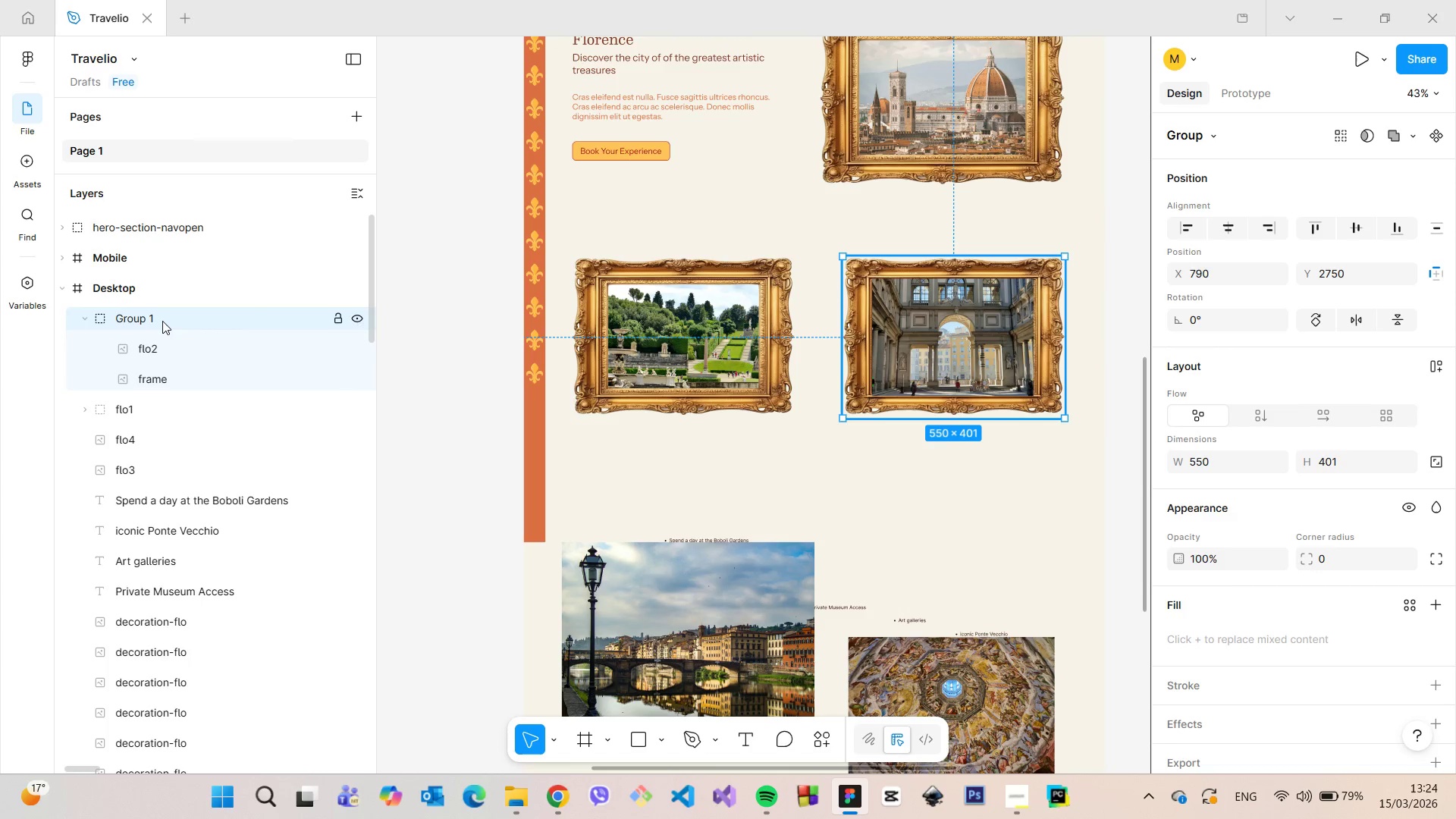 
double_click([162, 321])
 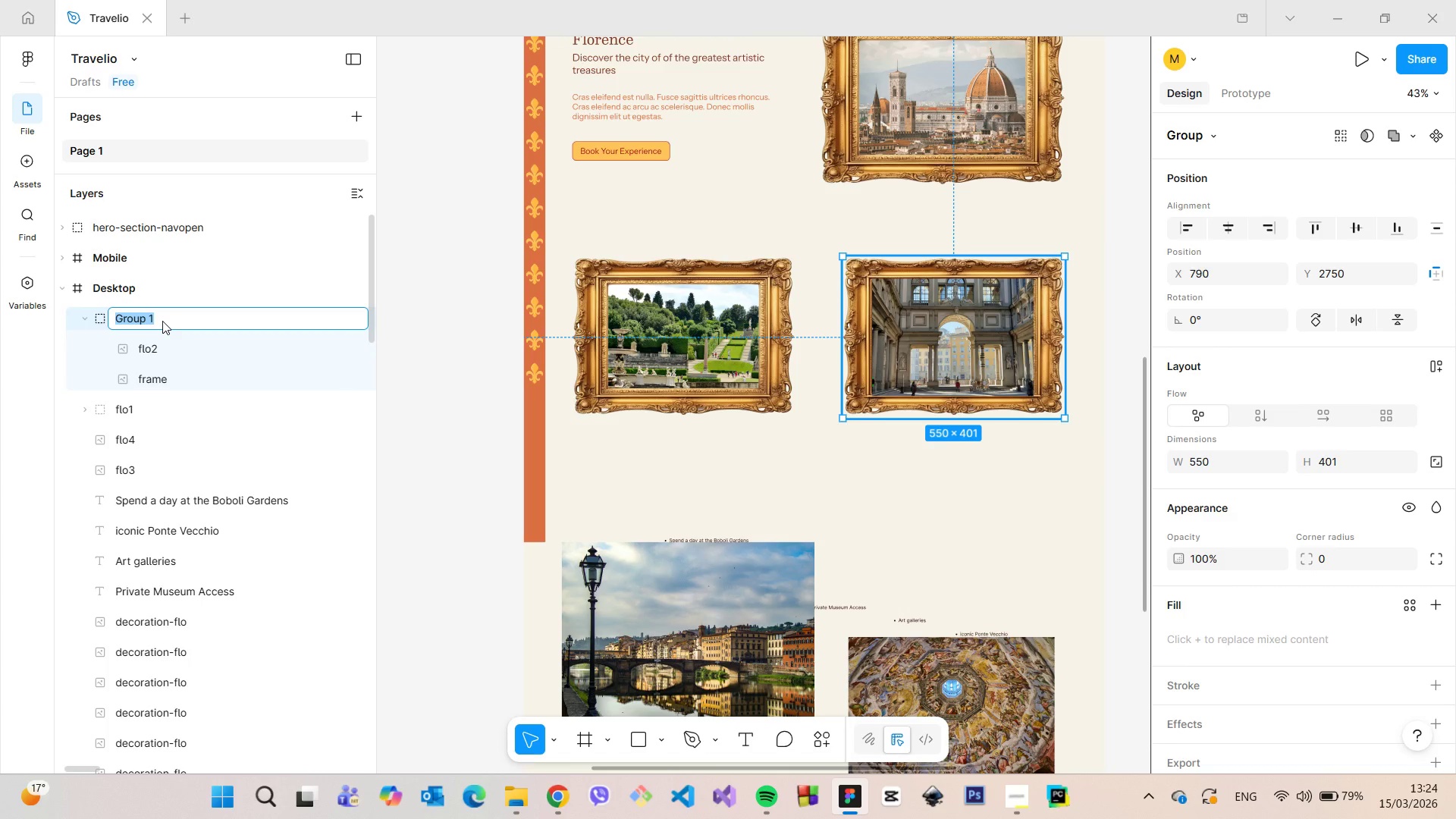 
type(flo2)
 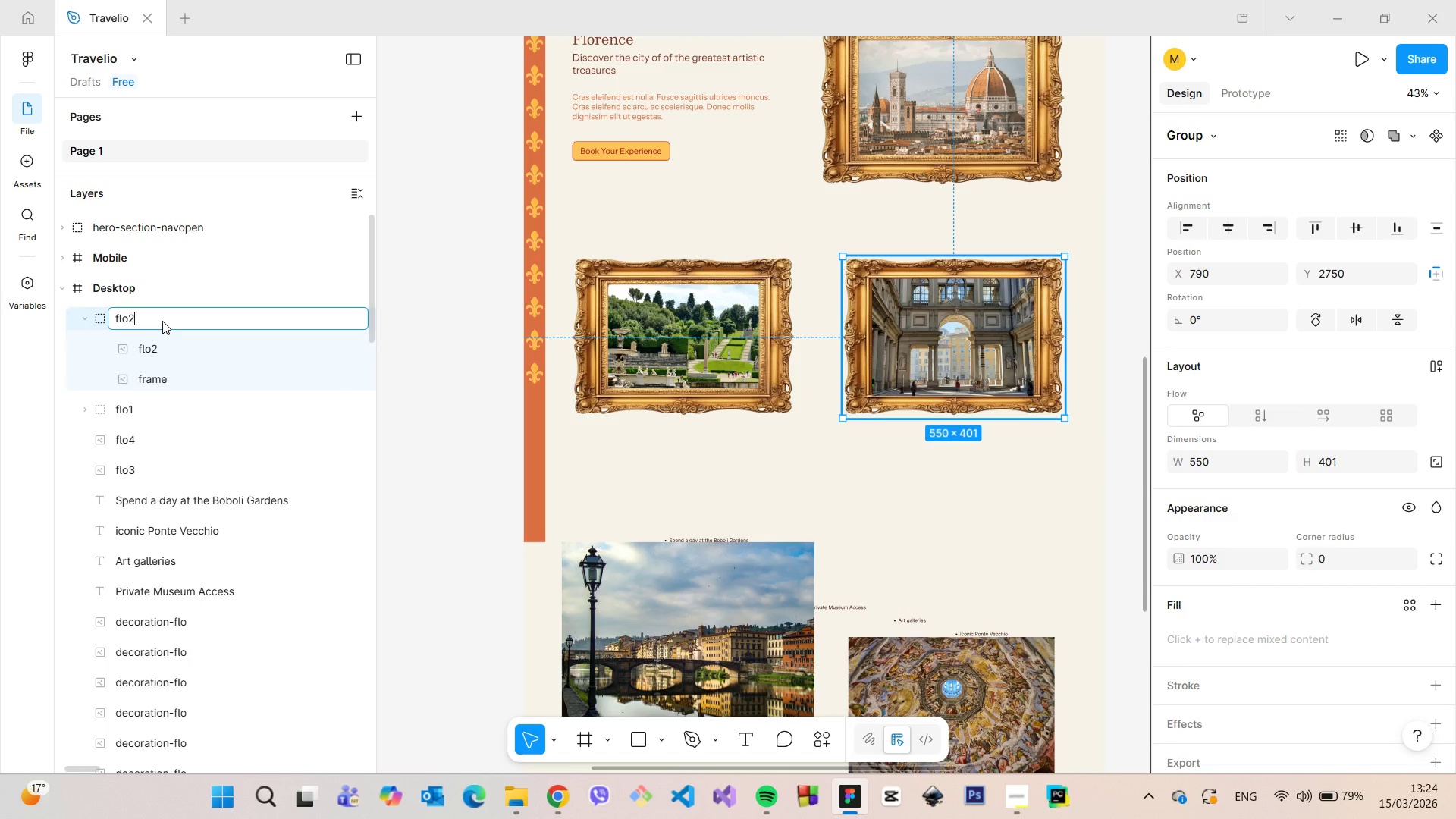 
key(Enter)
 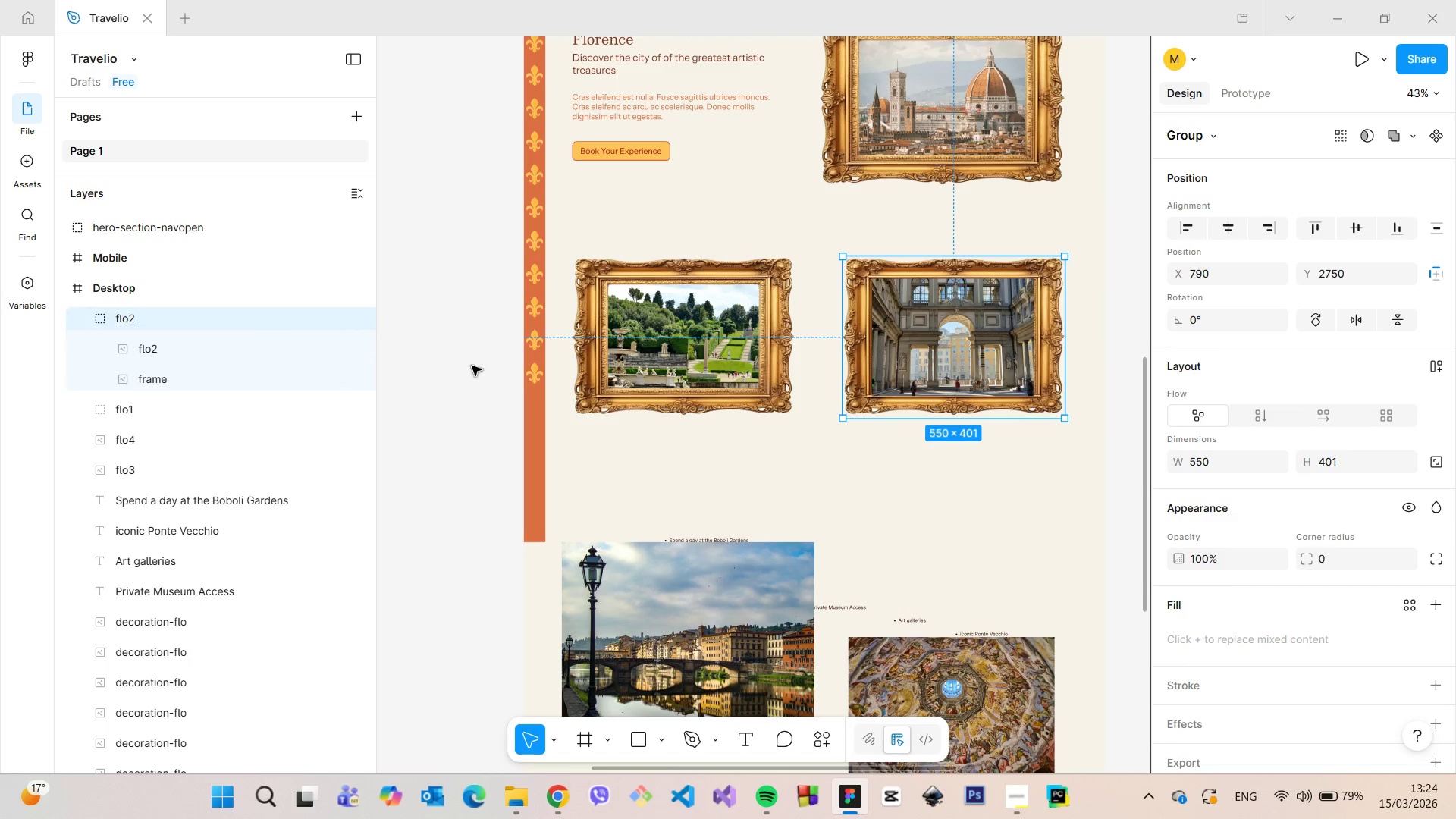 
left_click([651, 337])
 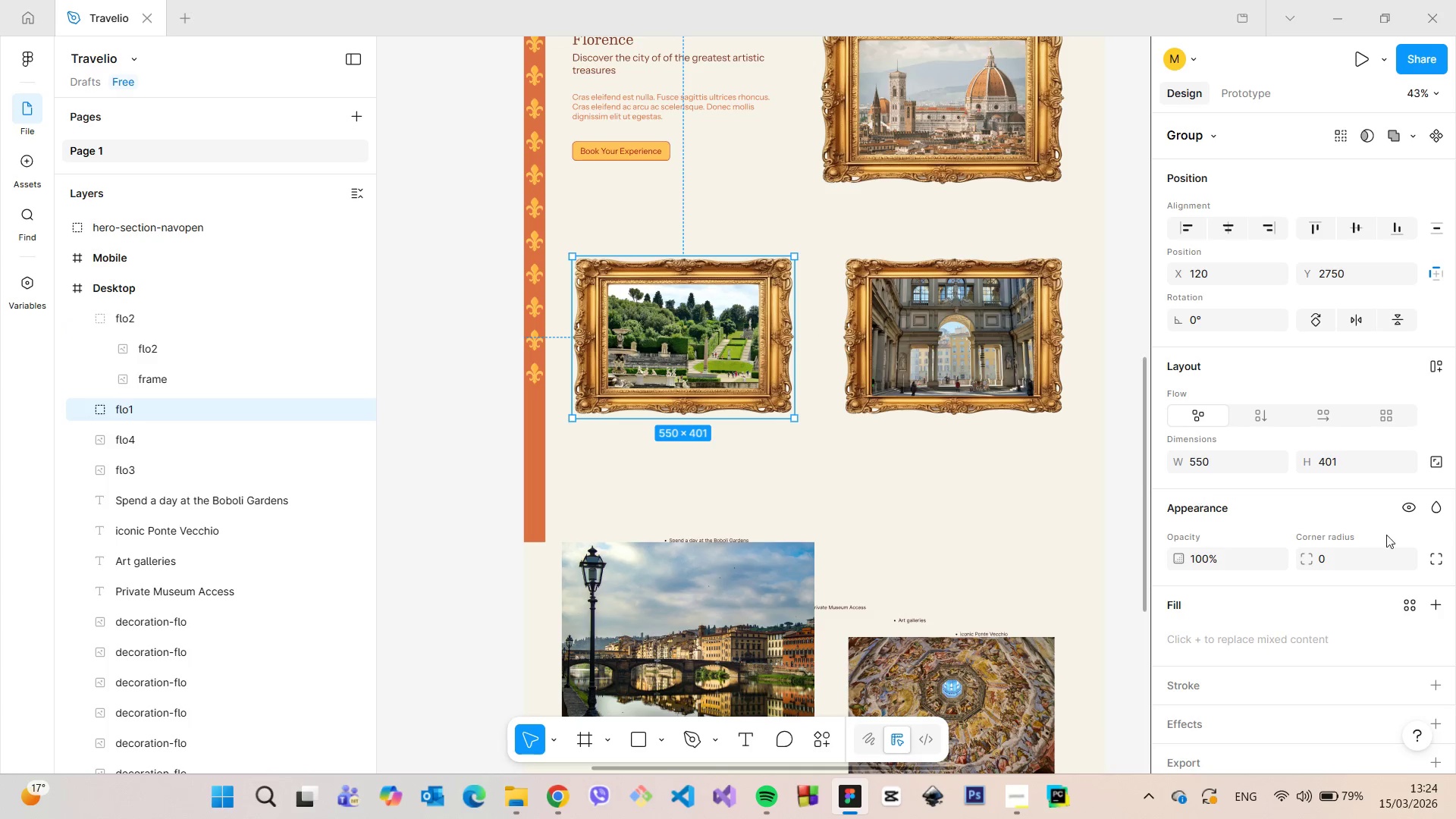 
scroll: coordinate [1396, 539], scroll_direction: down, amount: 4.0
 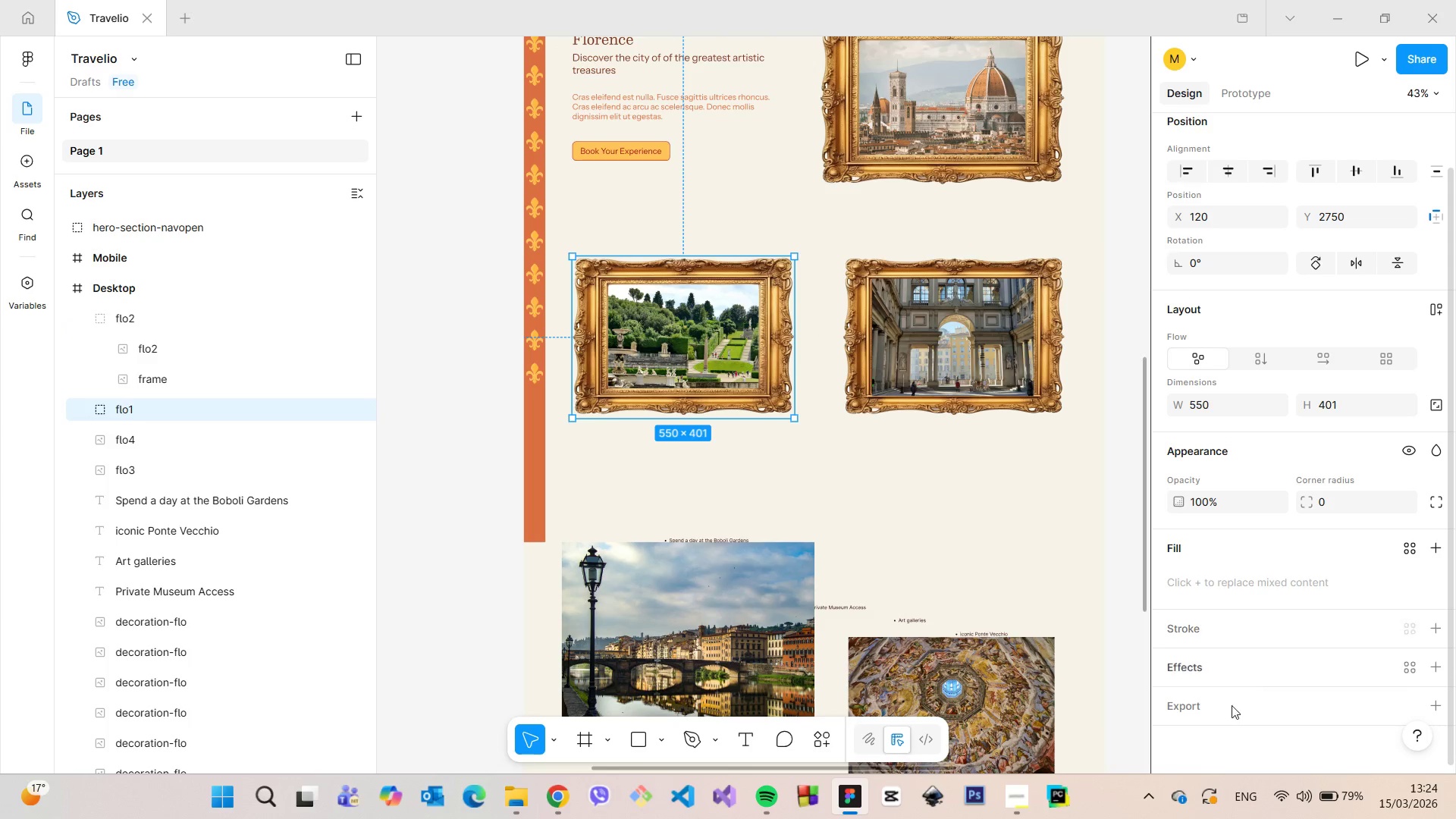 
left_click([1228, 709])
 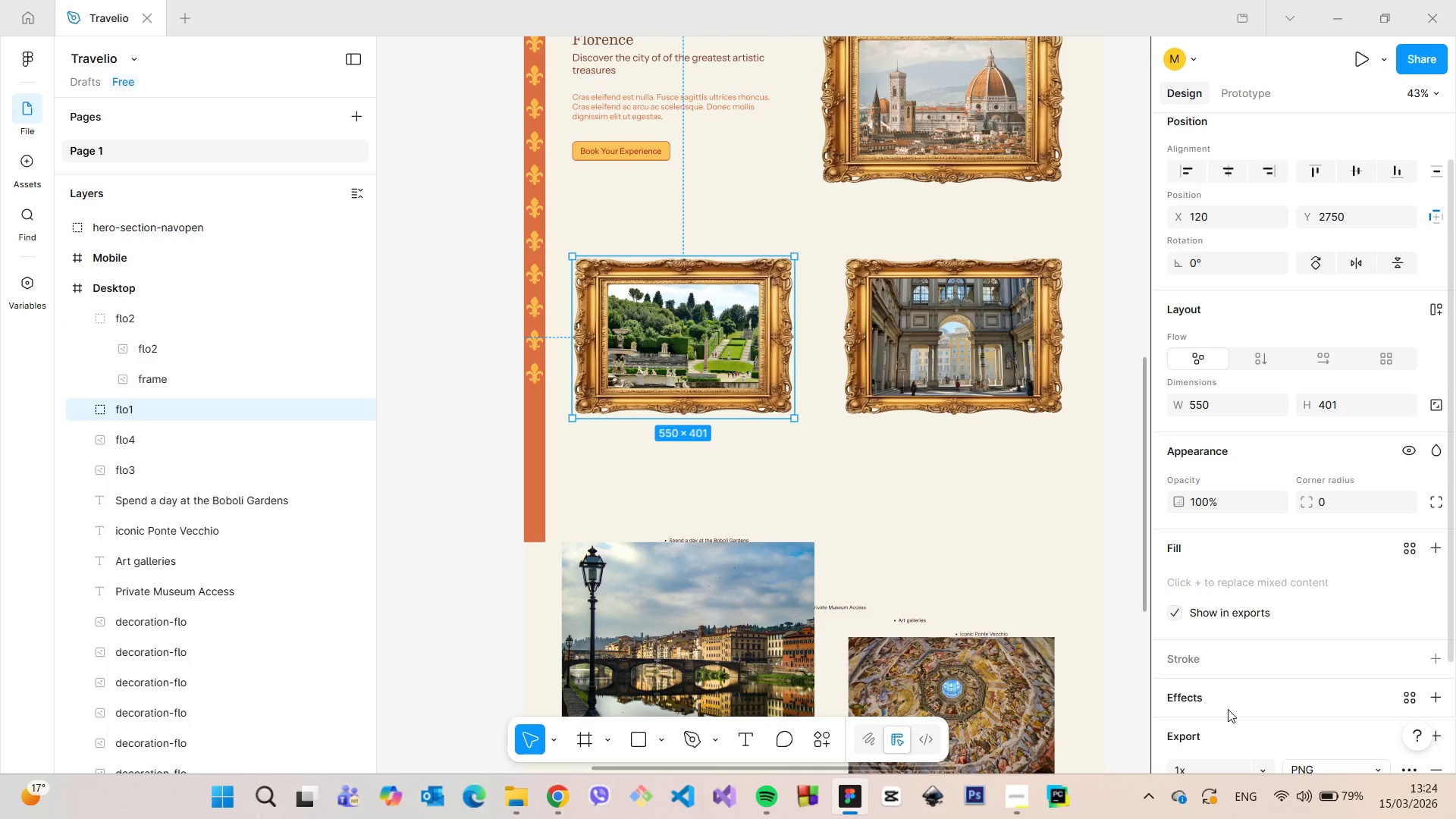 
scroll: coordinate [1228, 707], scroll_direction: down, amount: 6.0
 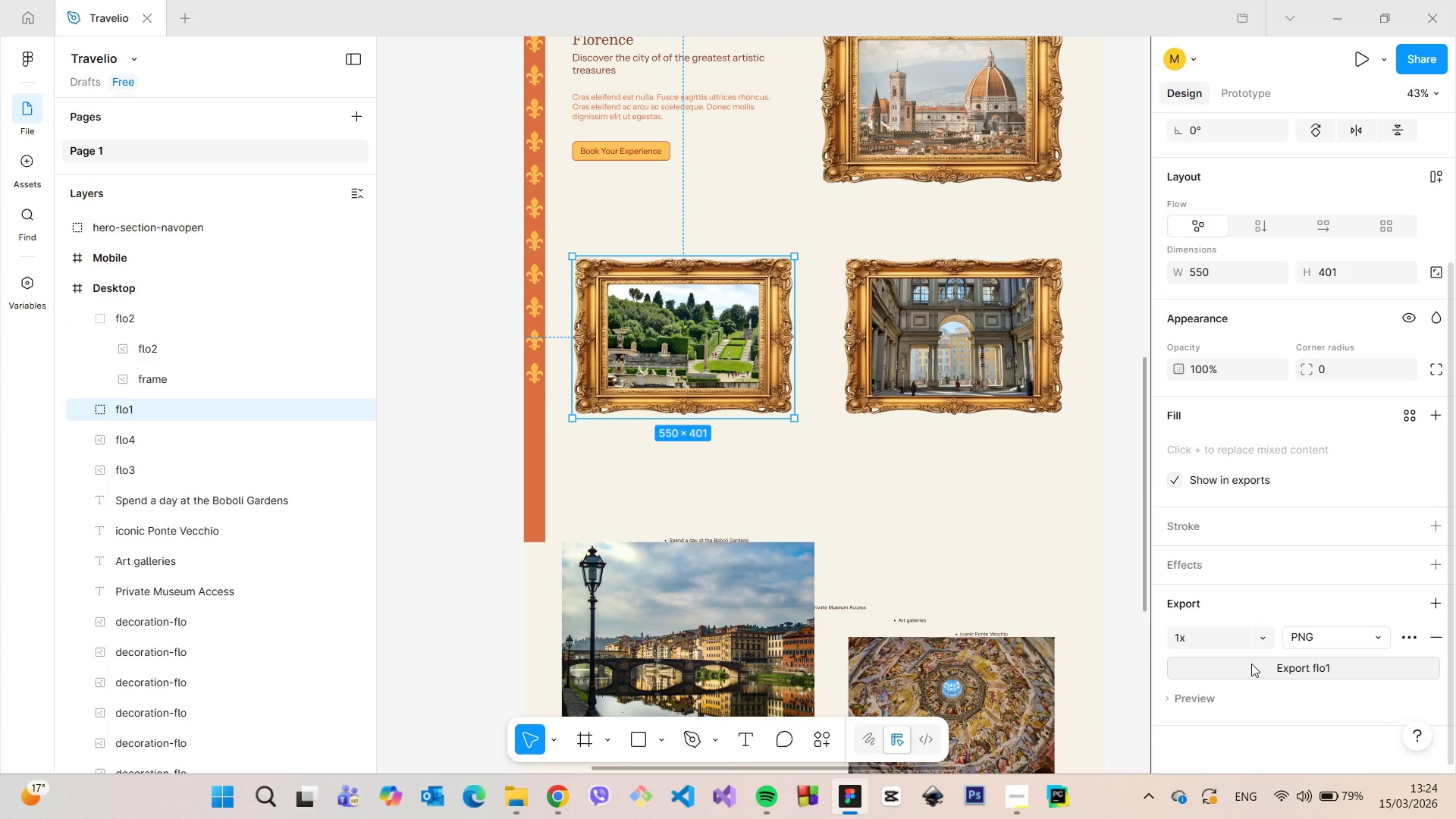 
left_click([1250, 664])
 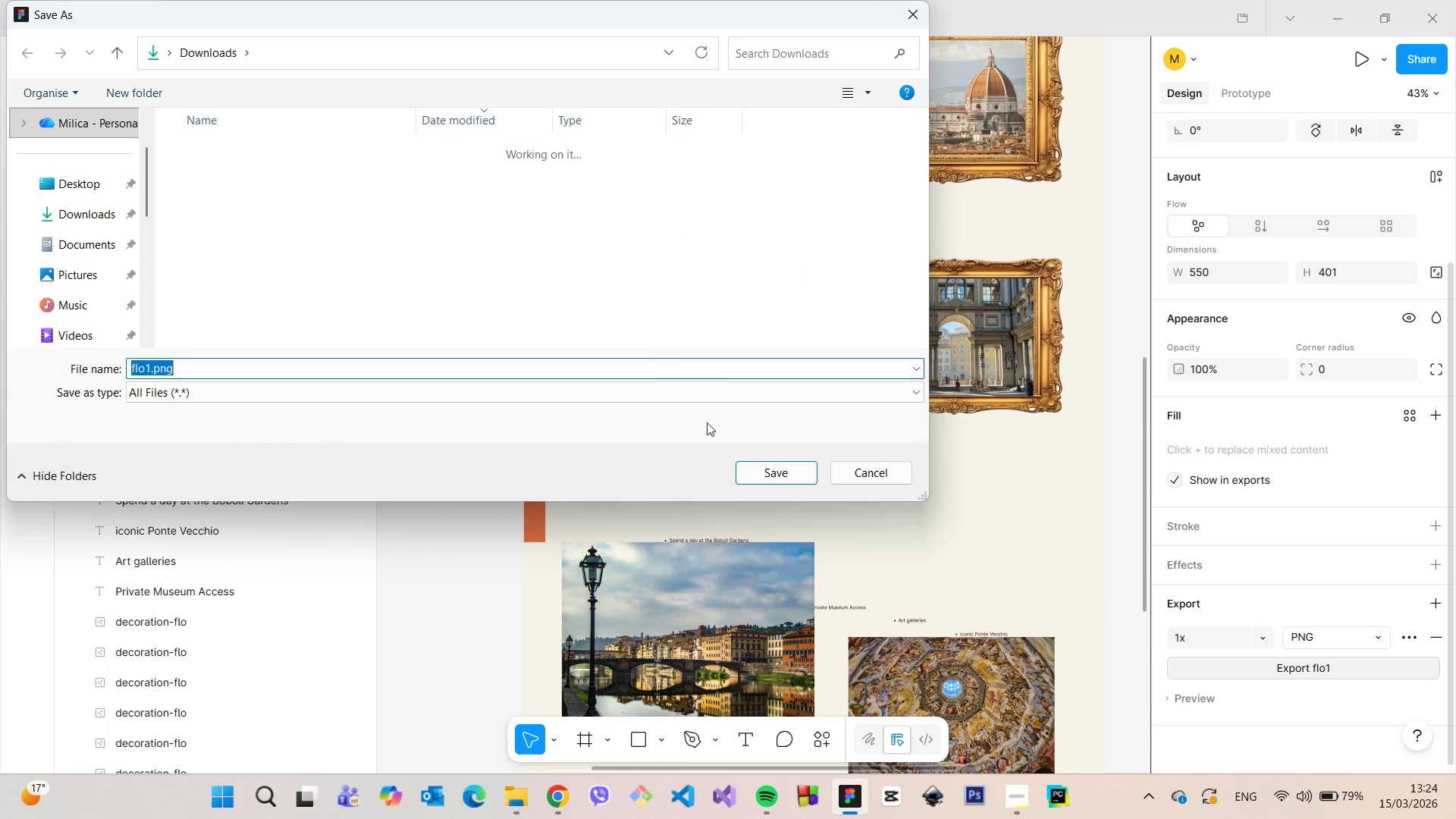 
left_click([766, 472])
 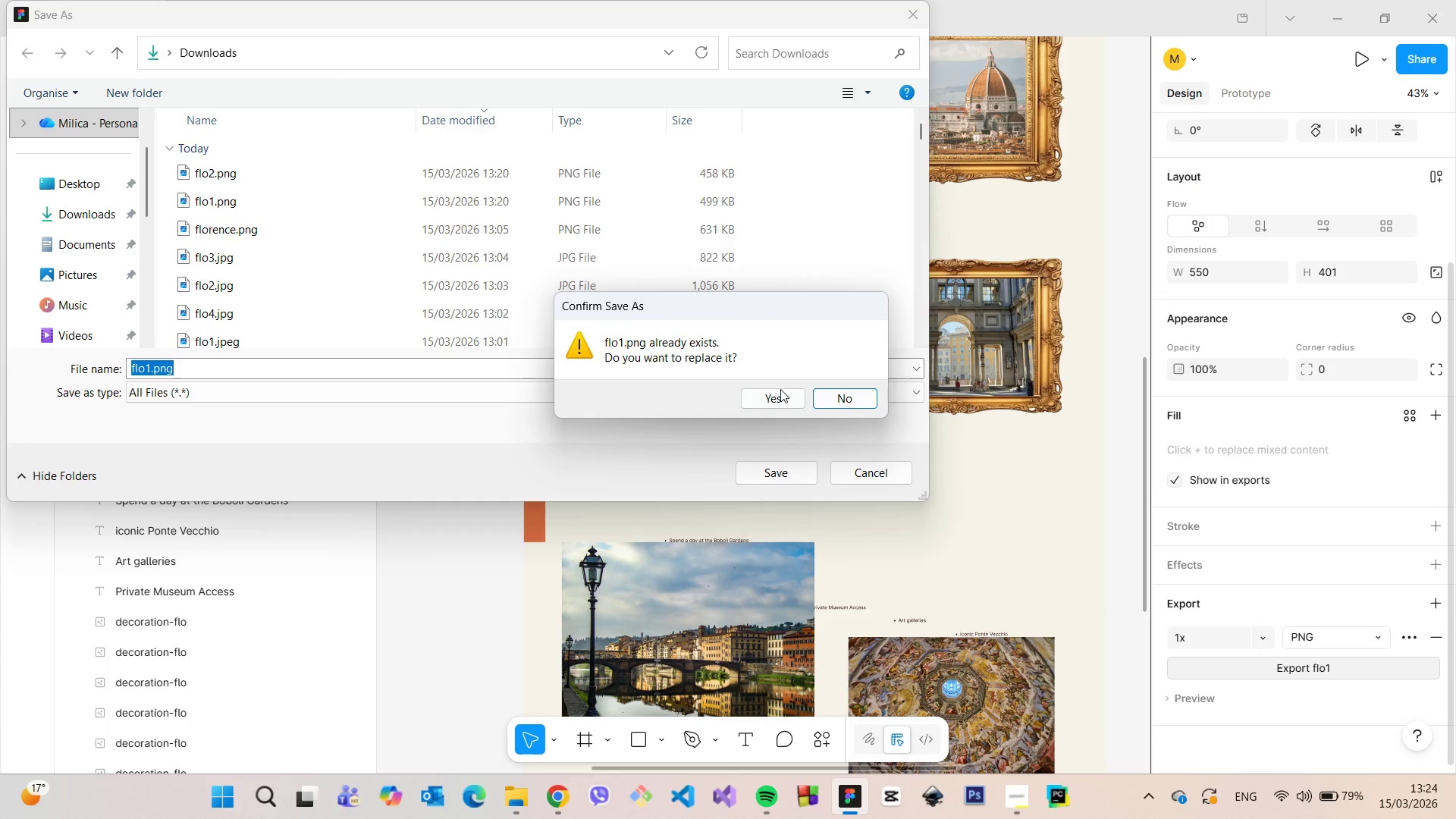 
left_click([780, 389])
 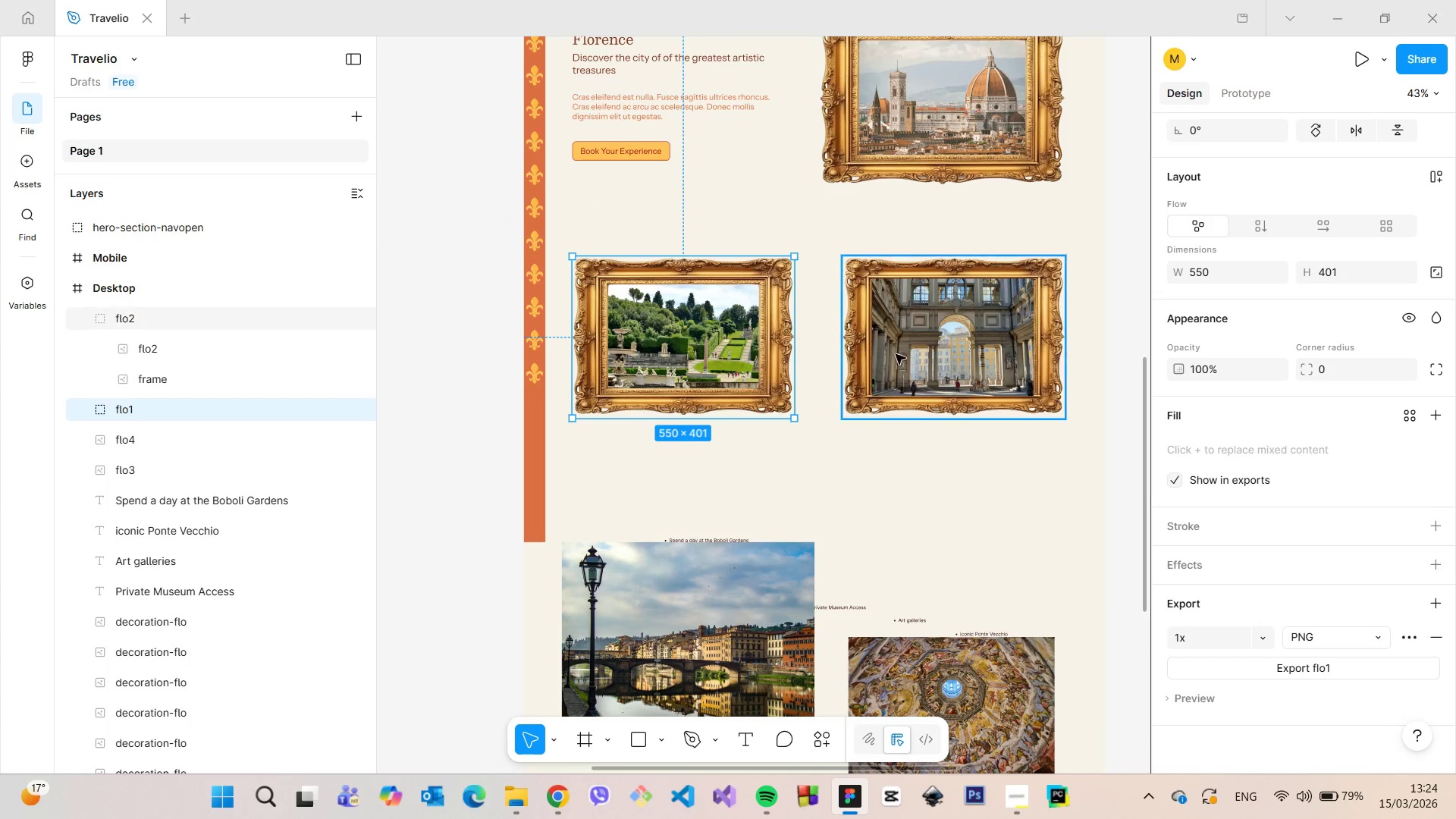 
left_click([907, 353])
 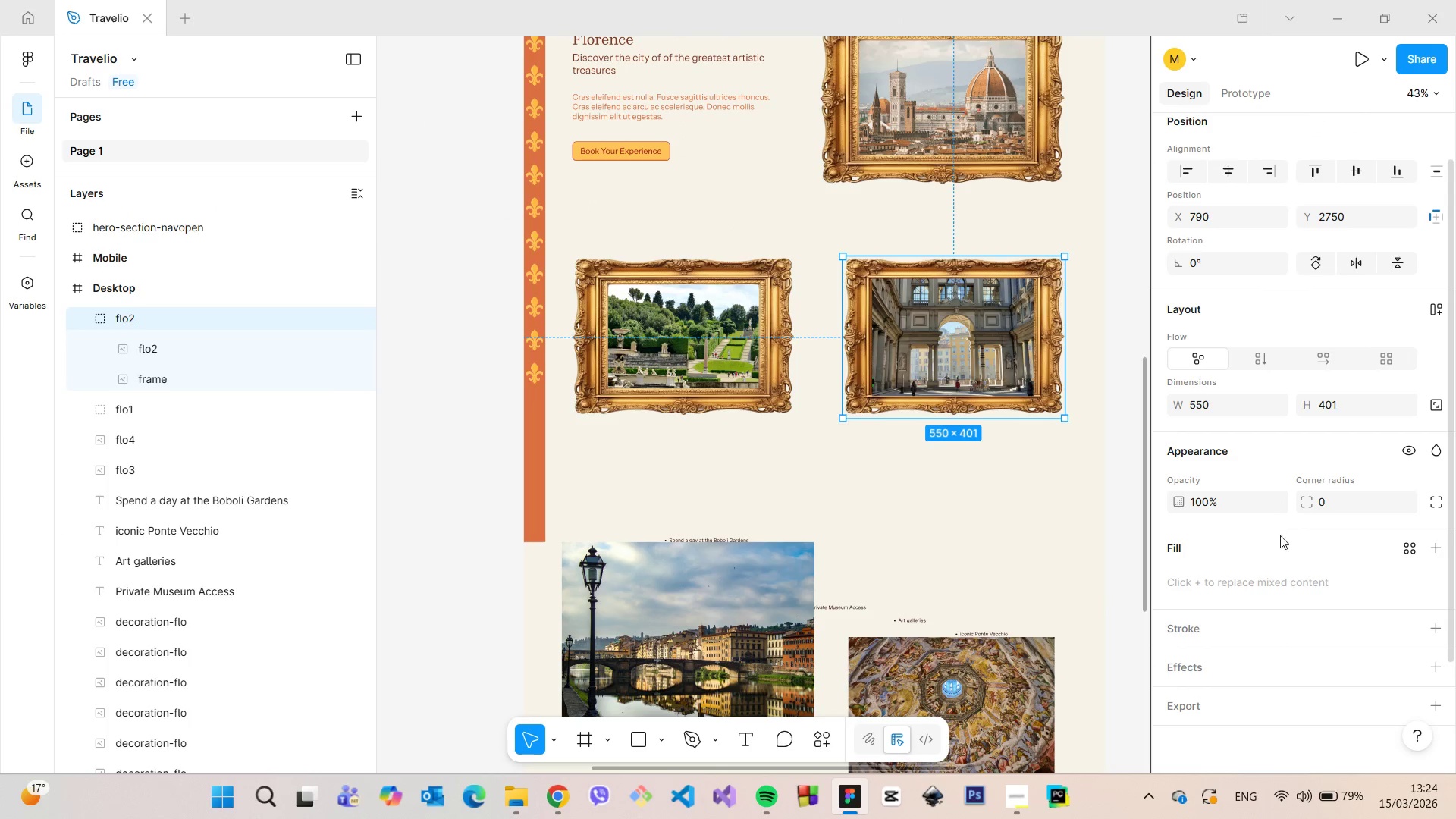 
scroll: coordinate [1255, 694], scroll_direction: down, amount: 4.0
 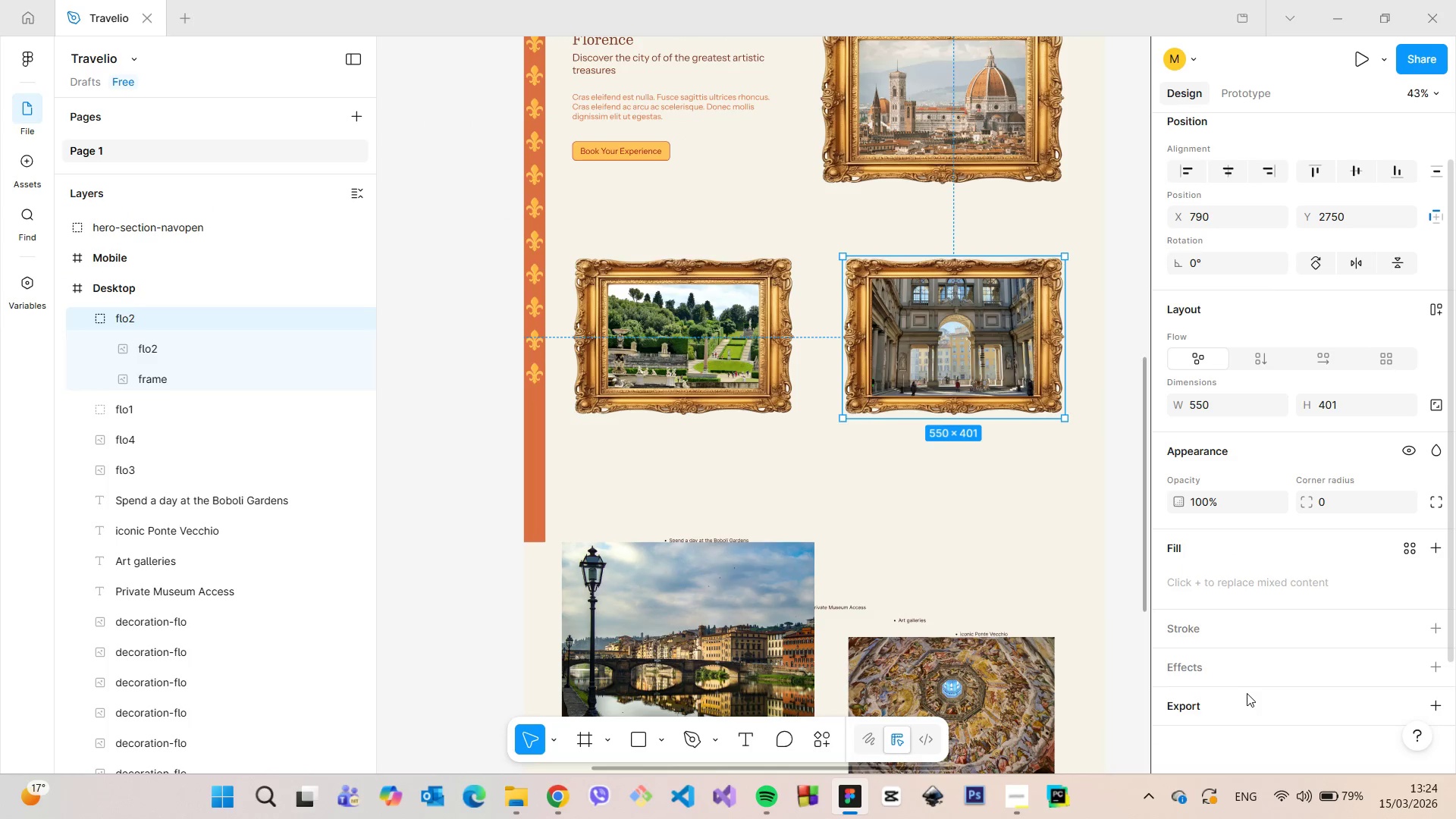 
left_click([1245, 697])
 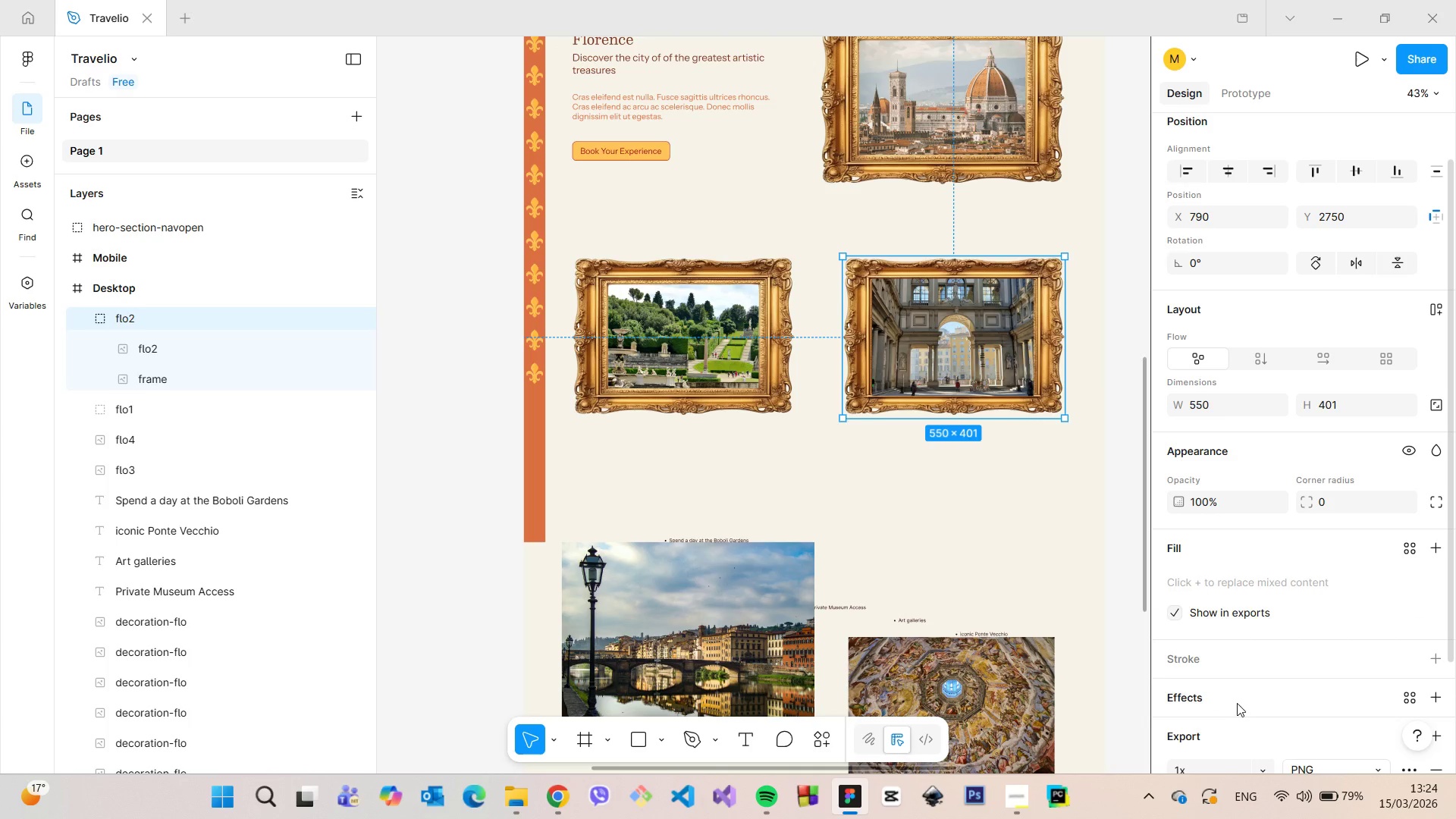 
scroll: coordinate [1220, 727], scroll_direction: down, amount: 4.0
 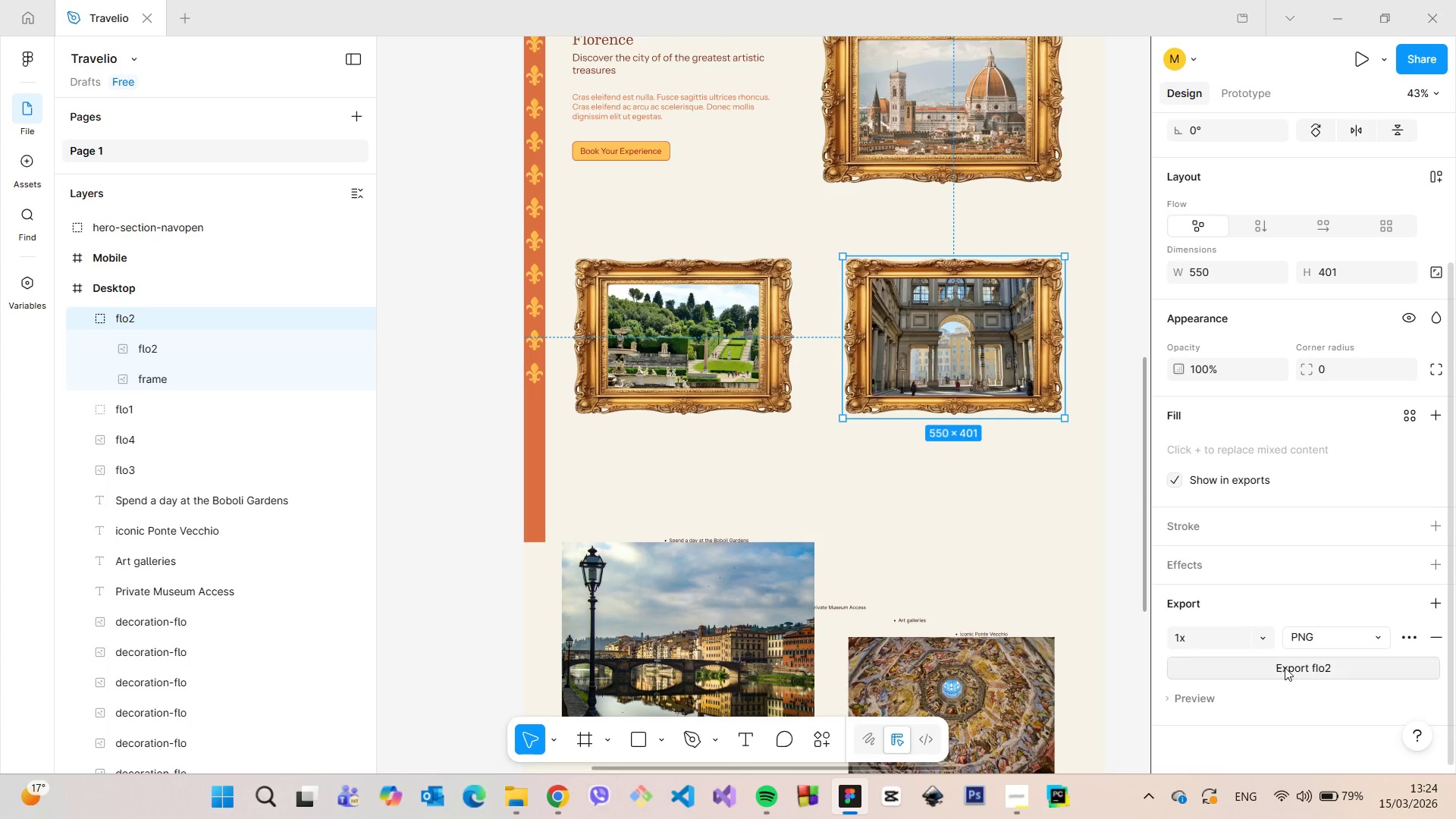 
left_click([1285, 667])
 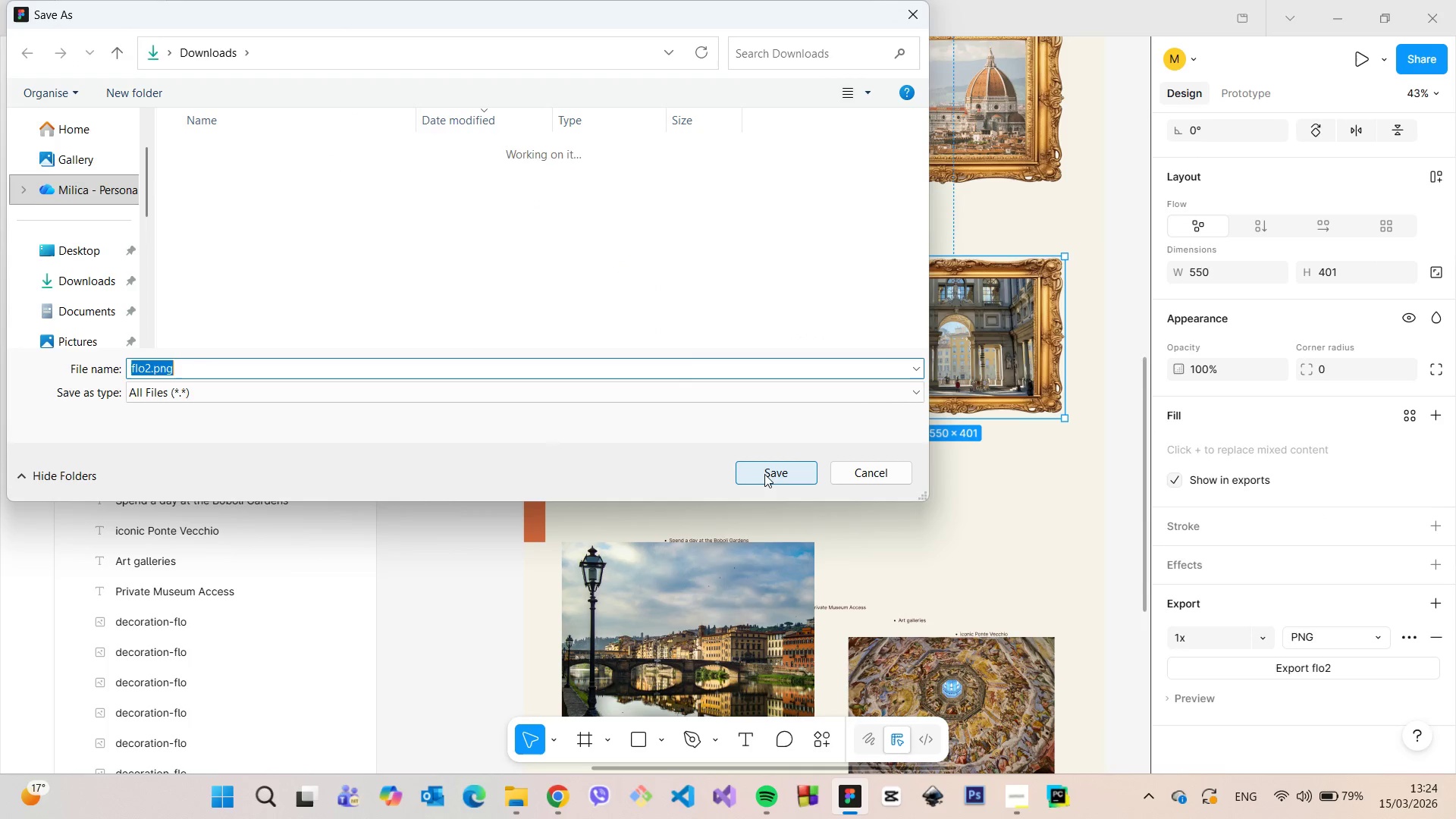 
left_click([764, 474])
 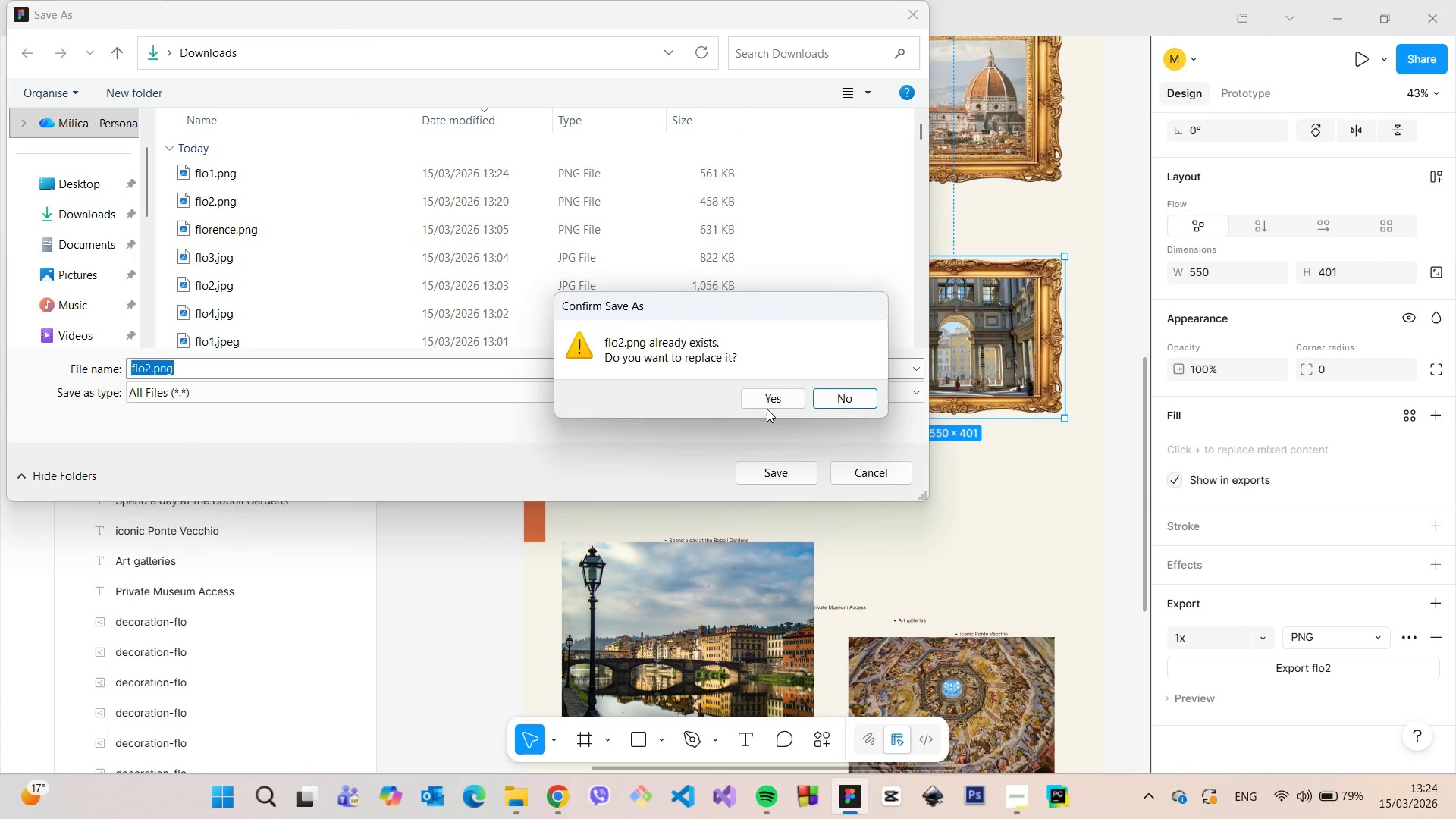 
left_click([769, 404])
 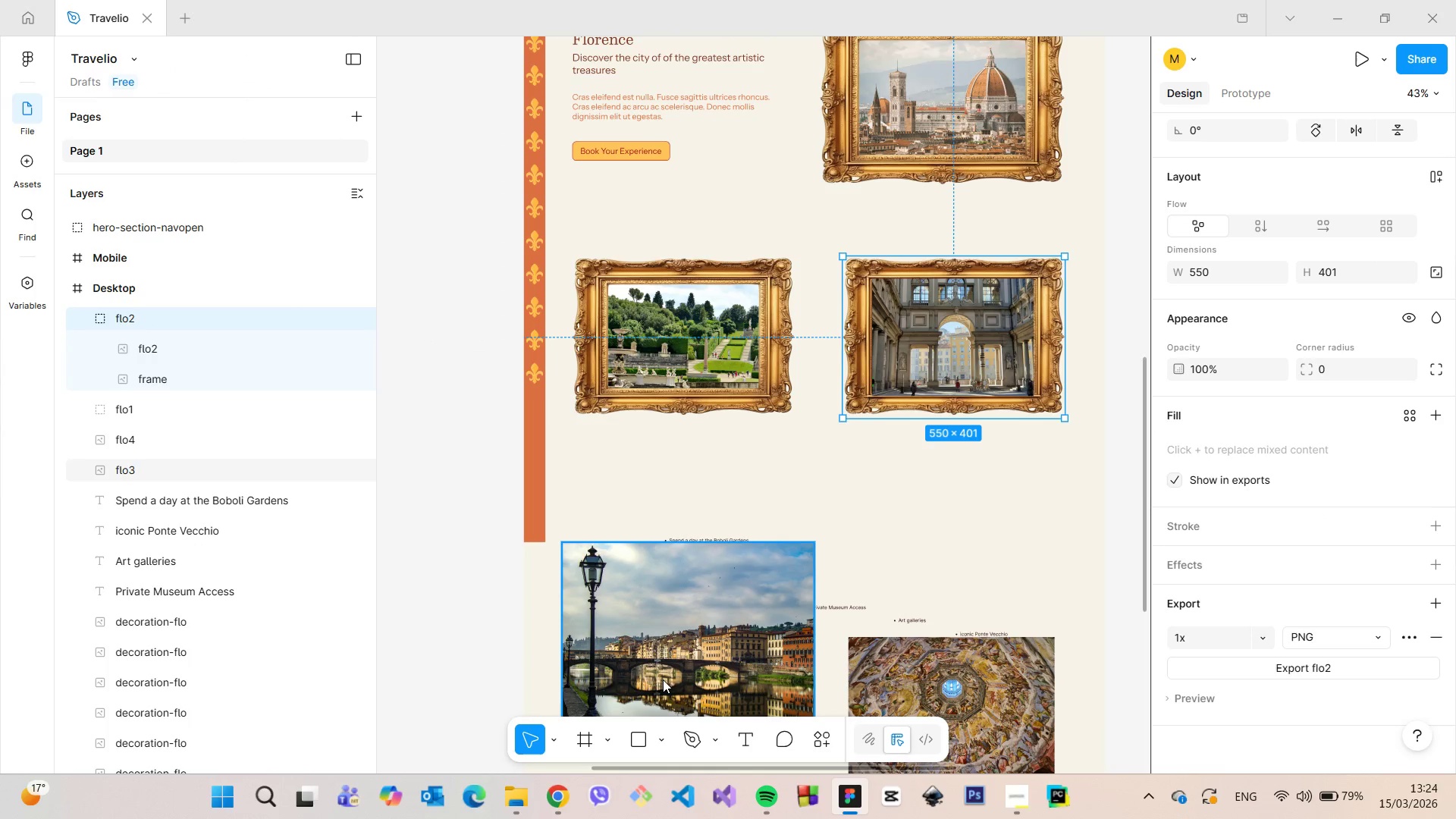 
mouse_move([544, 803])
 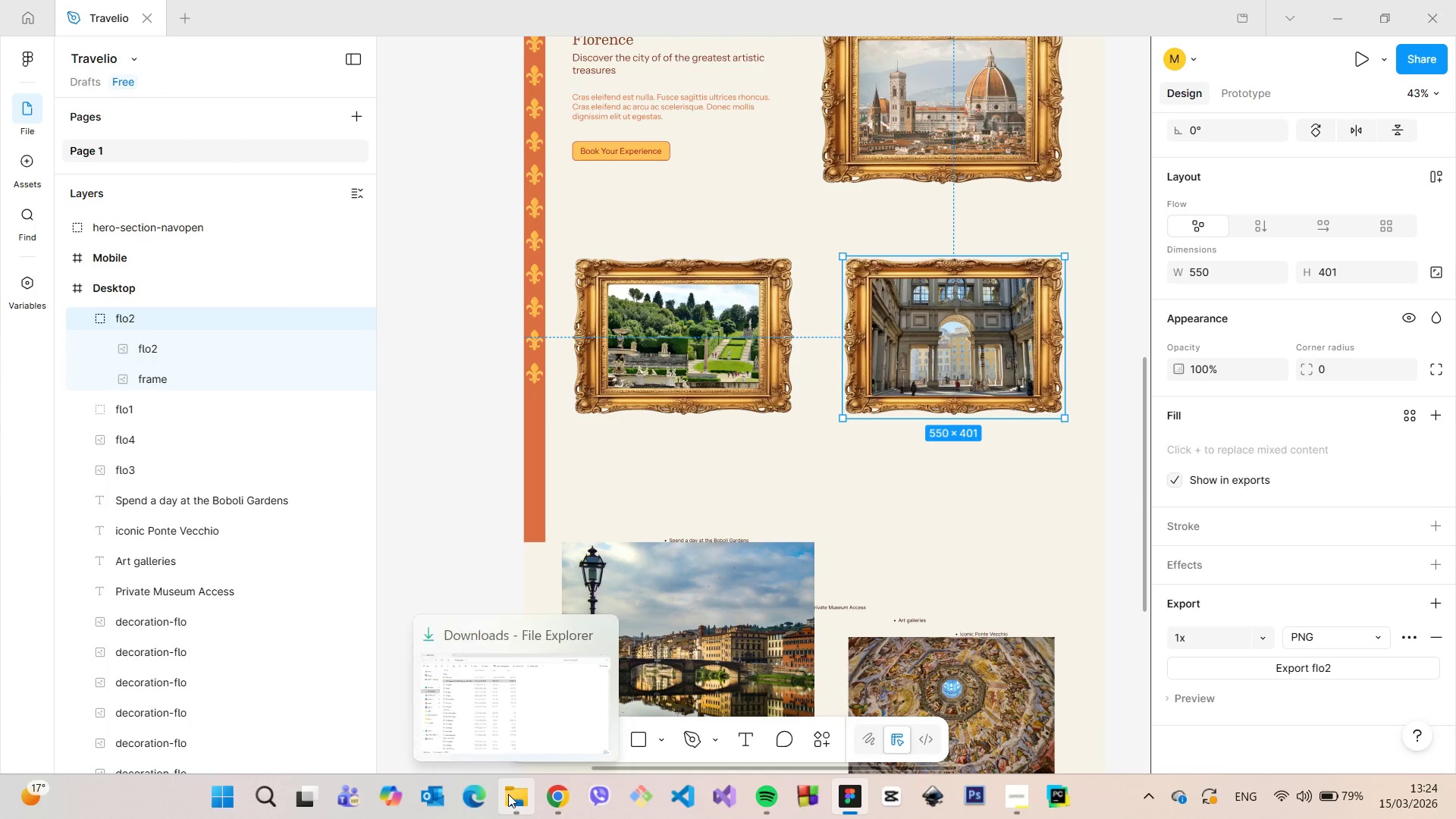 
left_click([508, 794])
 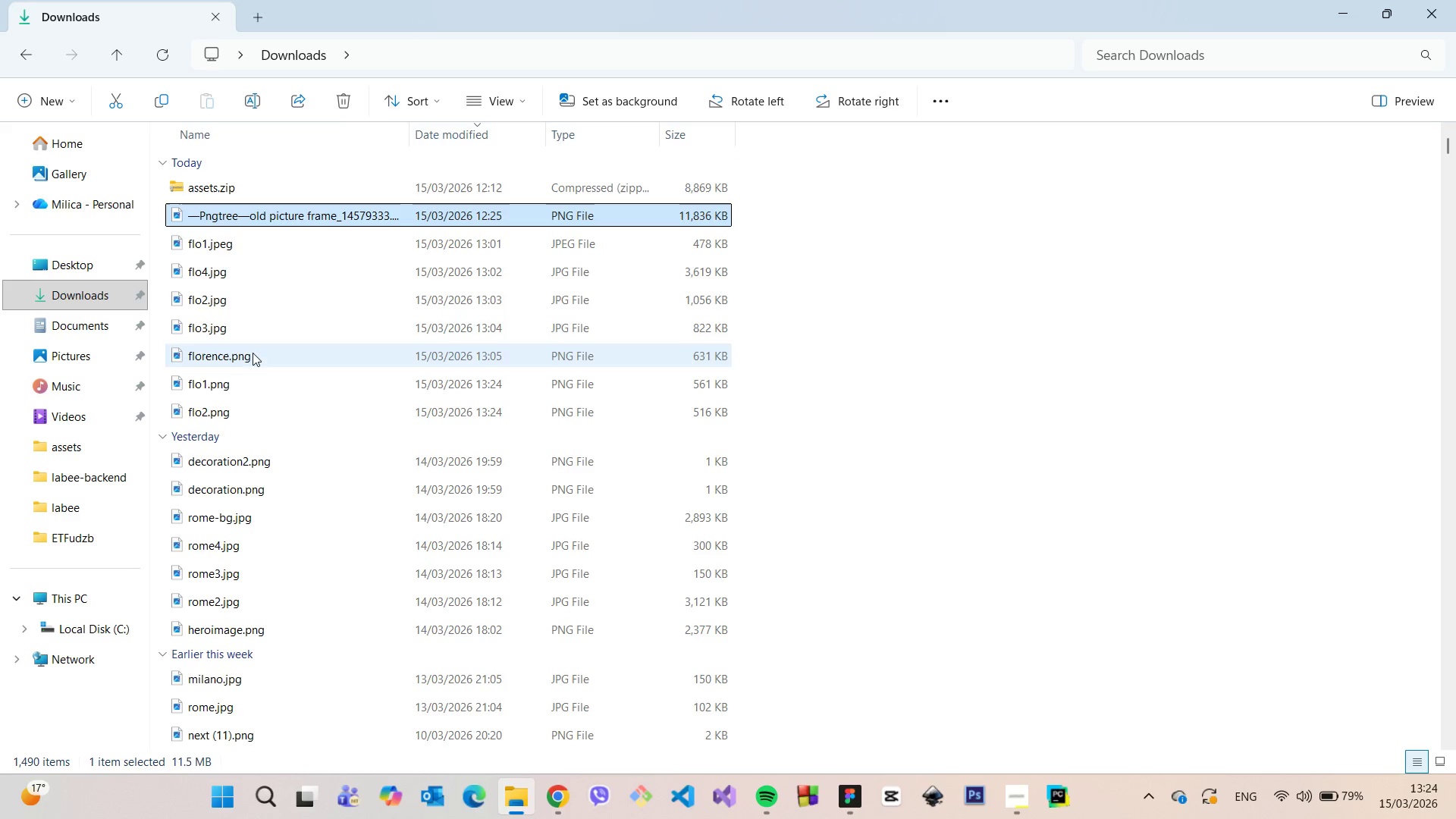 
wait(5.62)
 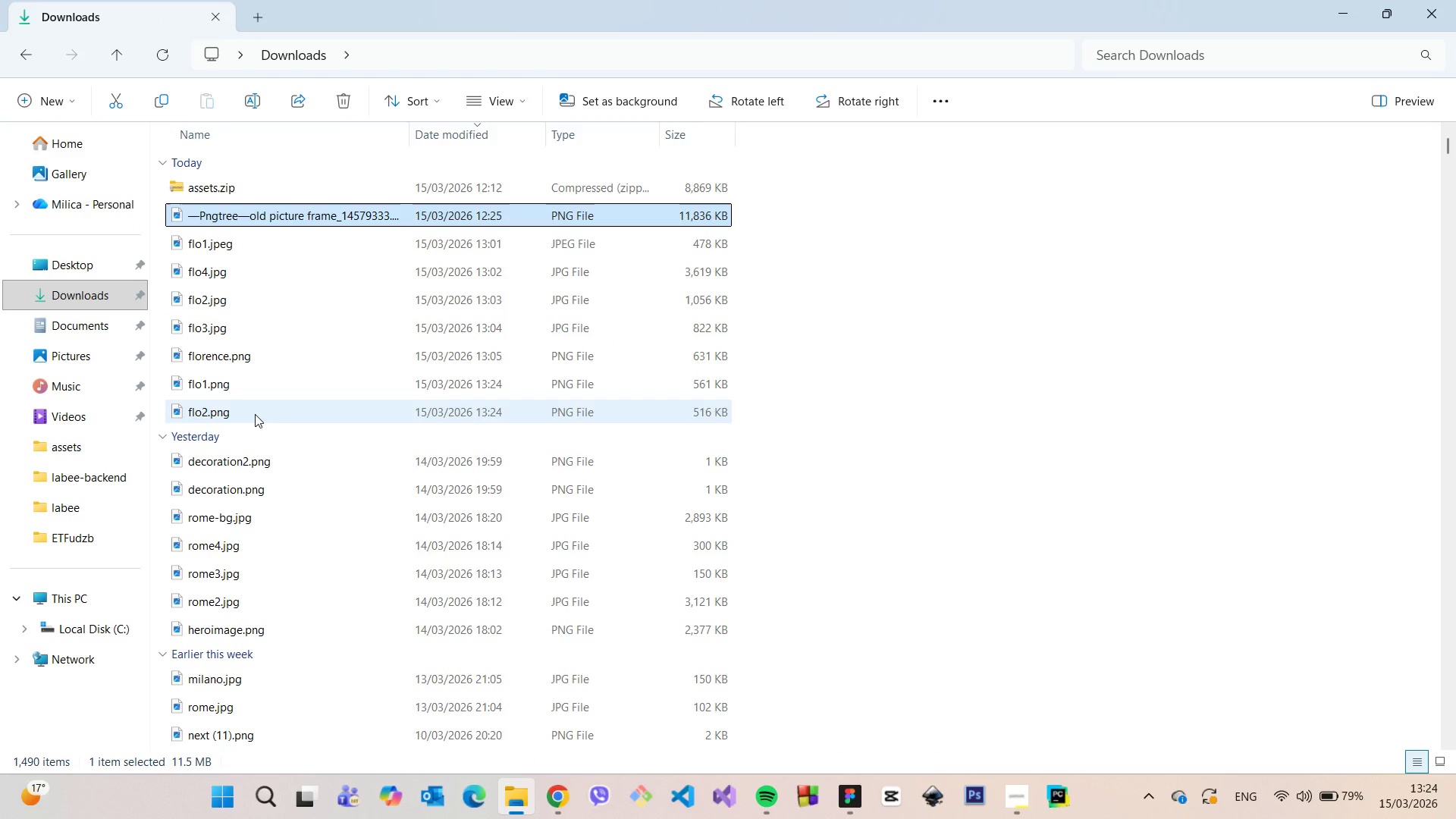 
left_click([243, 251])
 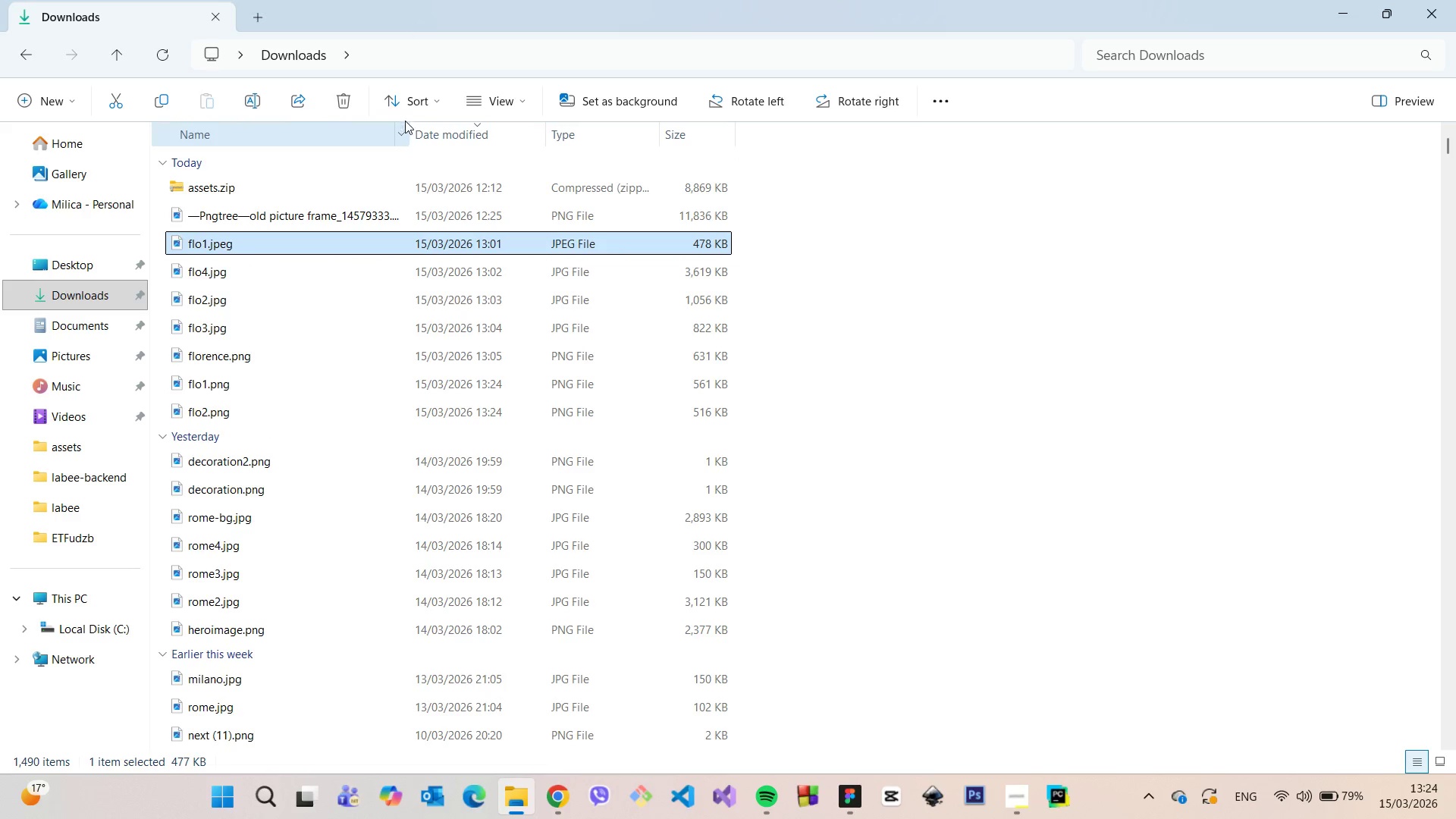 
left_click([352, 100])
 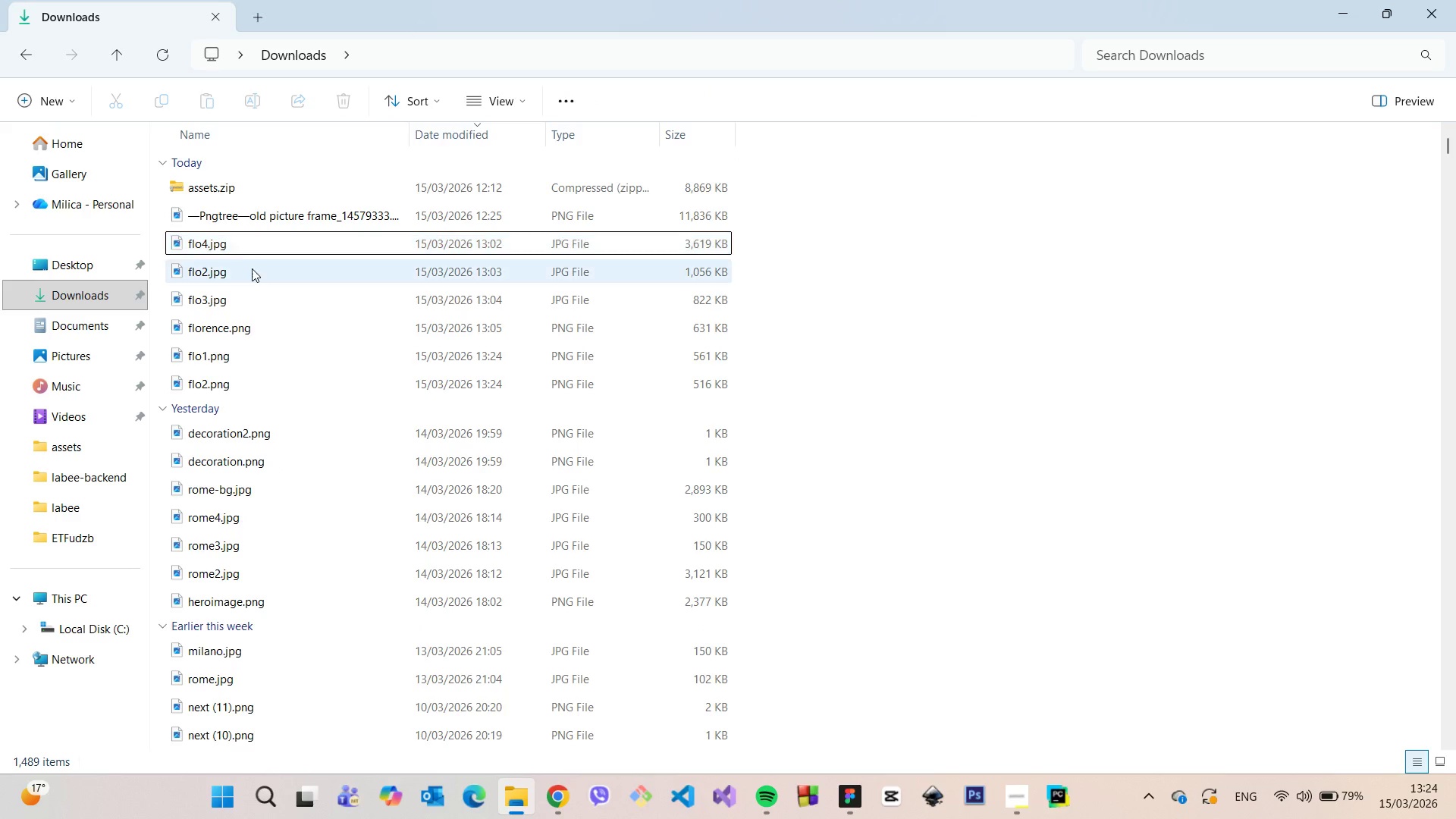 
left_click([252, 271])
 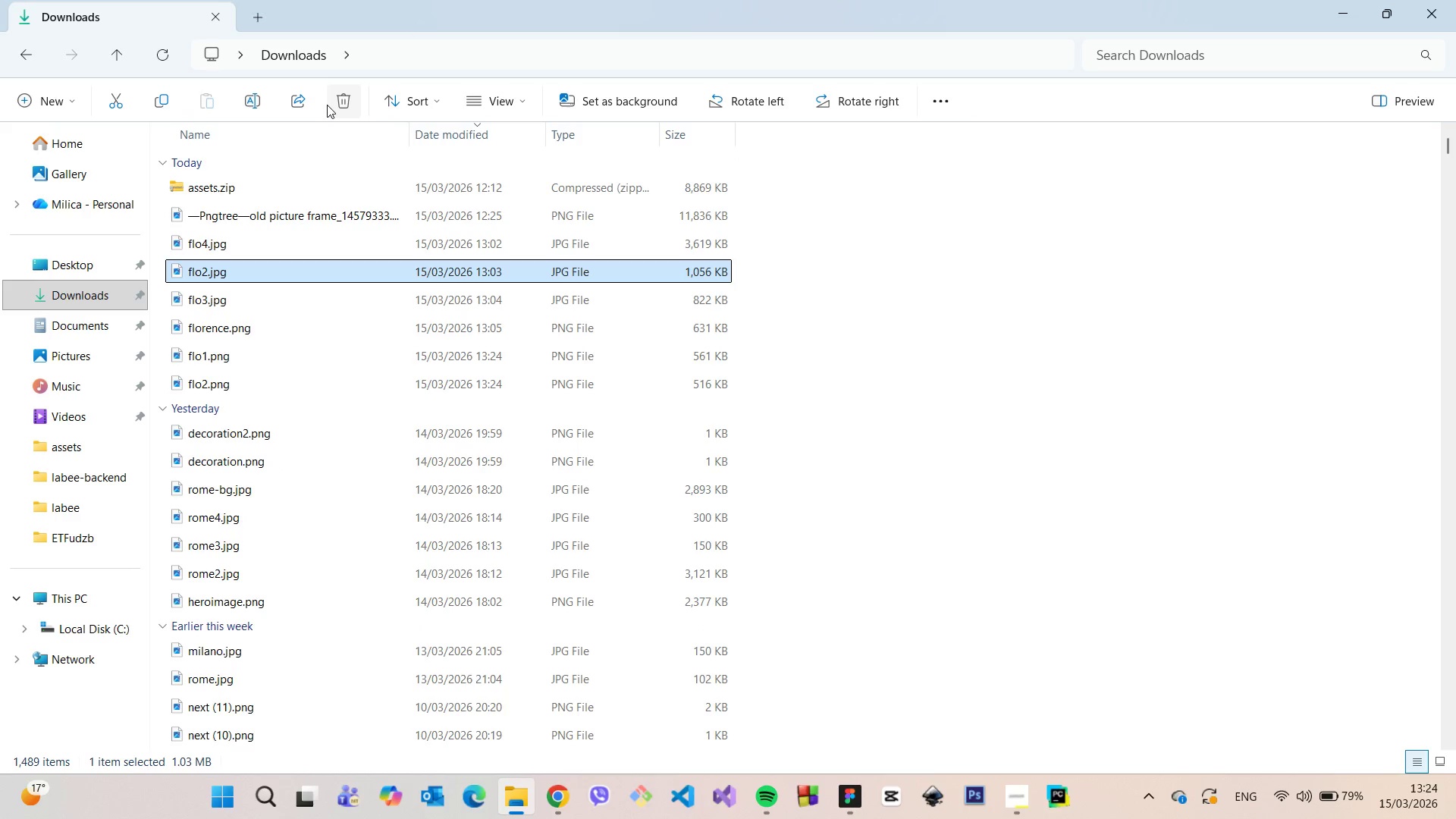 
left_click([341, 104])
 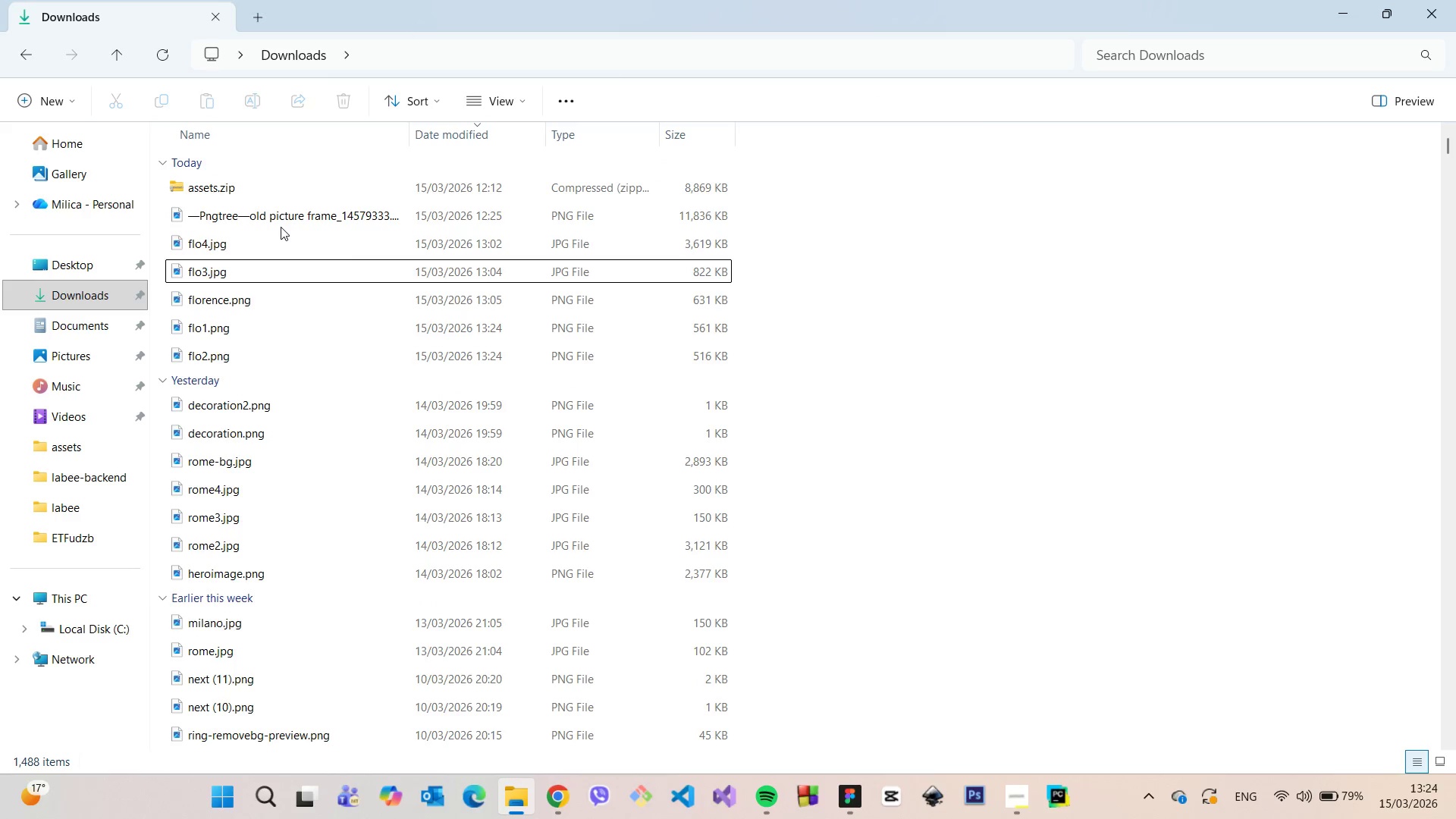 
left_click([285, 206])
 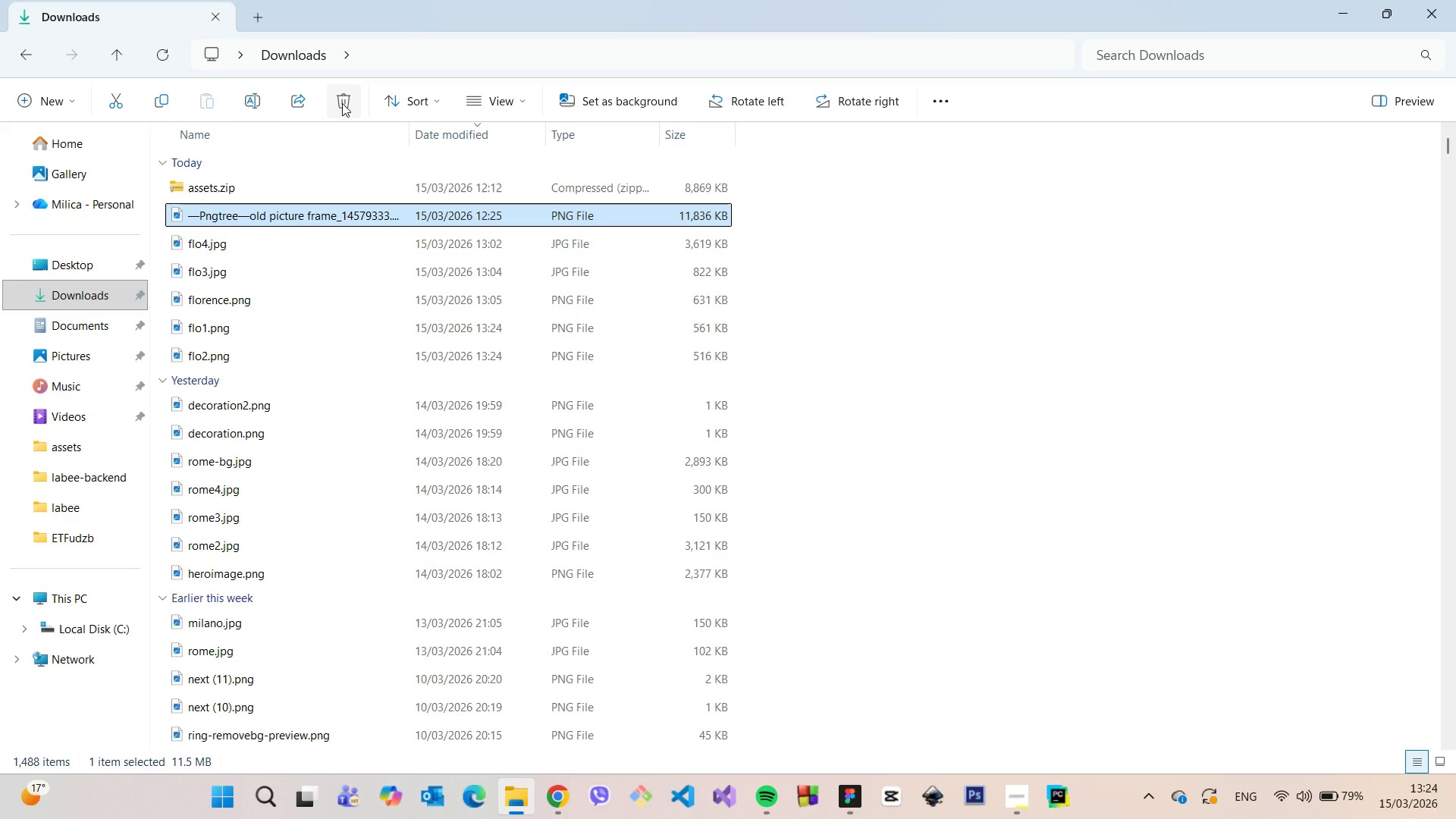 
left_click([342, 103])
 